 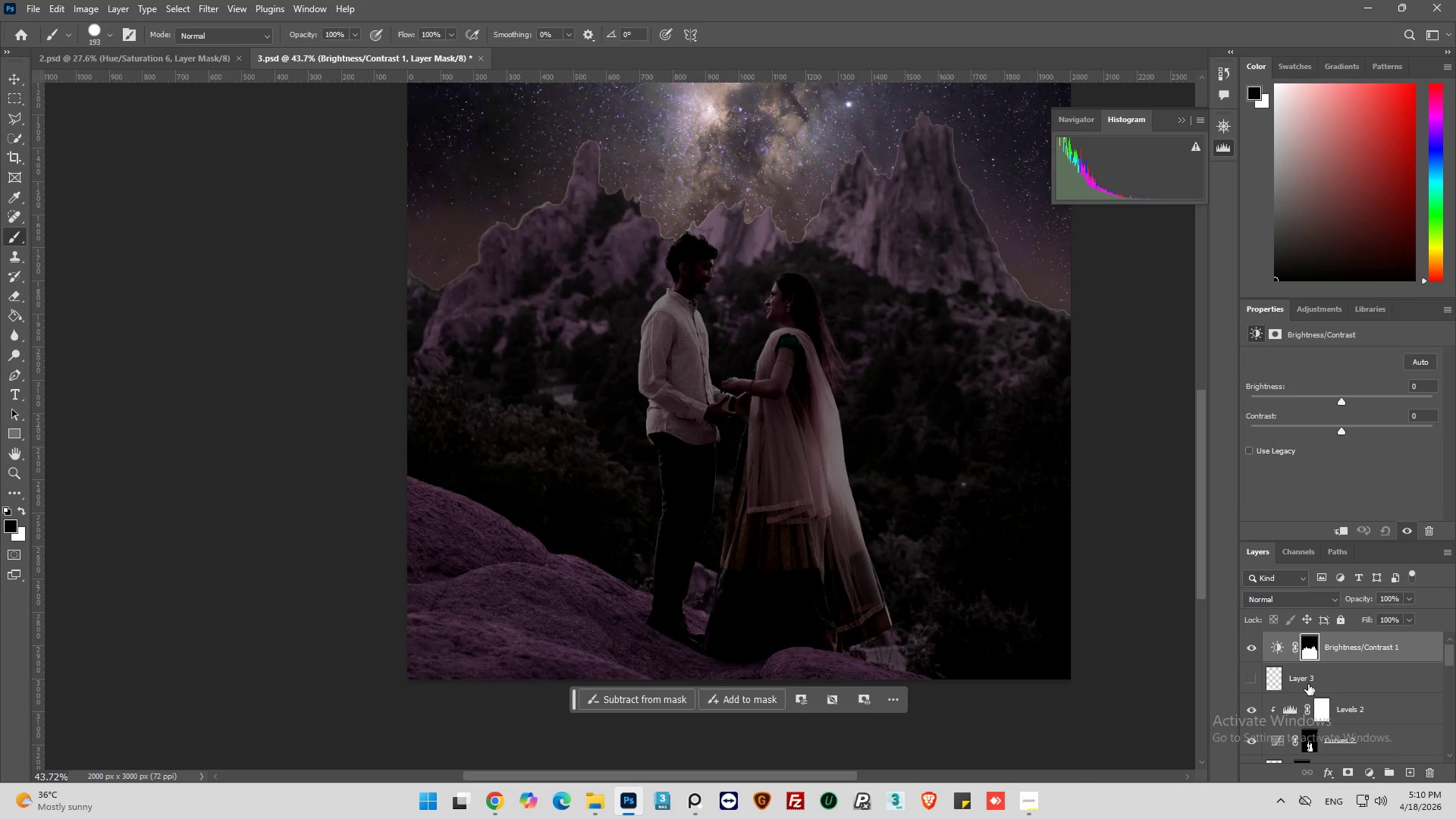 
left_click([1313, 654])
 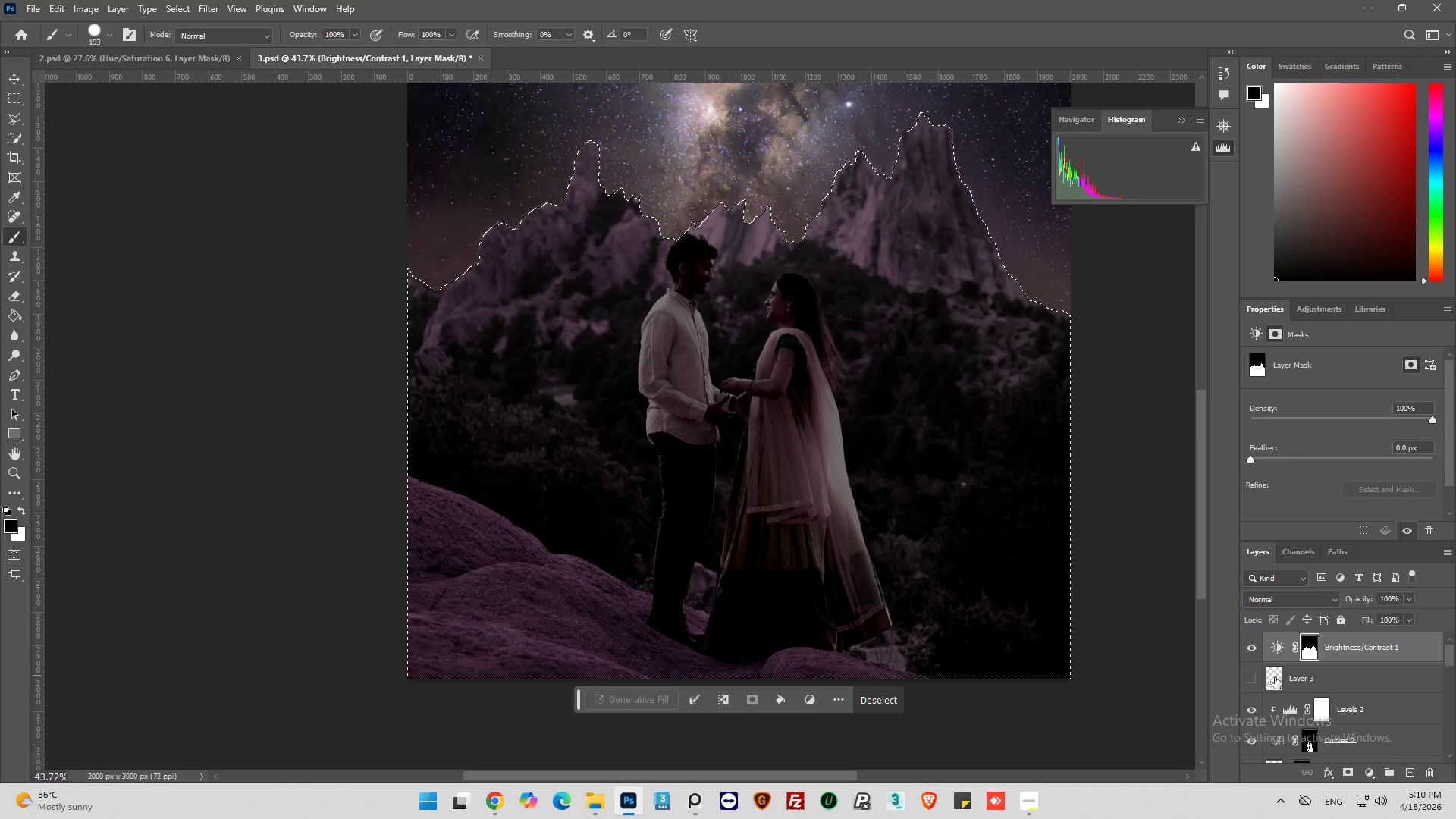 
wait(6.22)
 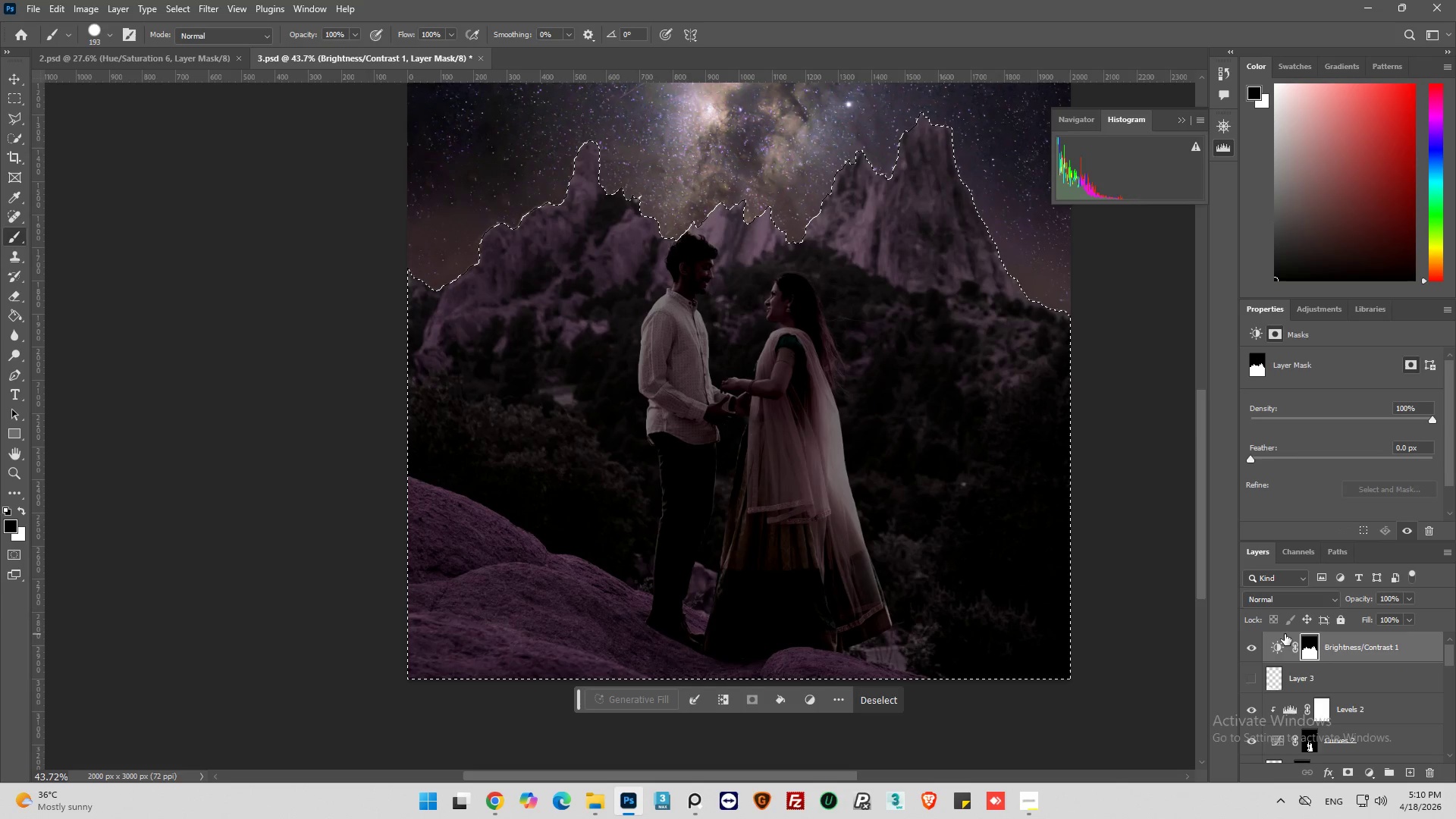 
left_click([874, 698])
 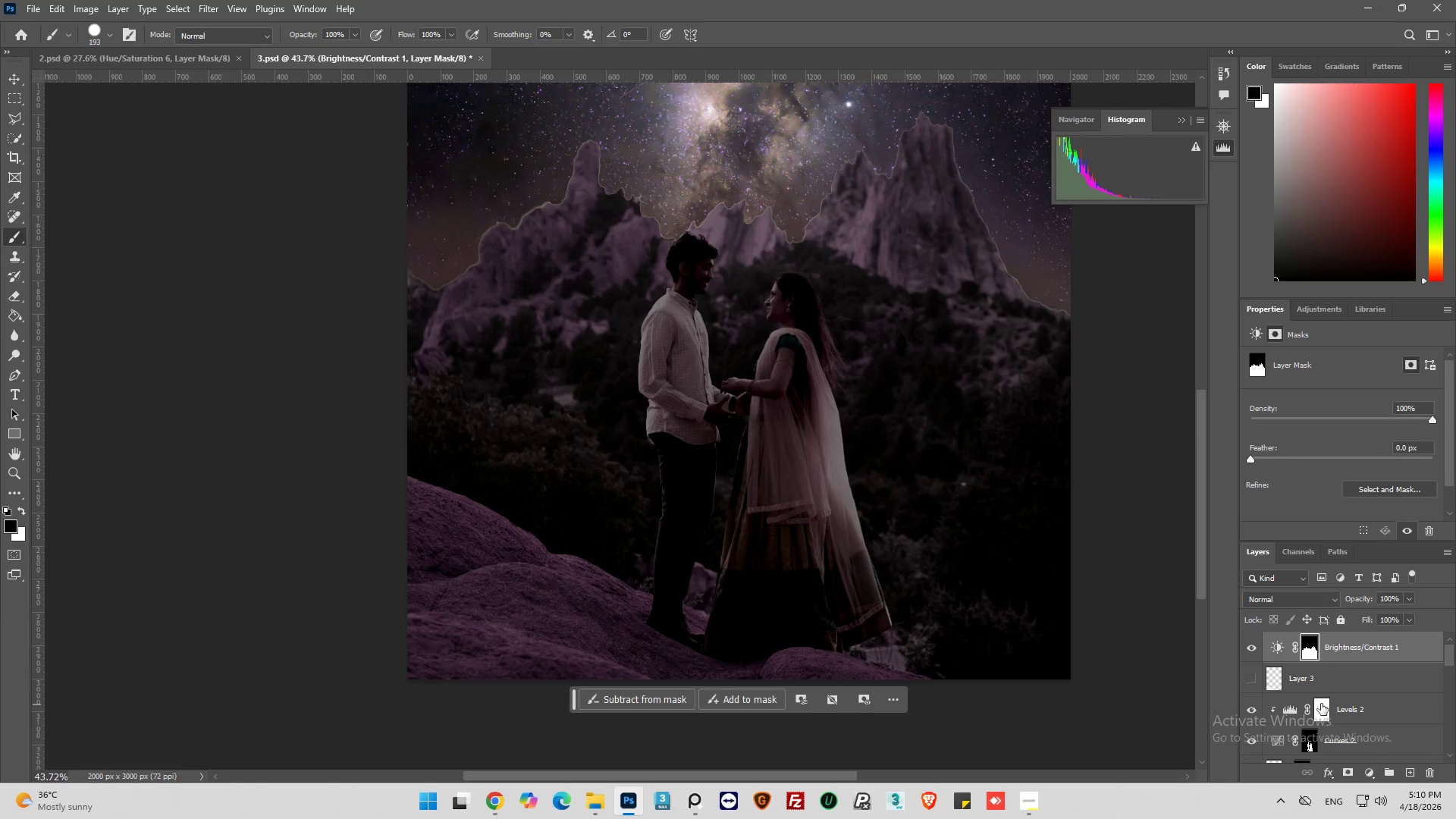 
scroll: coordinate [1320, 716], scroll_direction: down, amount: 1.0
 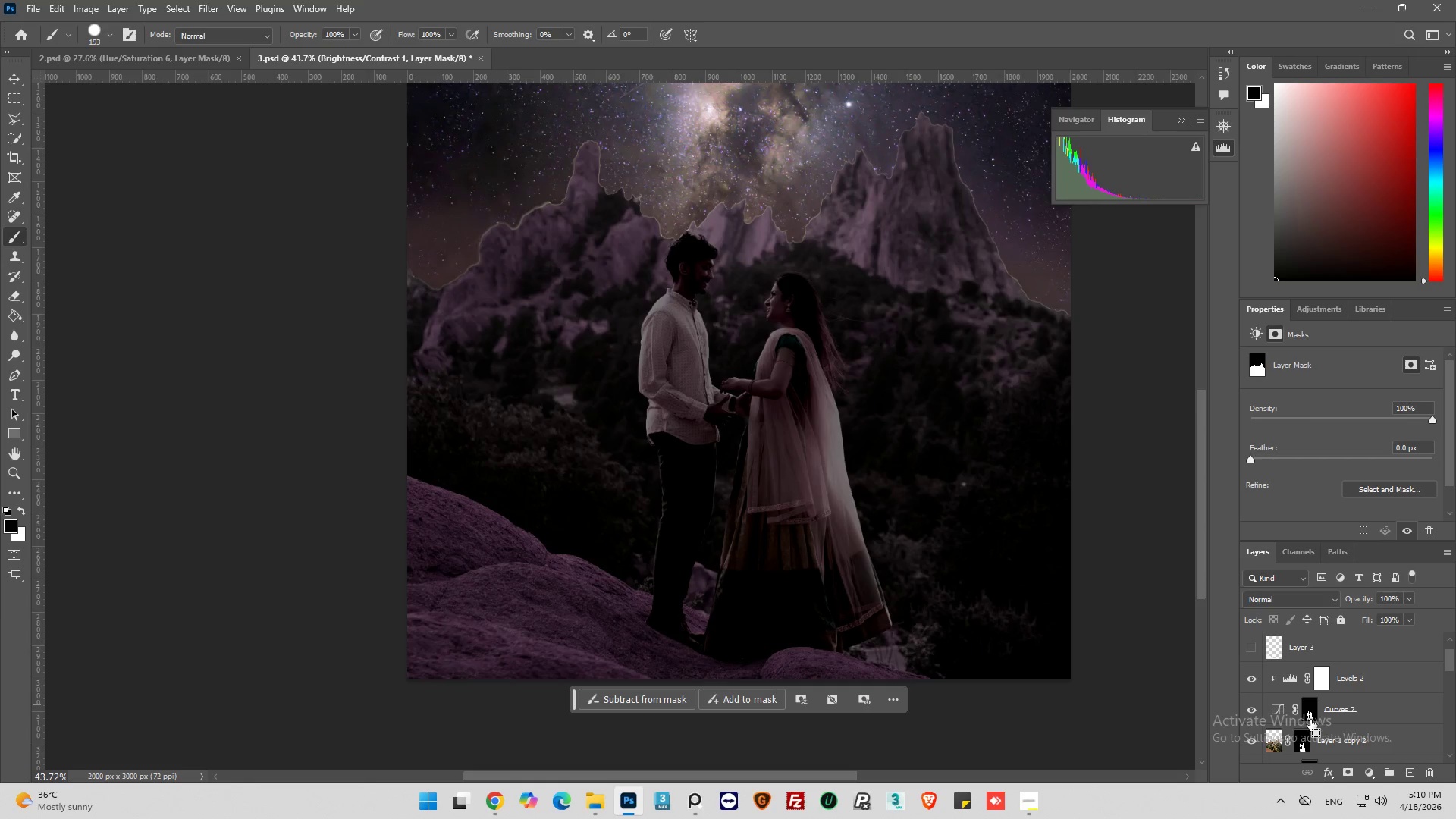 
hold_key(key=ControlLeft, duration=0.42)
left_click([1310, 714])
 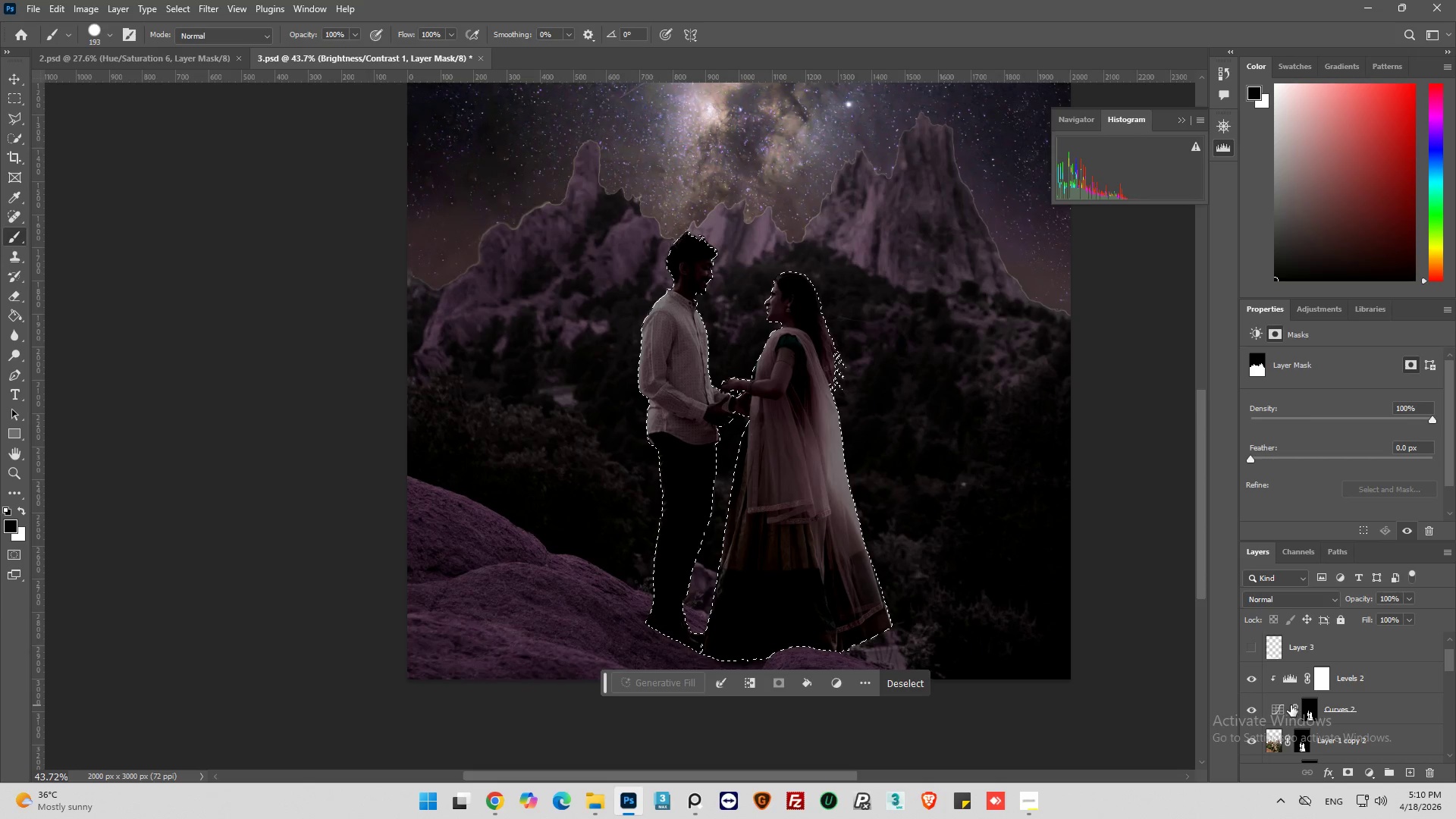 
scroll: coordinate [1299, 672], scroll_direction: up, amount: 4.0
 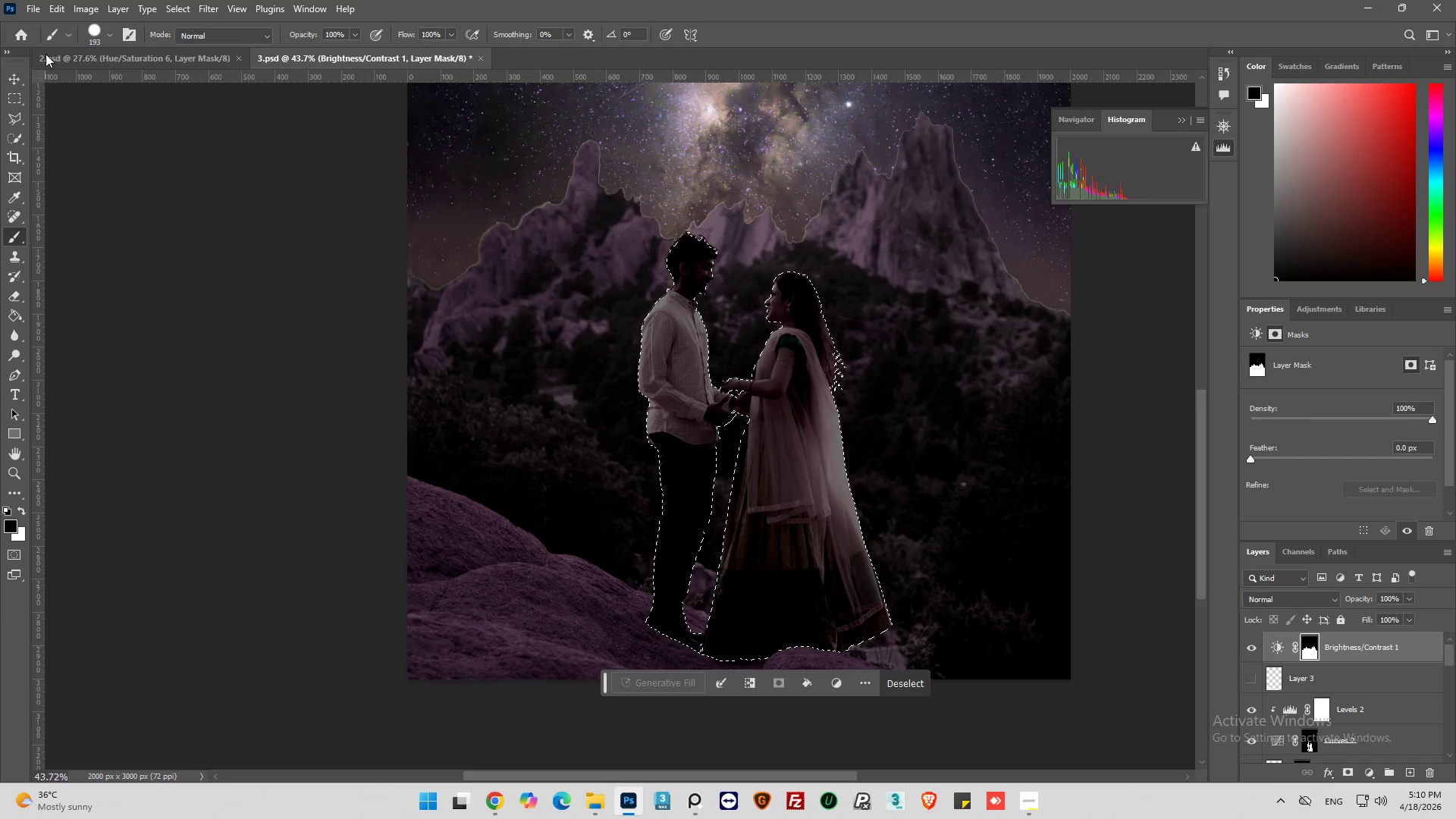 
left_click([110, 33])
 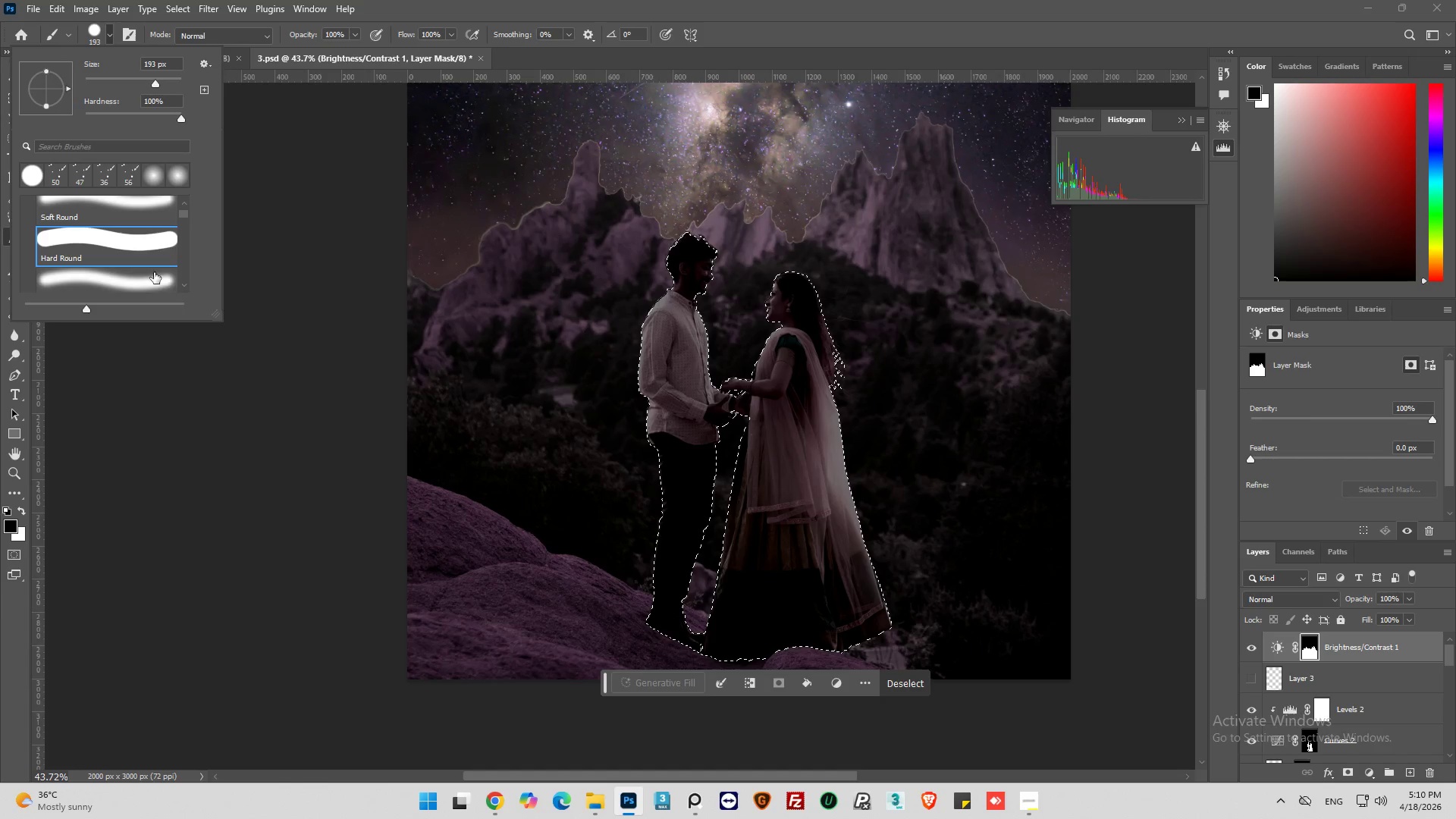 
left_click([172, 422])
 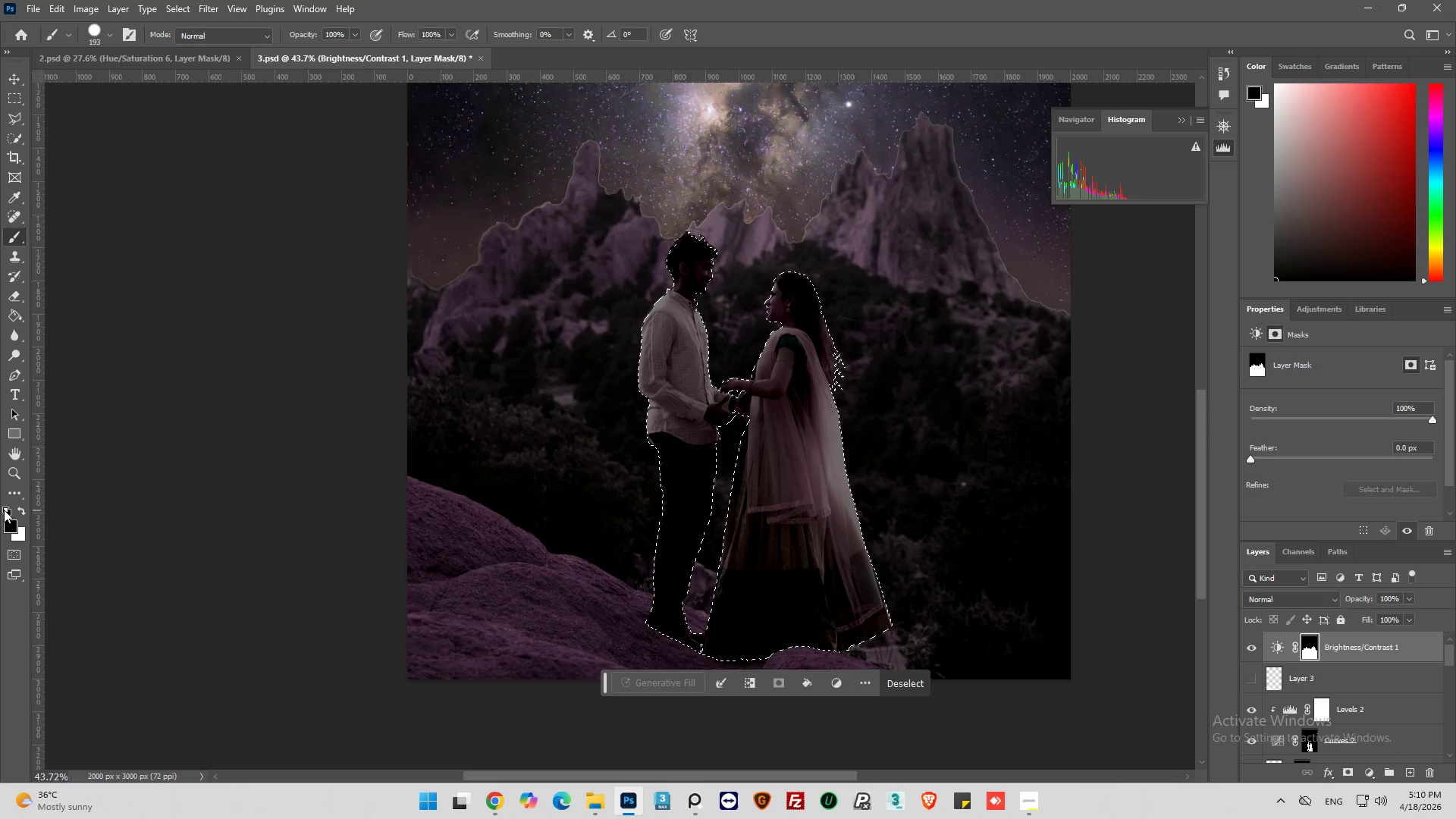 
double_click([2, 510])
 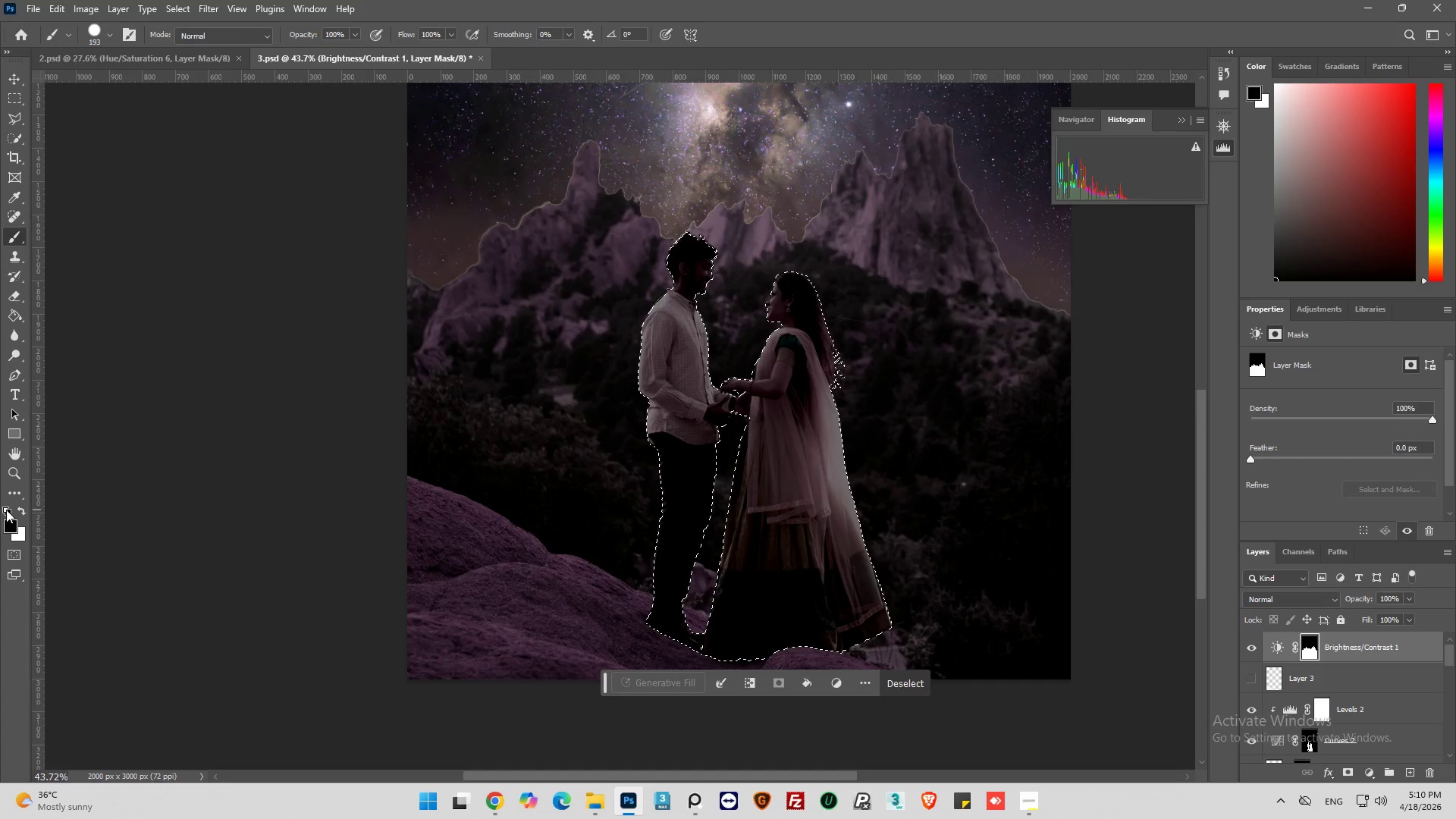 
triple_click([7, 510])
 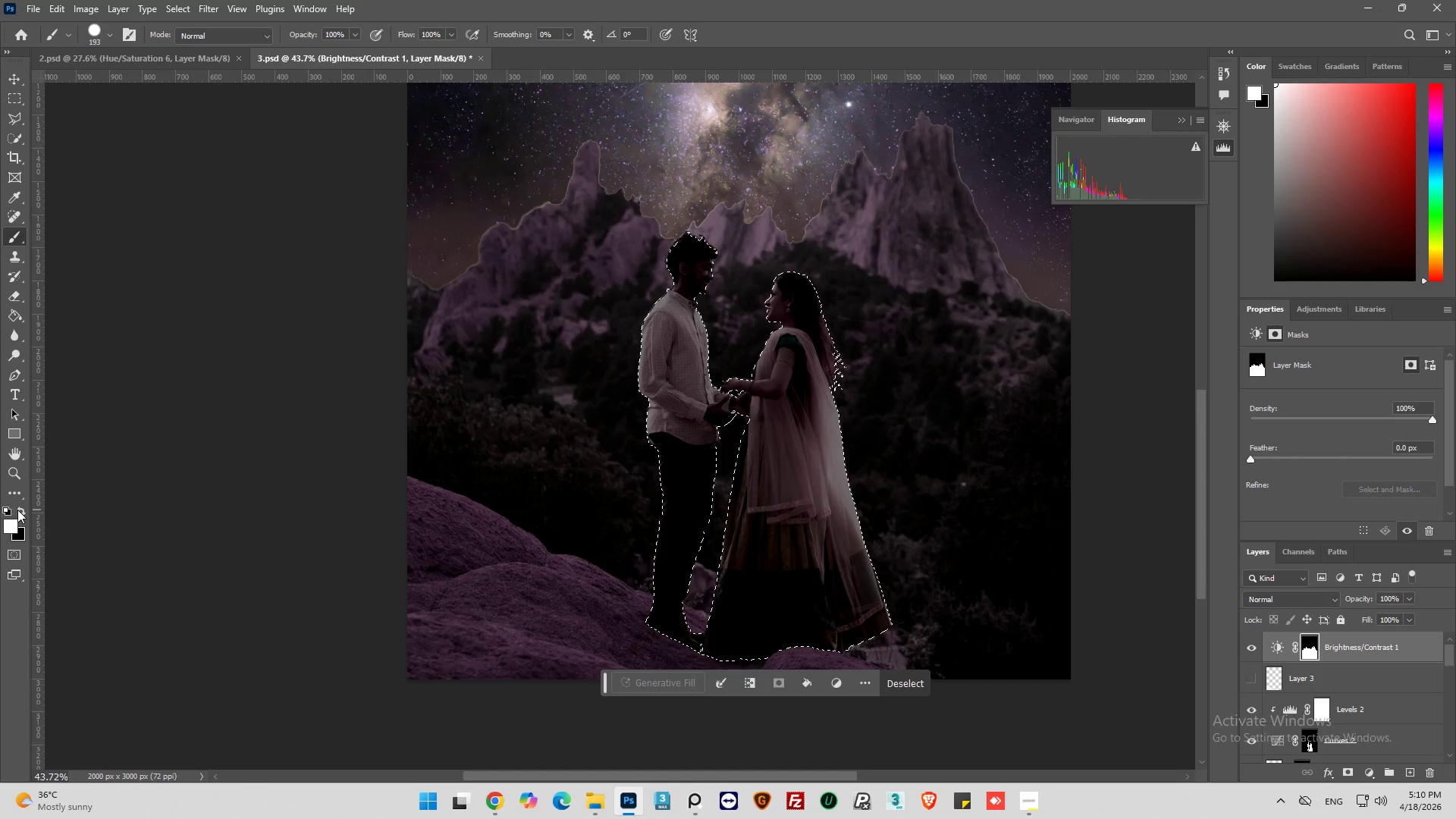 
left_click([17, 510])
 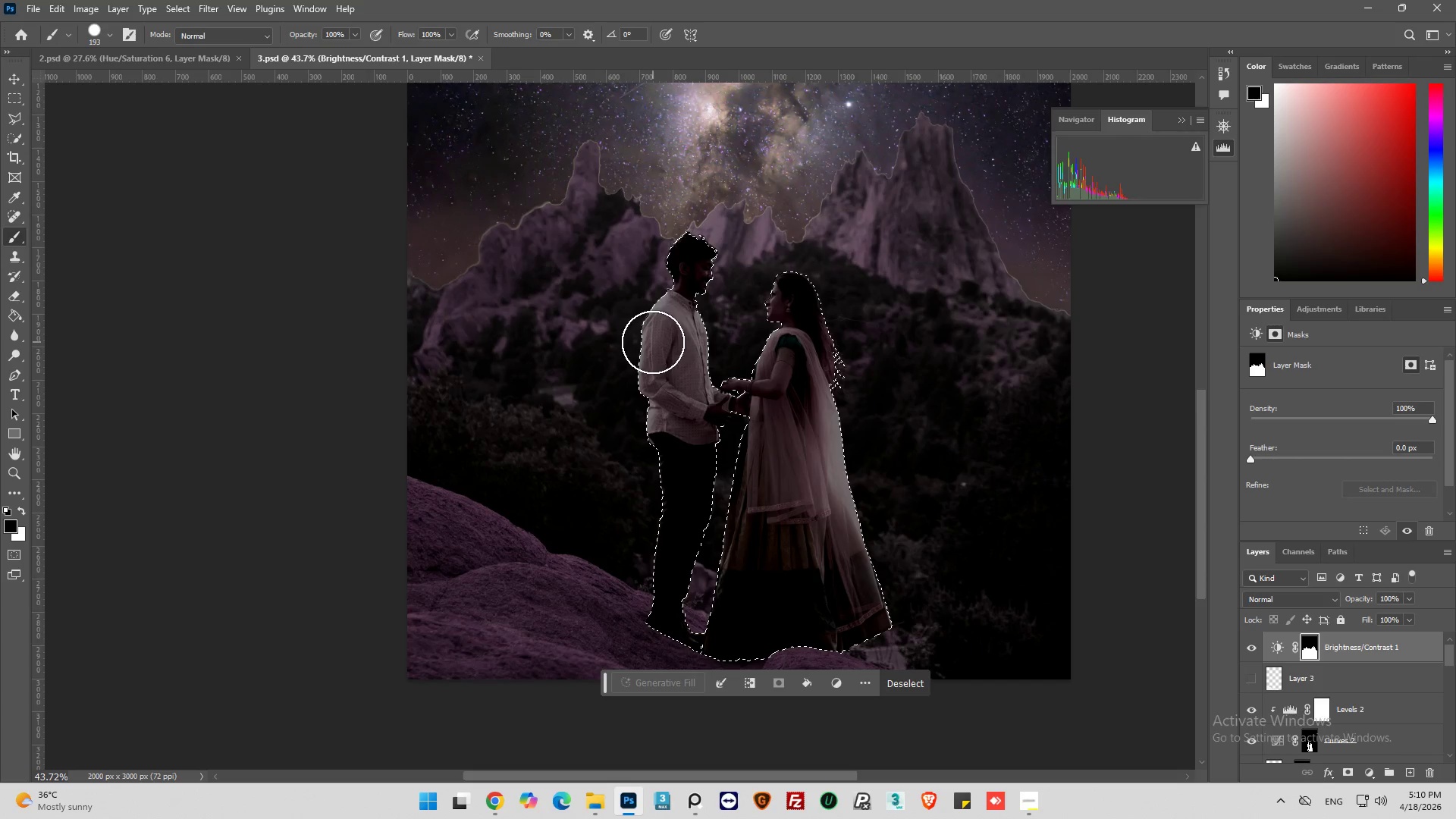 
left_click_drag(start_coordinate=[725, 213], to_coordinate=[672, 661])
 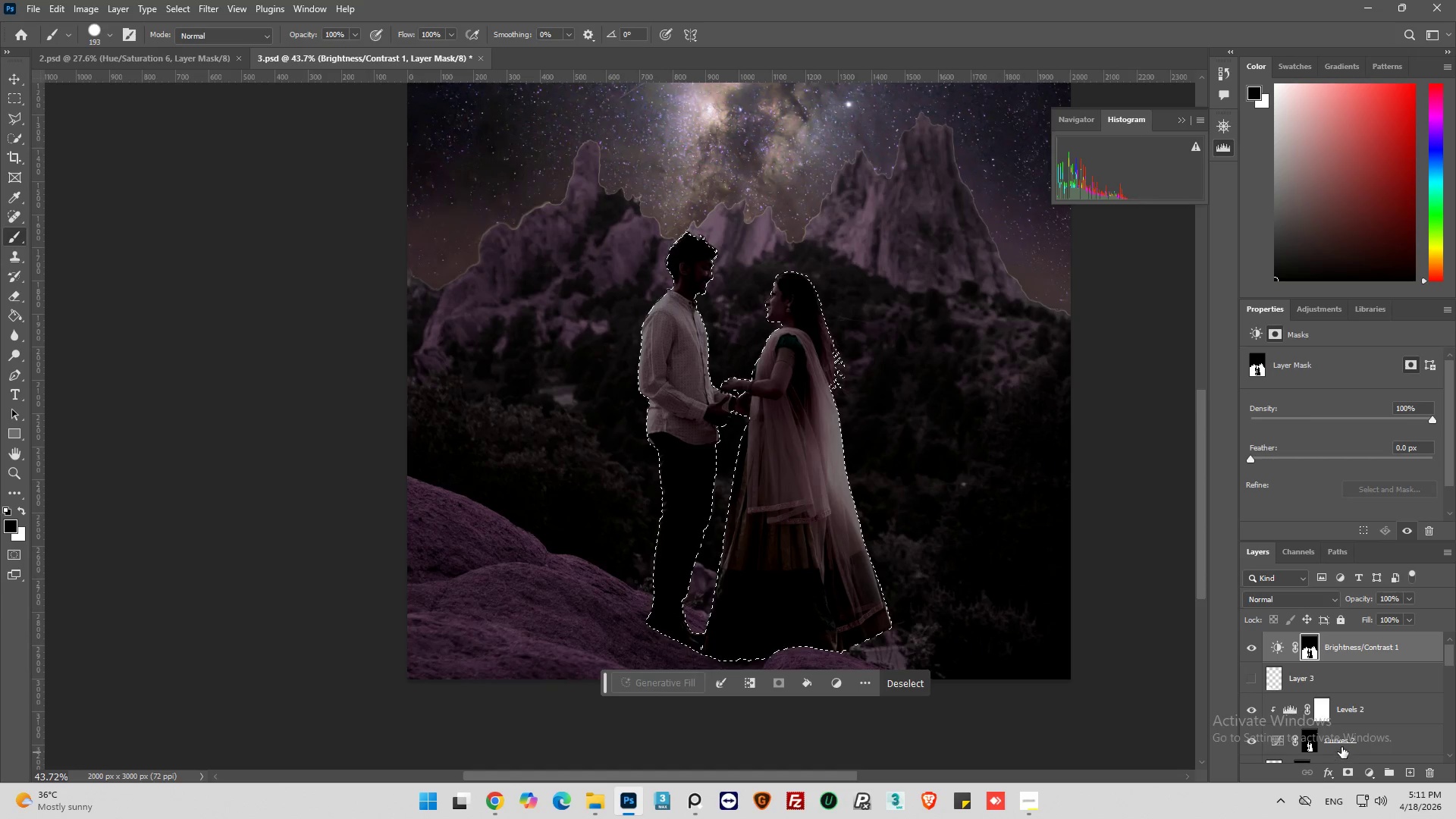 
wait(6.0)
 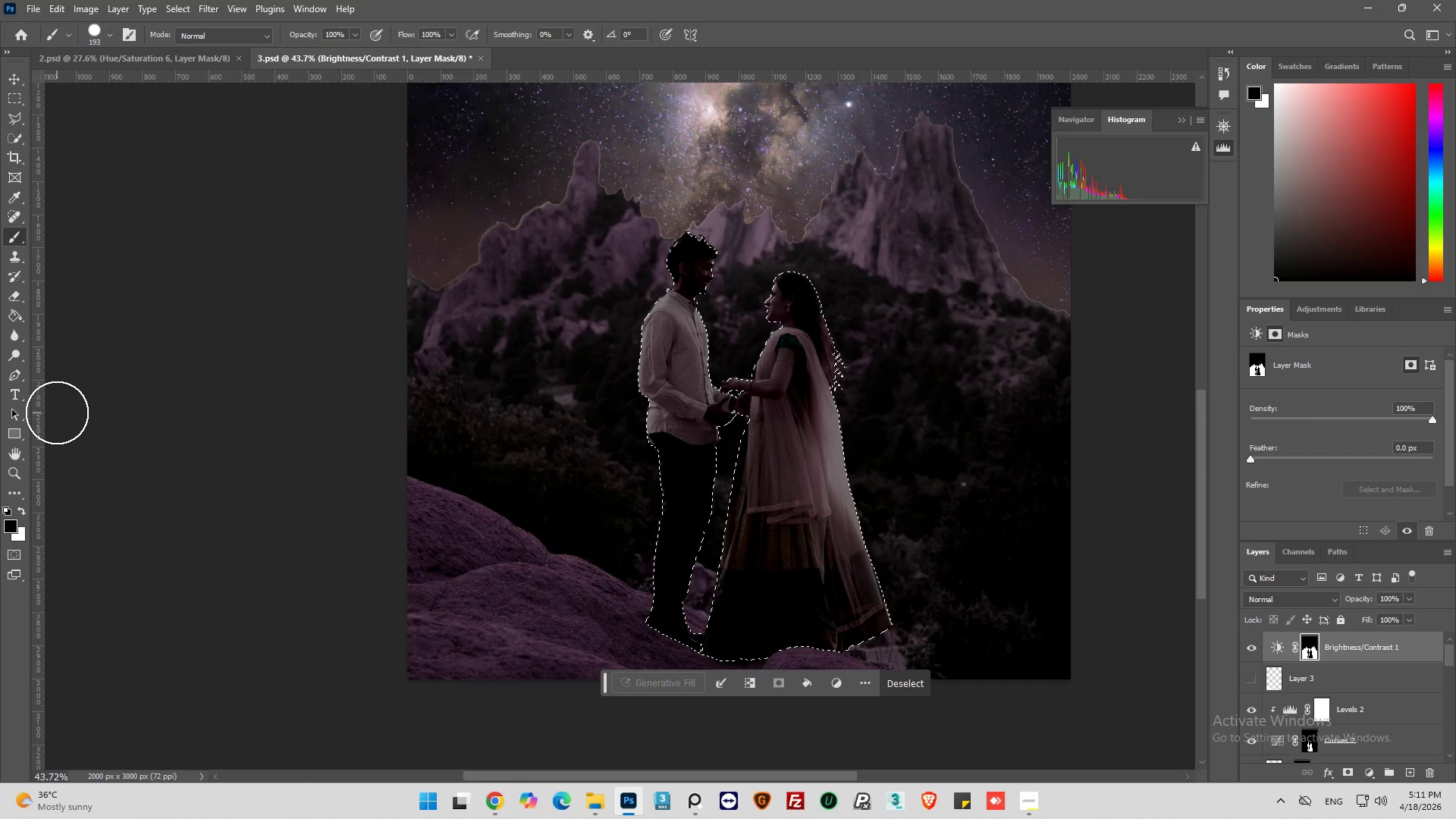 
scroll: coordinate [1367, 708], scroll_direction: down, amount: 4.0
 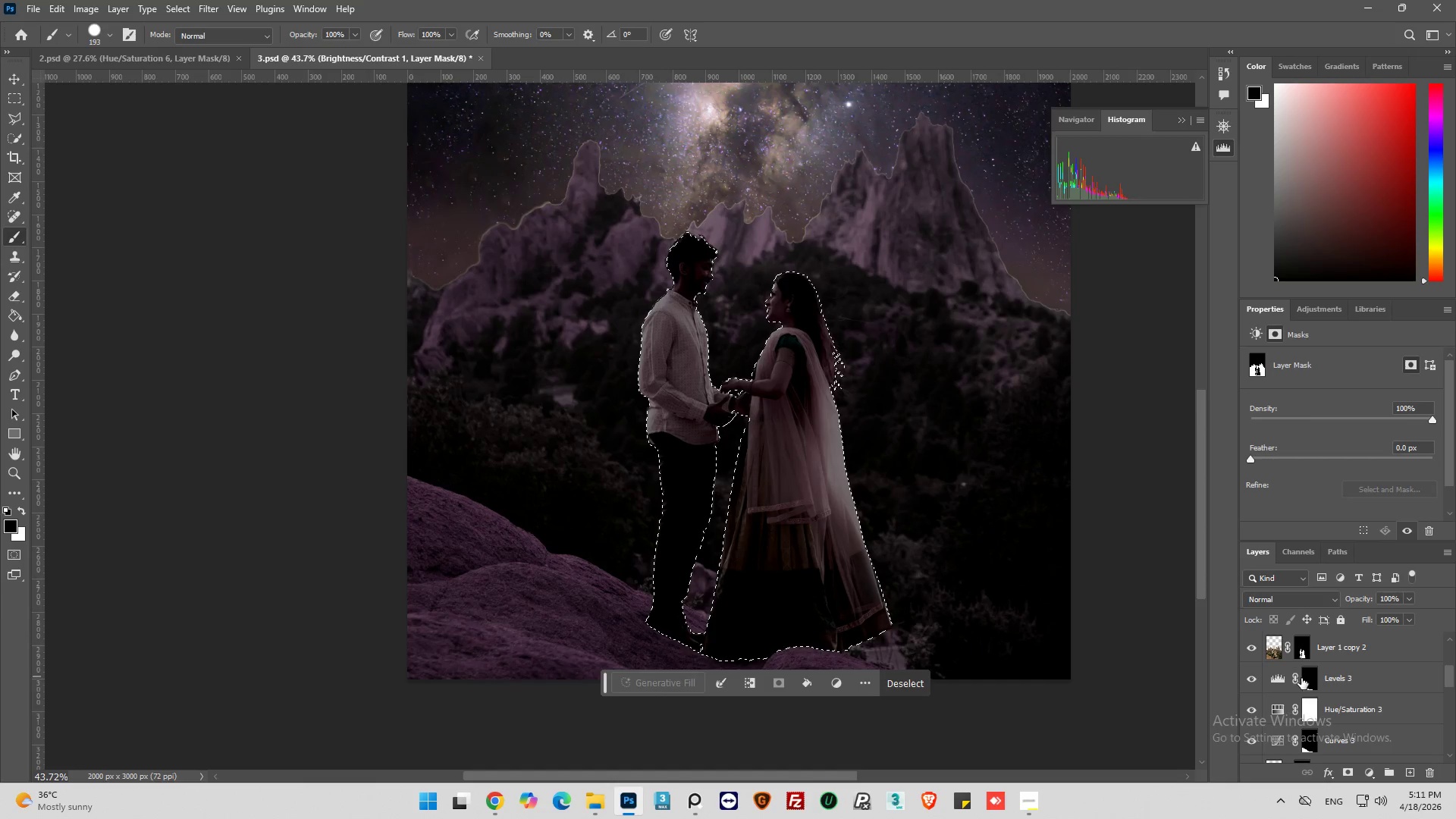 
hold_key(key=ControlLeft, duration=0.64)
left_click([1307, 683])
 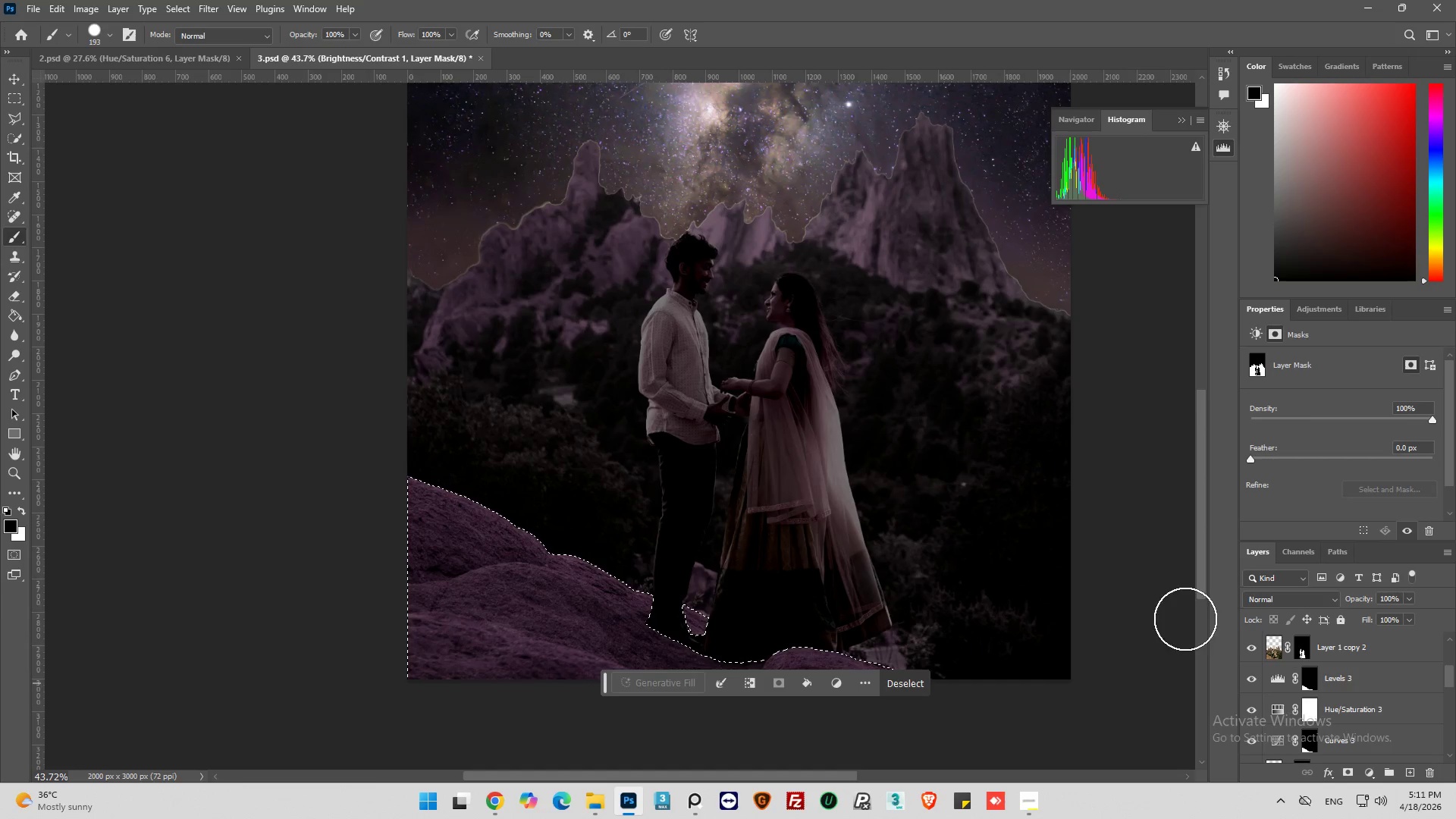 
scroll: coordinate [905, 499], scroll_direction: down, amount: 4.0
 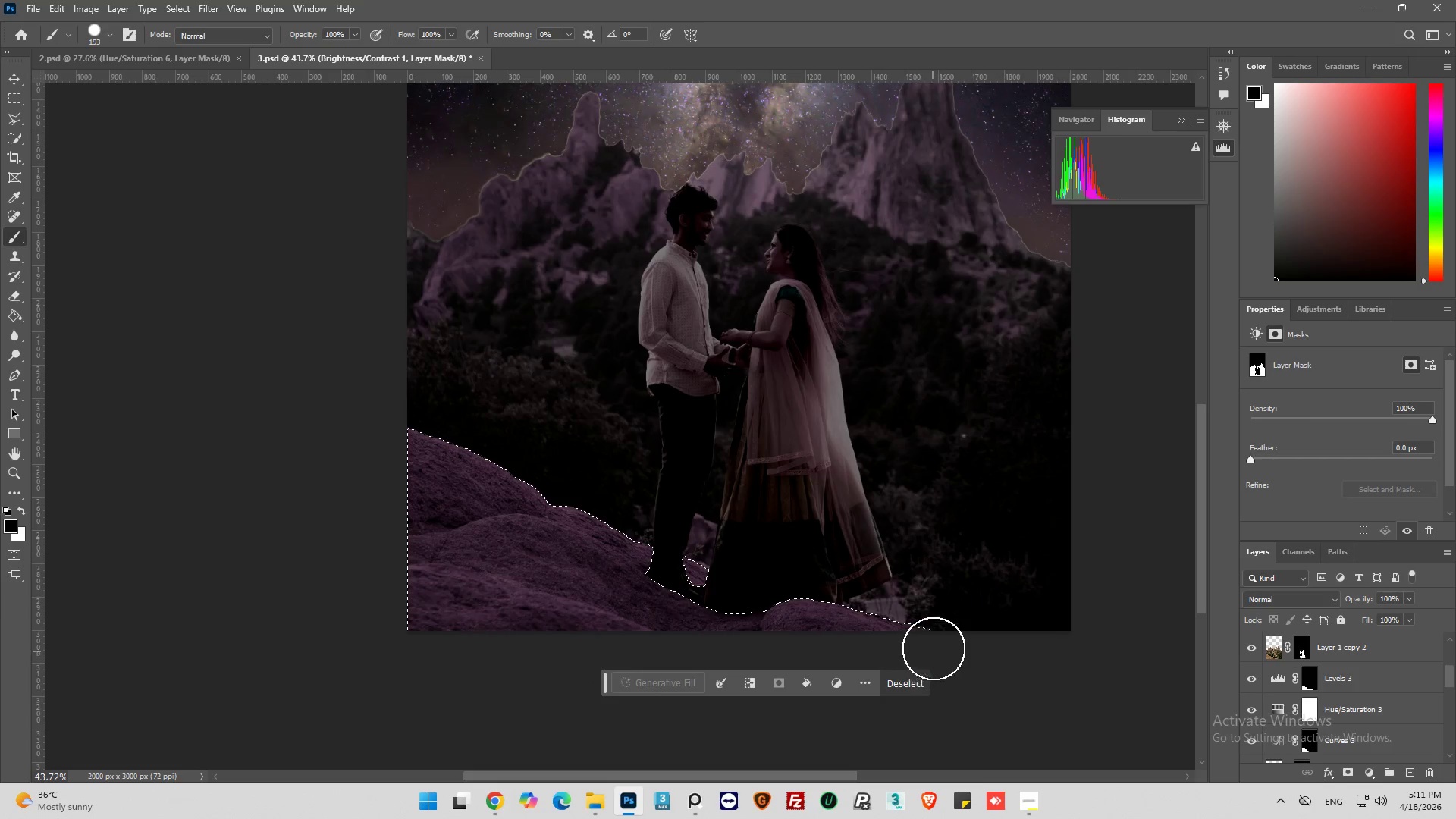 
left_click_drag(start_coordinate=[934, 645], to_coordinate=[874, 647])
 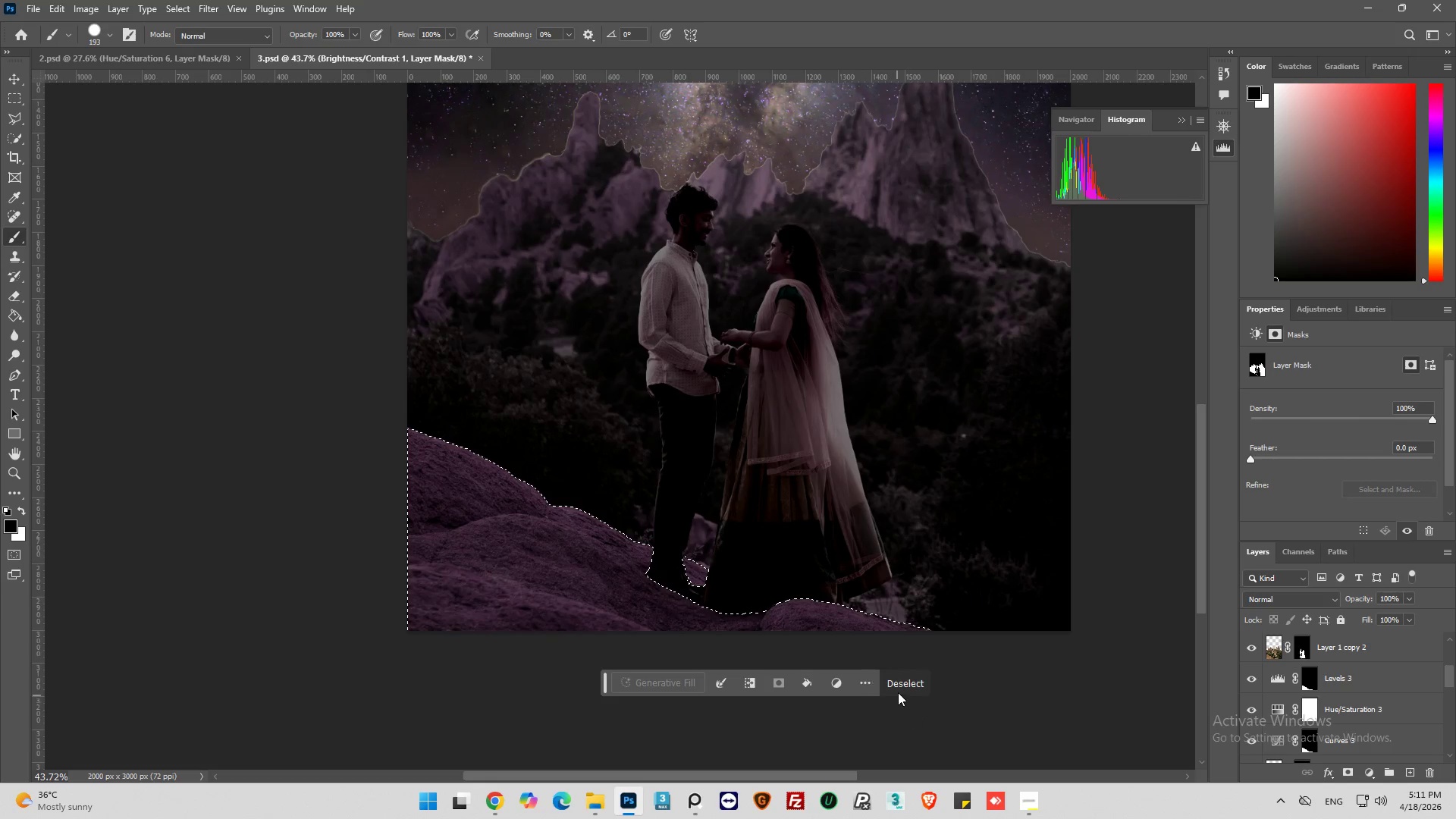 
left_click([904, 688])
 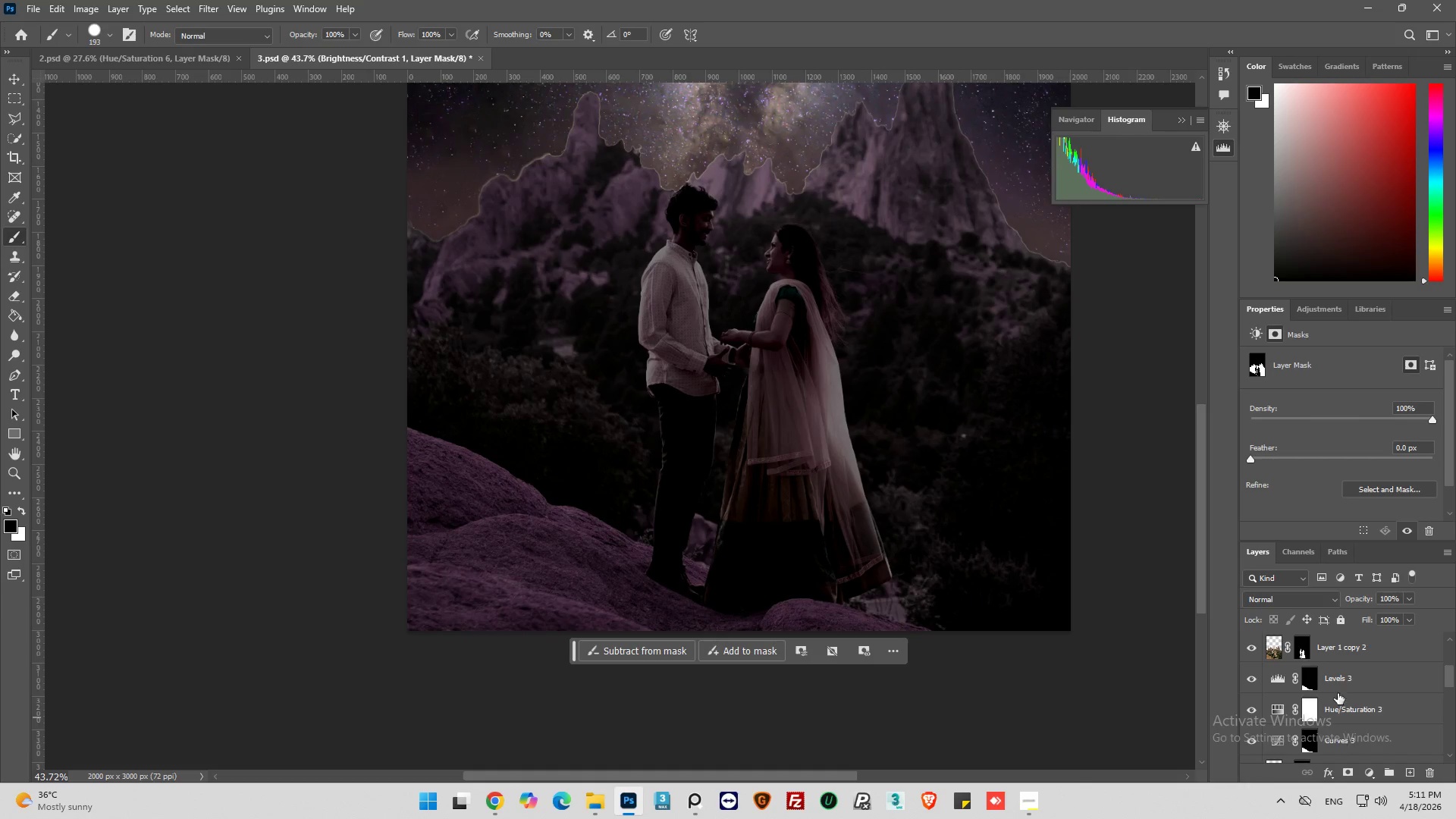 
scroll: coordinate [1338, 683], scroll_direction: up, amount: 7.0
 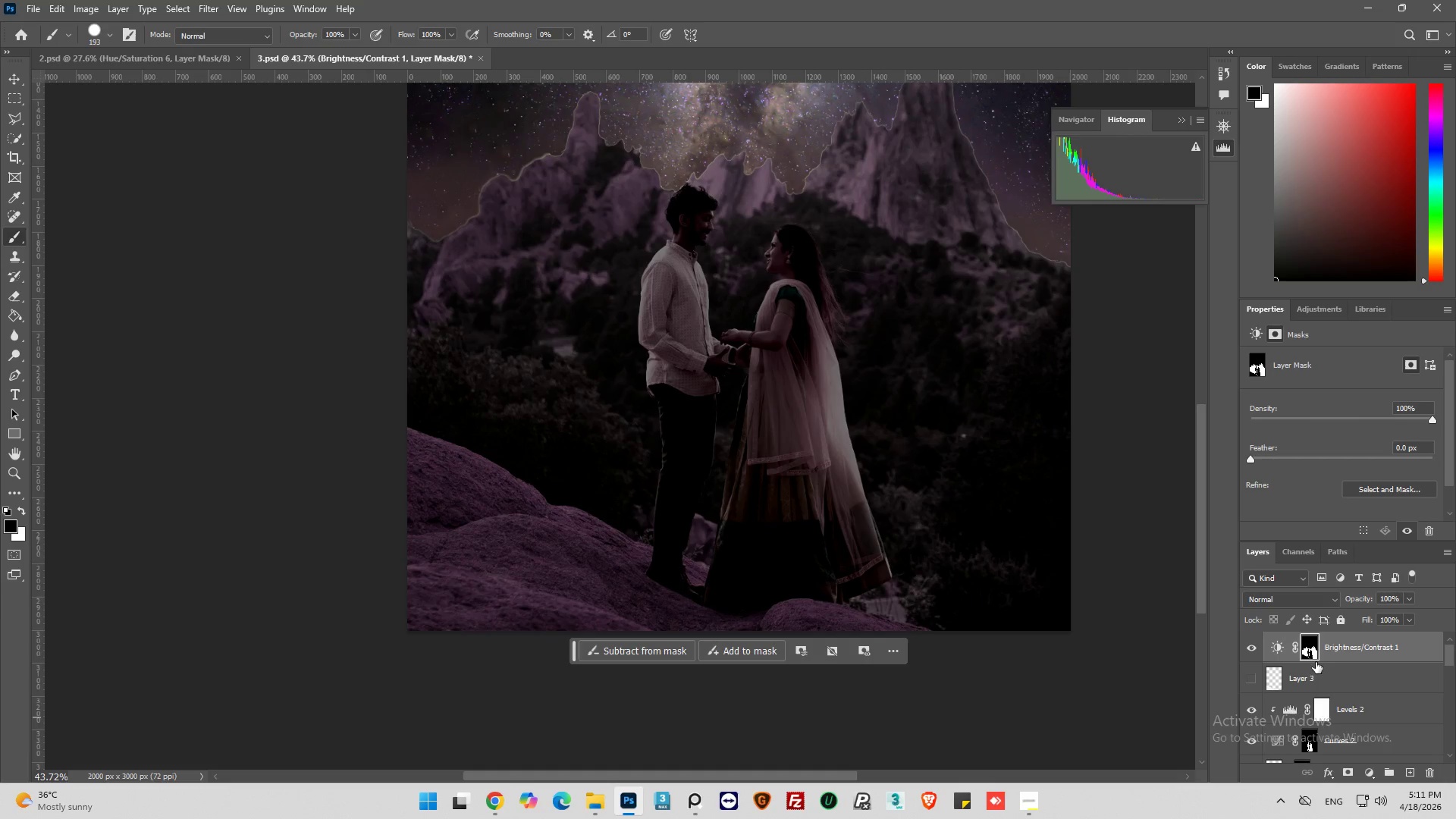 
hold_key(key=ControlLeft, duration=0.48)
left_click([1312, 655])
 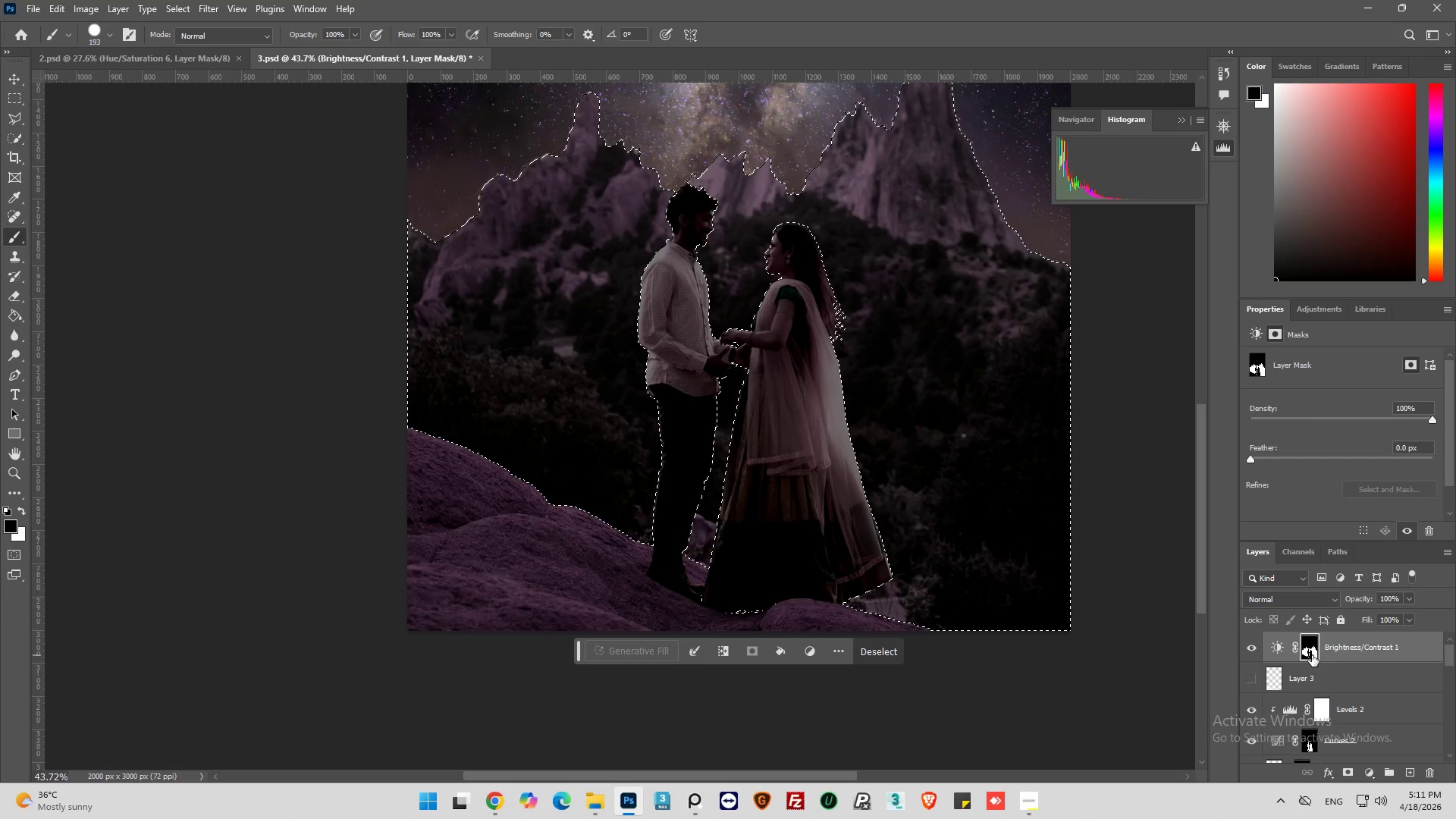 
hold_key(key=AltLeft, duration=0.67)
scroll: coordinate [707, 459], scroll_direction: down, amount: 1.0
 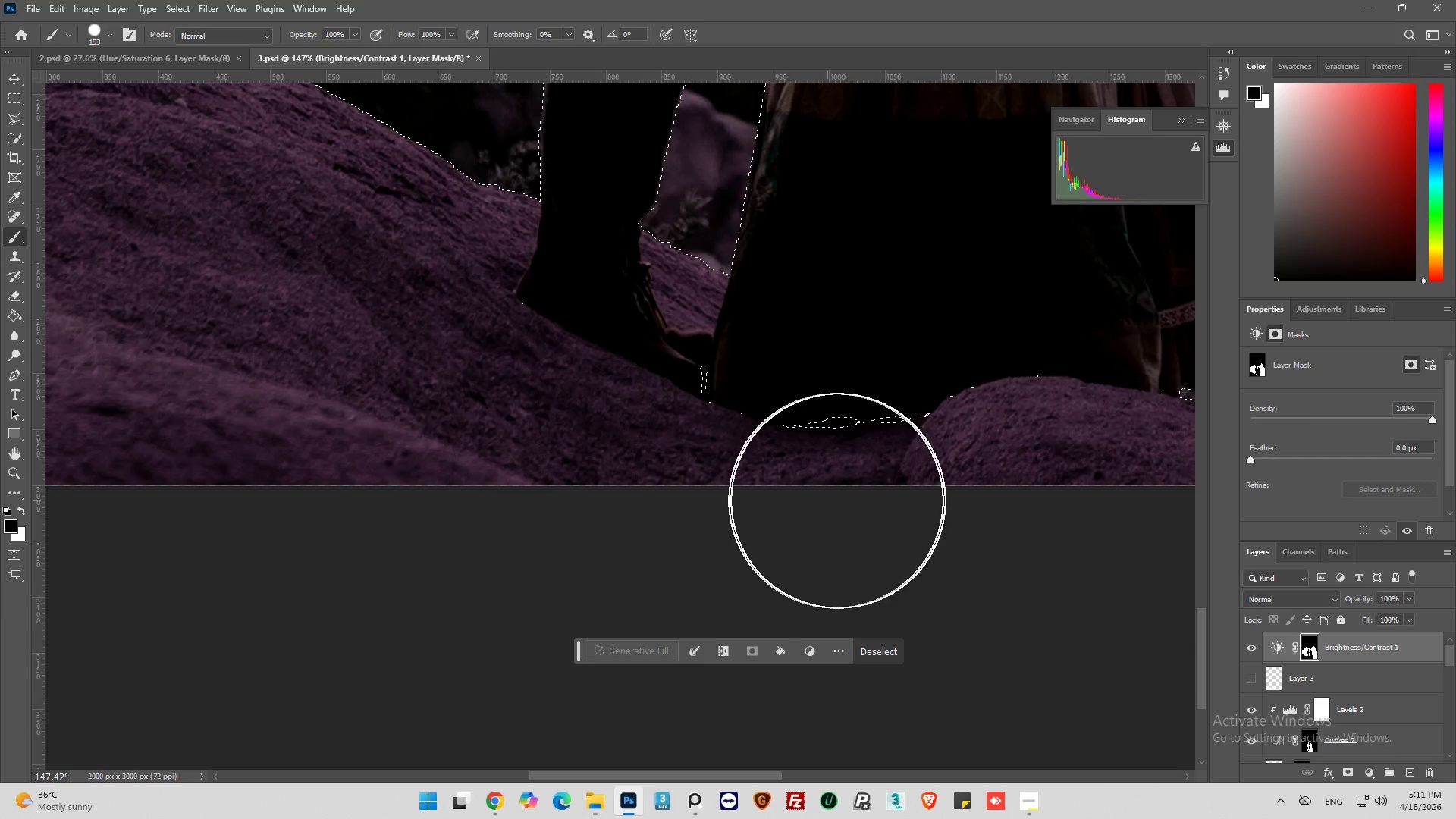 
left_click_drag(start_coordinate=[840, 500], to_coordinate=[481, 382])
 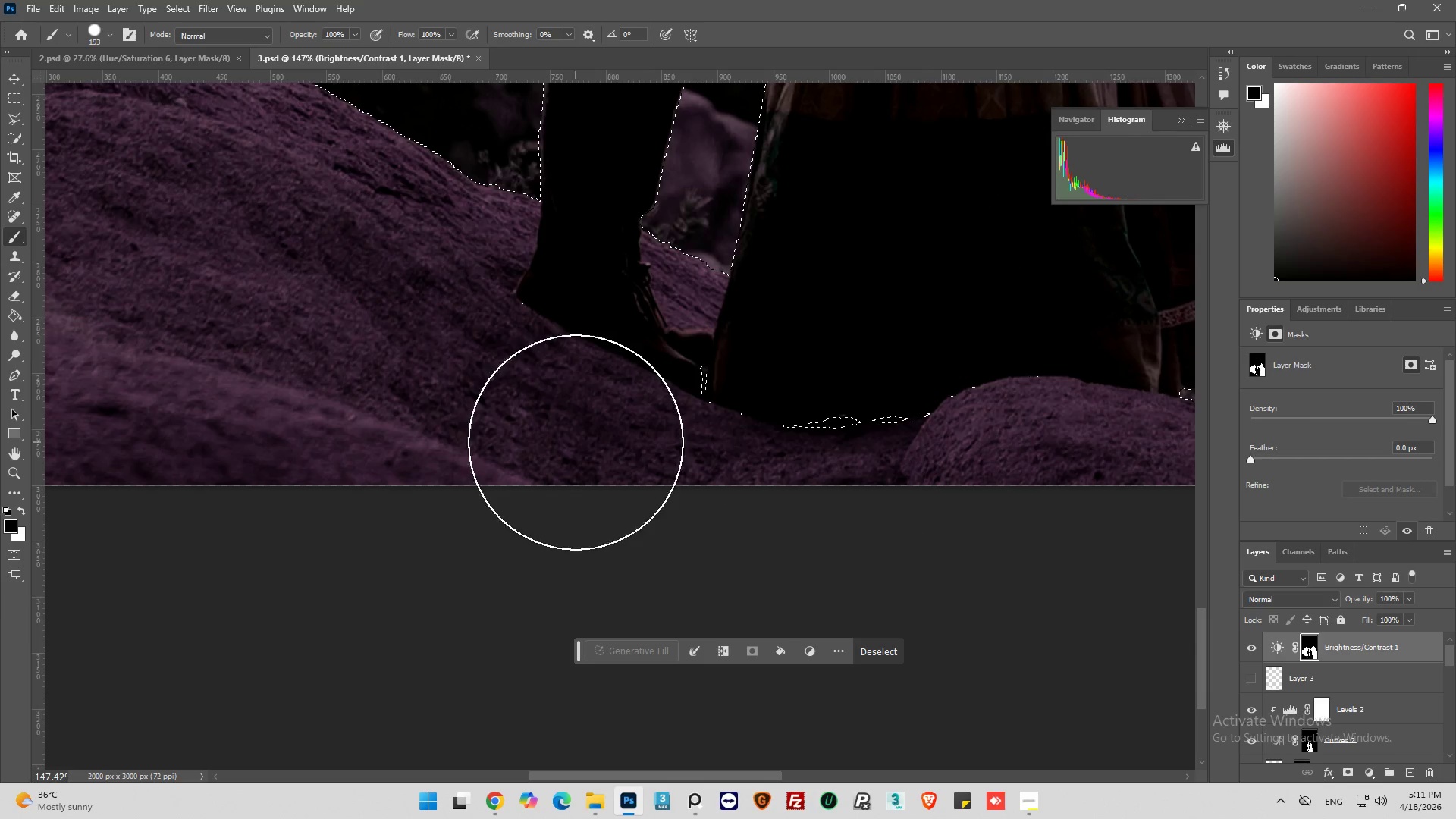 
hold_key(key=AltLeft, duration=0.8)
scroll: coordinate [597, 432], scroll_direction: down, amount: 6.0
 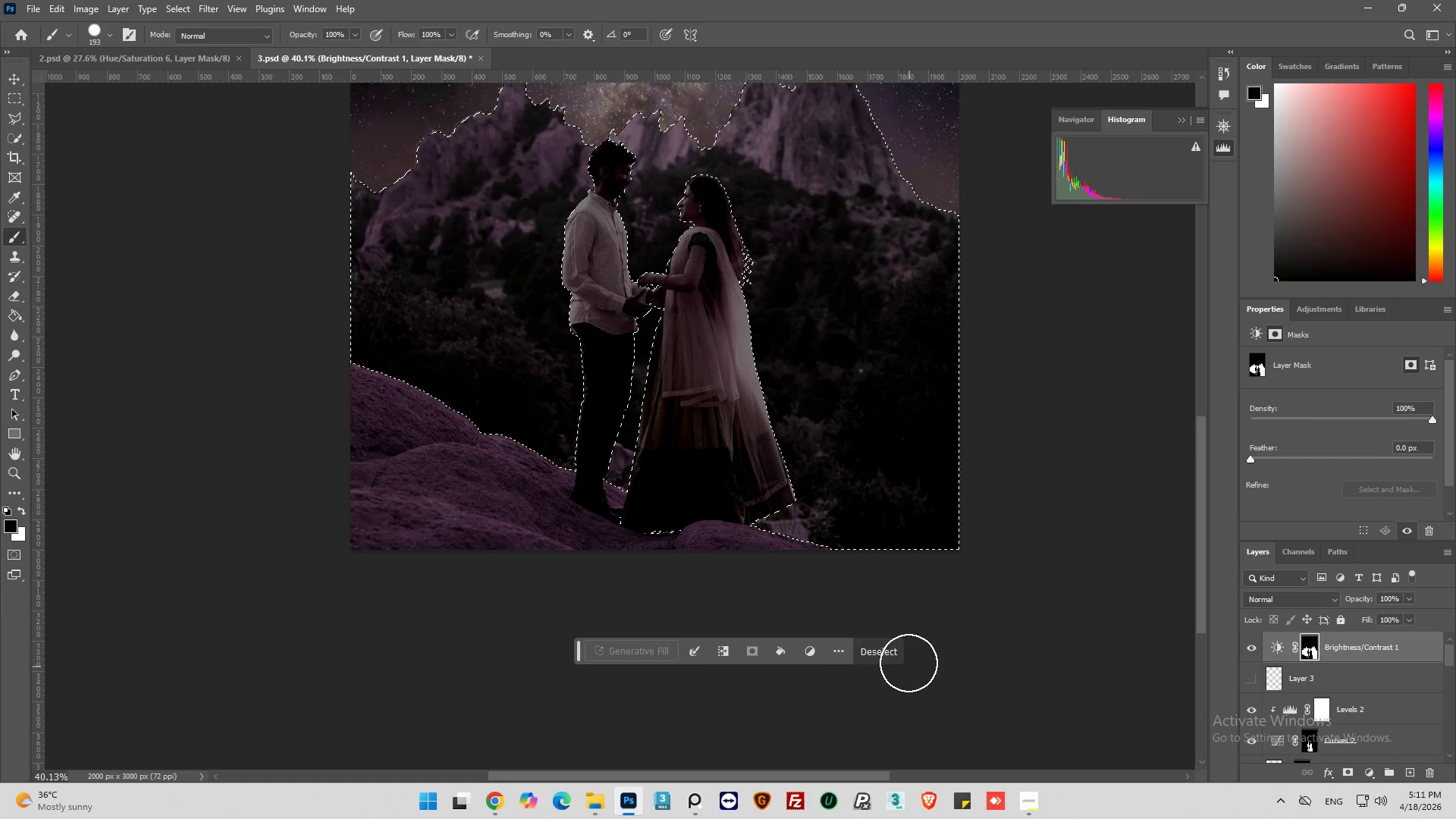 
left_click([893, 652])
 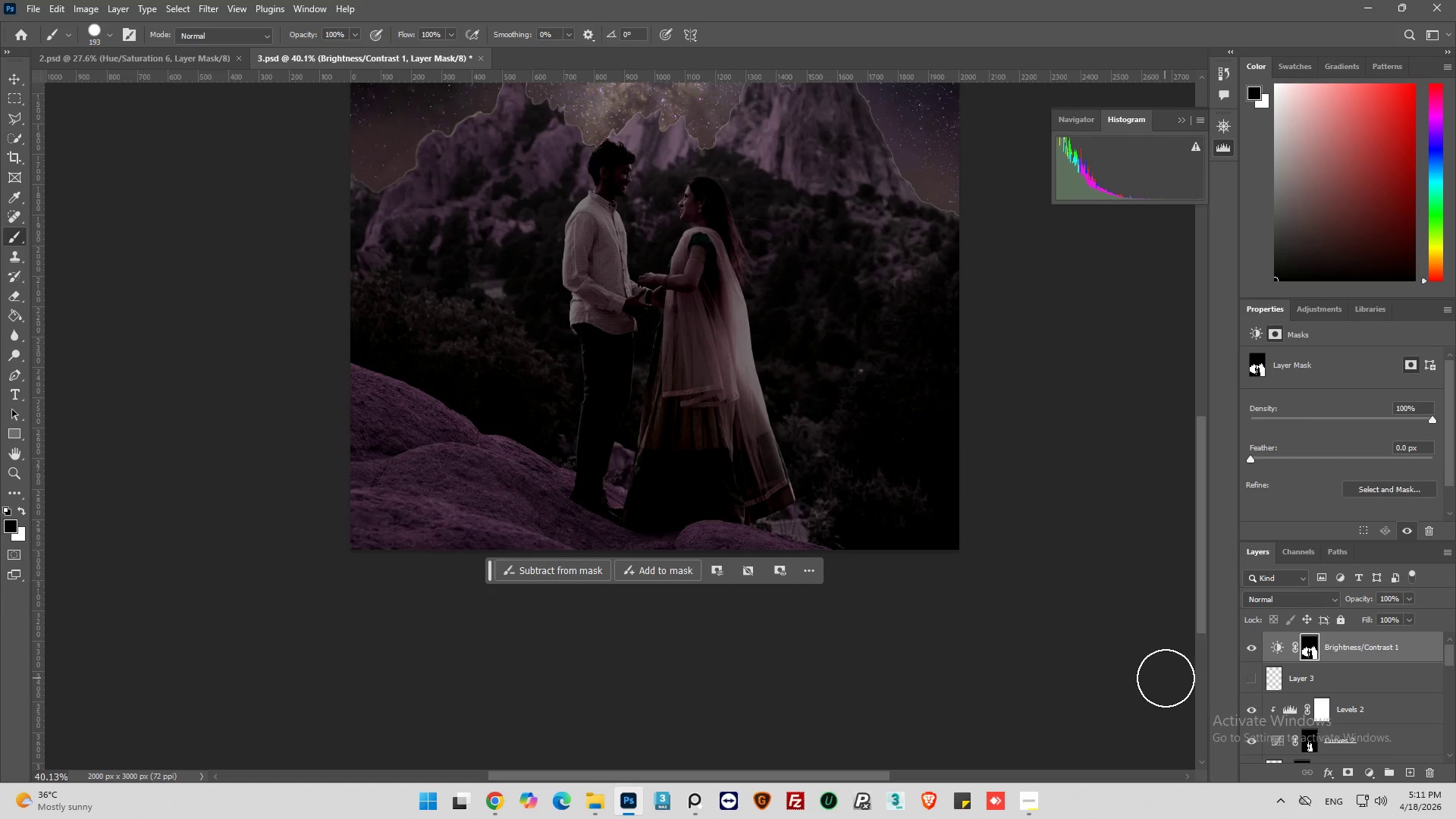 
hold_key(key=ControlLeft, duration=1.16)
left_click([1314, 648])
 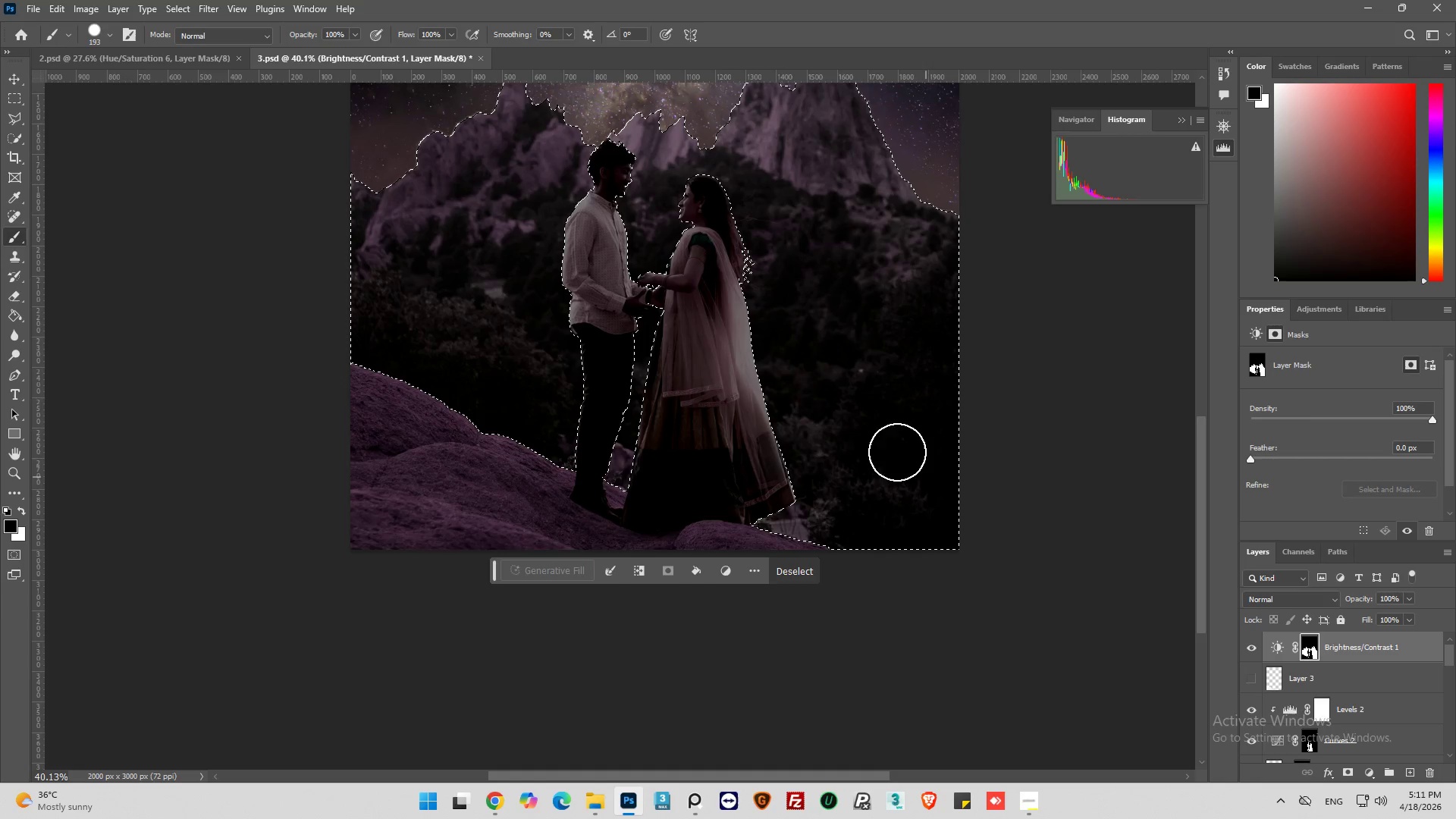 
scroll: coordinate [890, 440], scroll_direction: up, amount: 15.0
 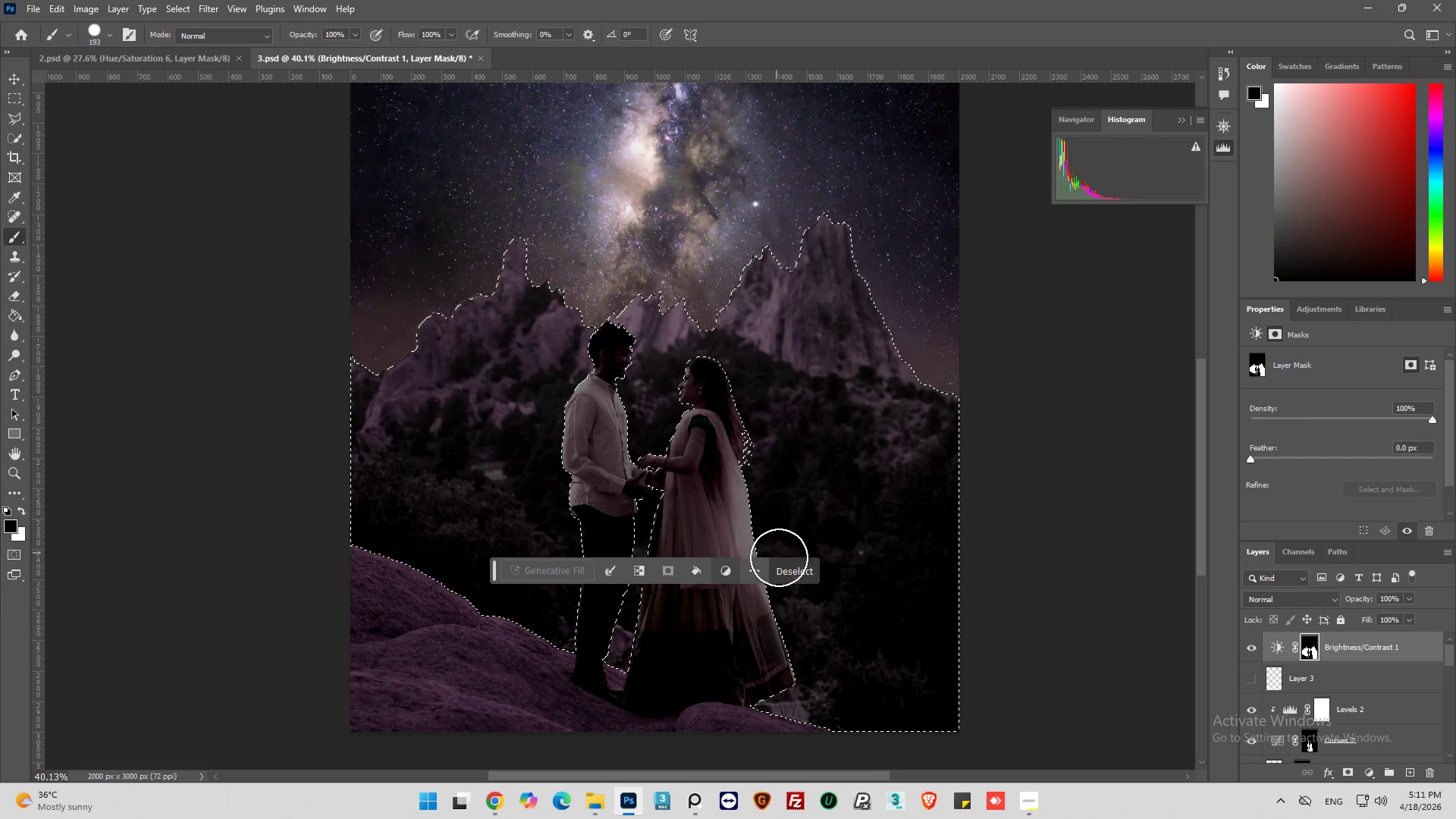 
left_click([786, 565])
 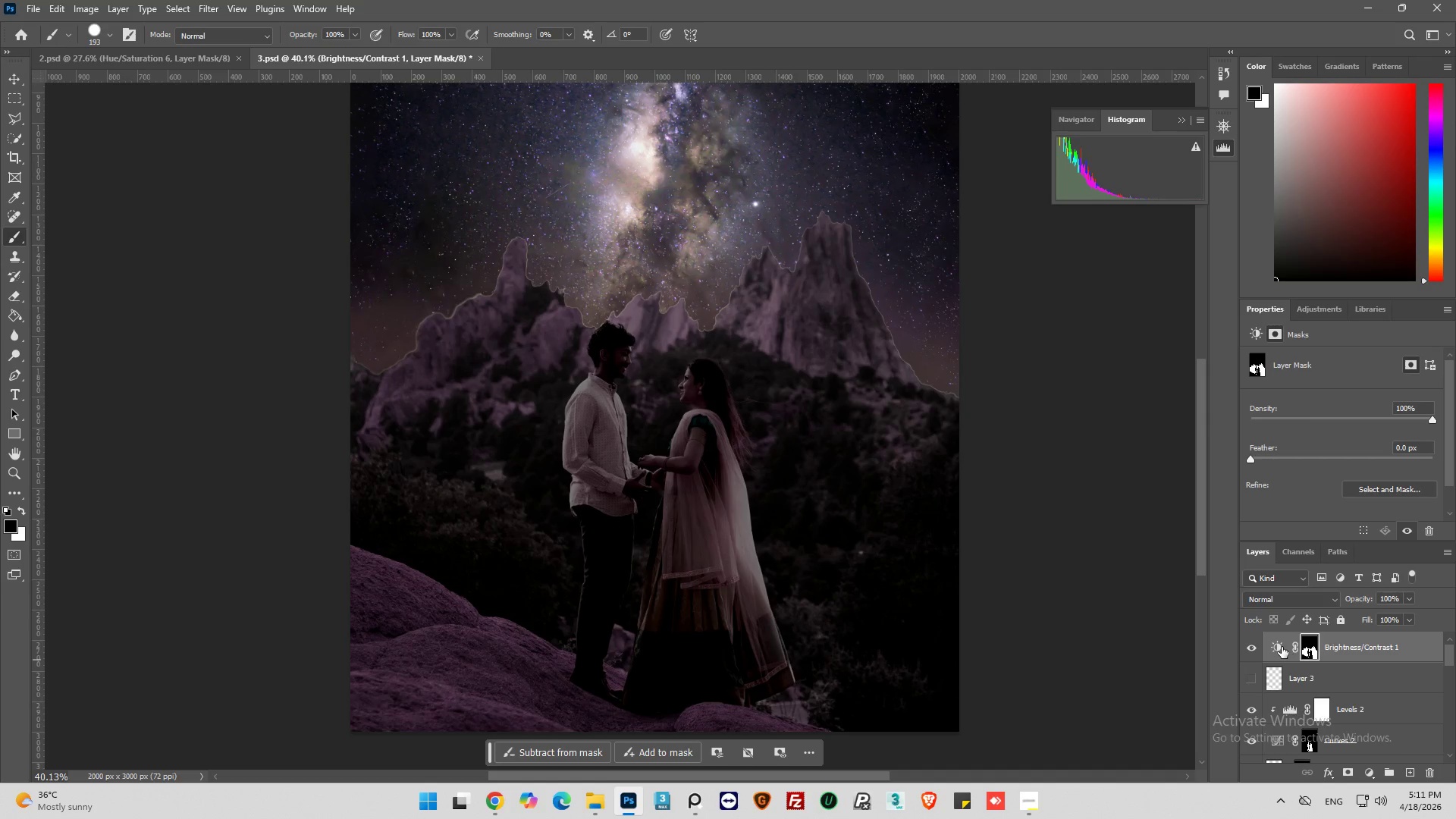 
left_click([1281, 647])
 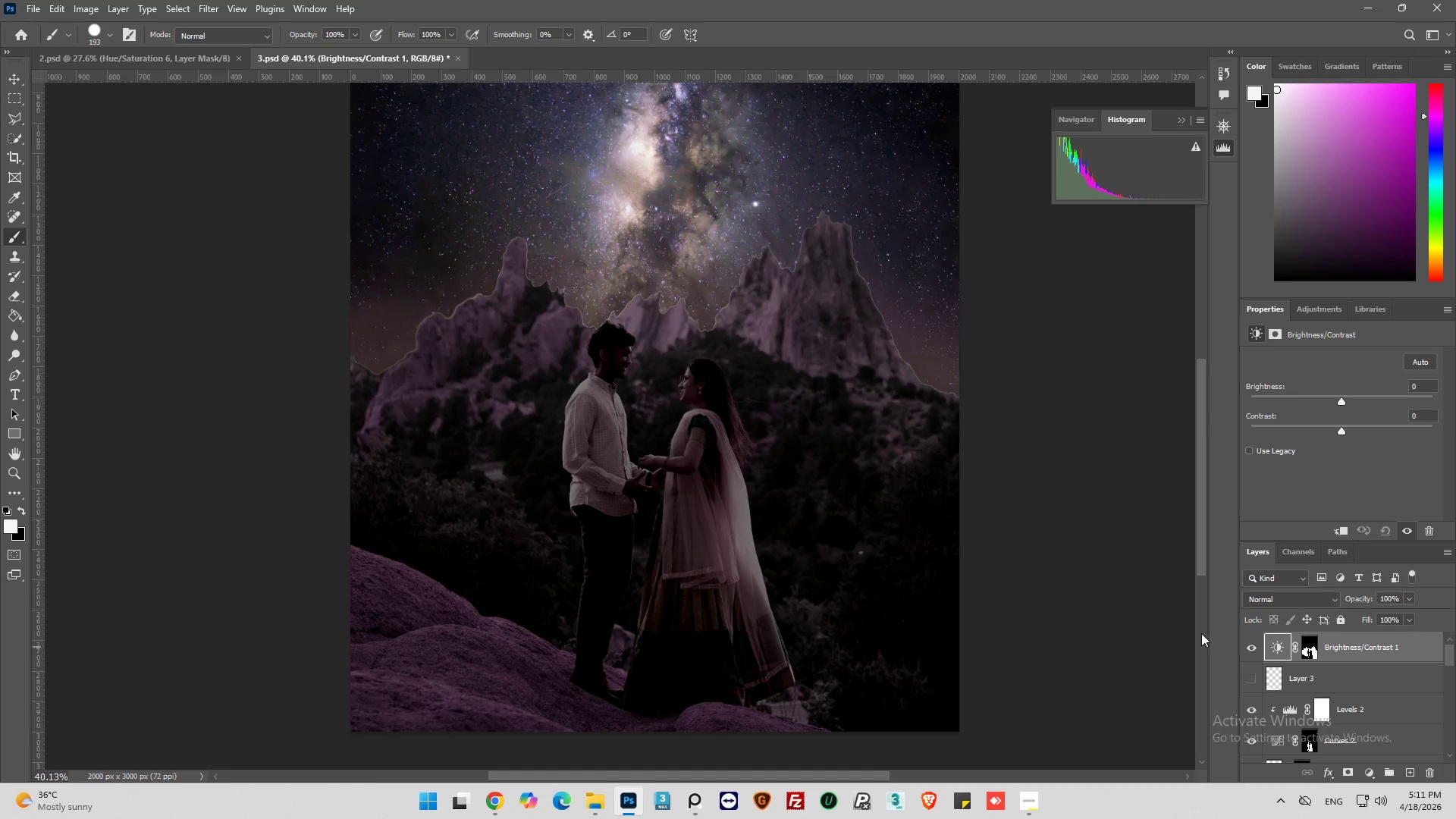 
hold_key(key=AltLeft, duration=0.5)
scroll: coordinate [758, 369], scroll_direction: up, amount: 6.0
 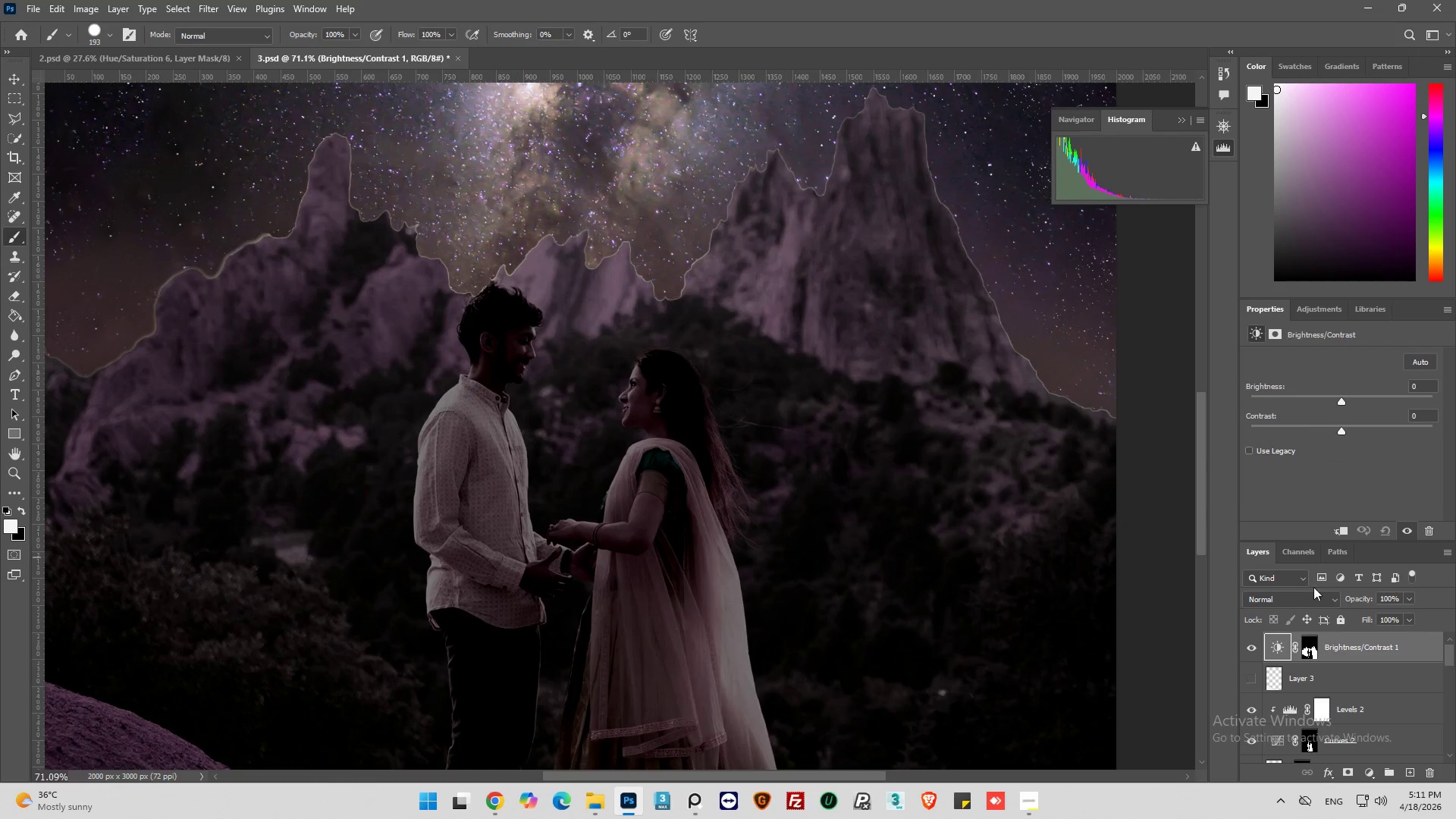 
hold_key(key=AltLeft, duration=0.39)
scroll: coordinate [677, 438], scroll_direction: down, amount: 9.0
 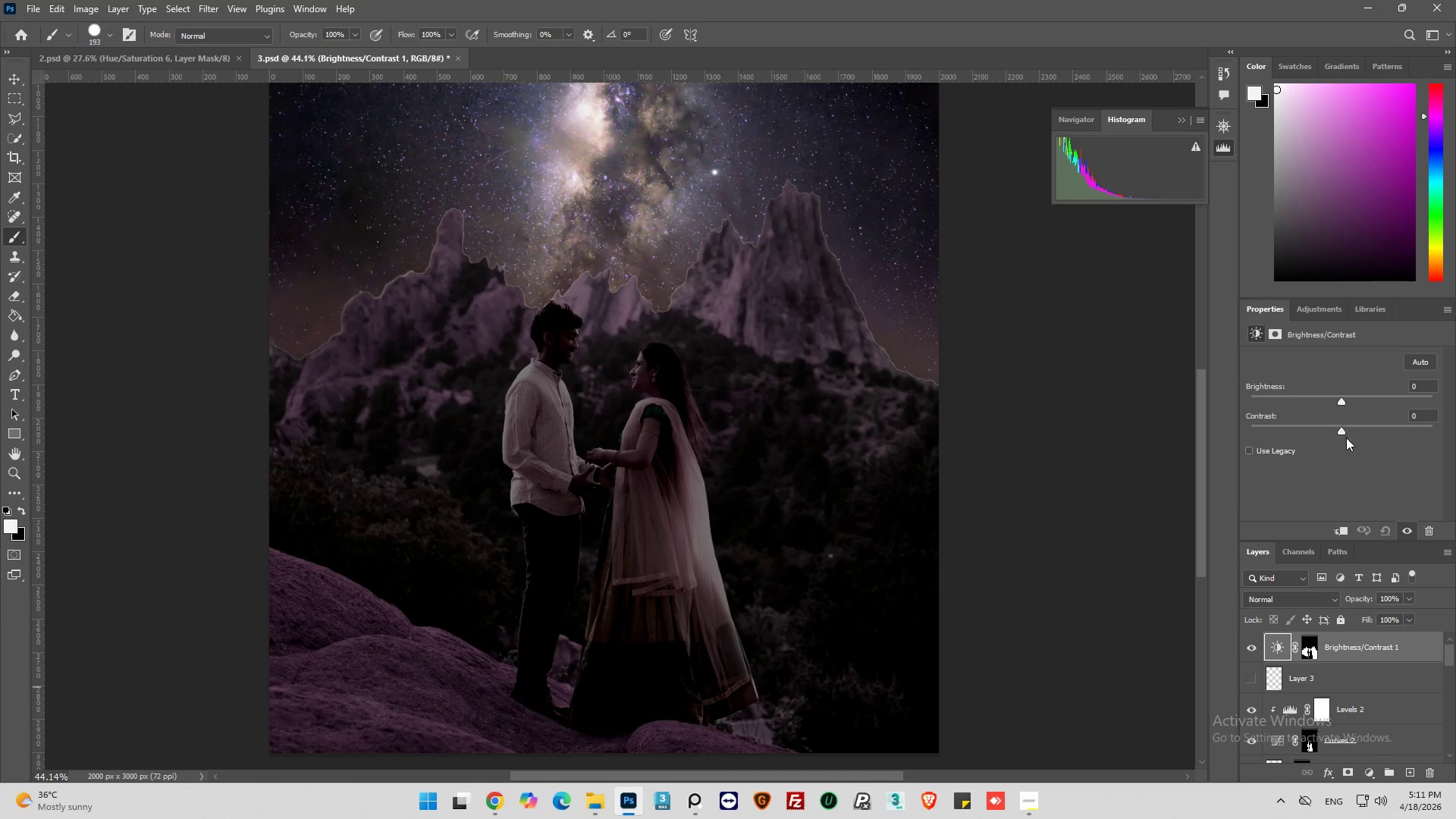 
left_click_drag(start_coordinate=[1339, 428], to_coordinate=[1371, 416])
 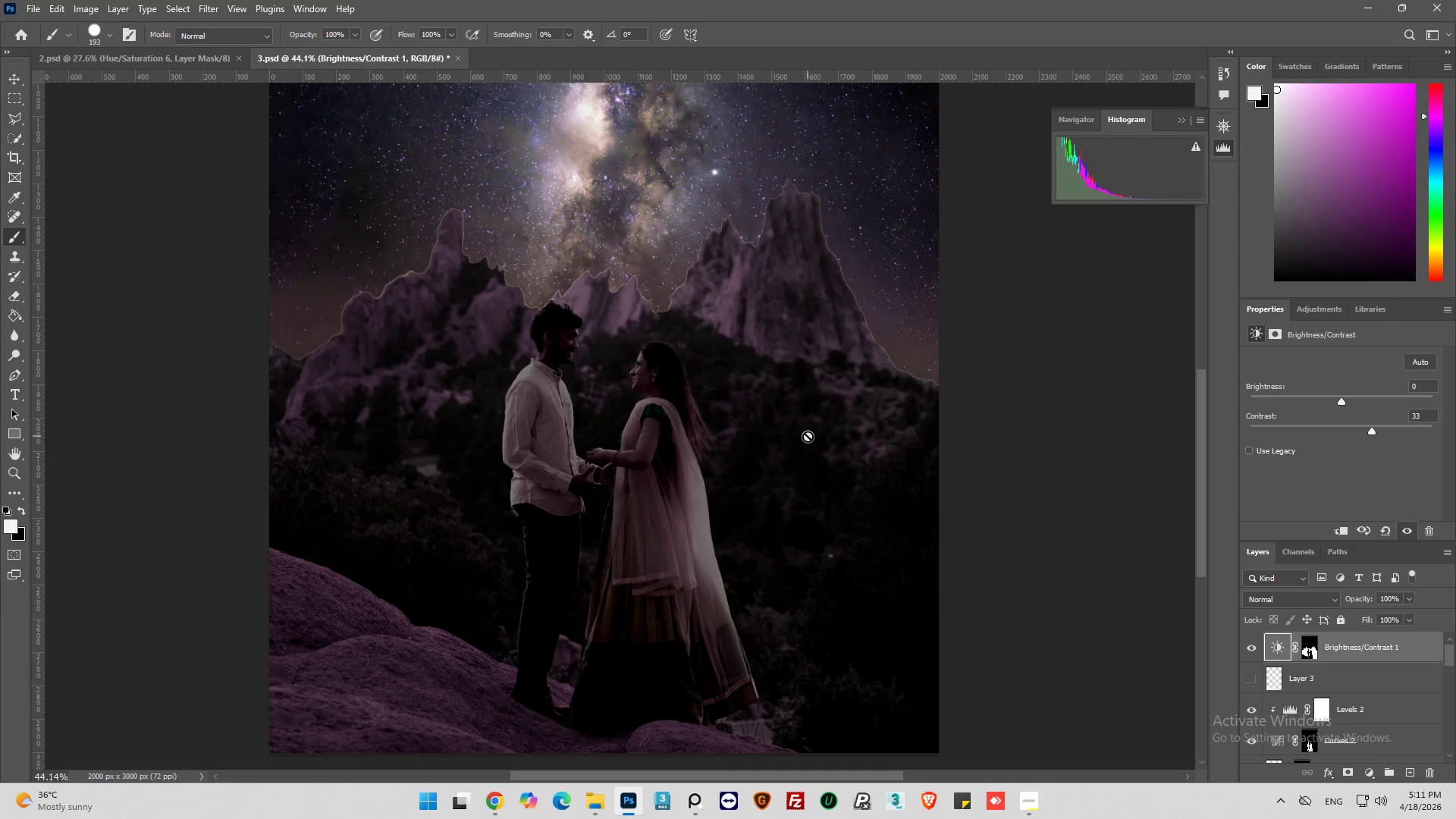 
key(Alt+AltLeft)
 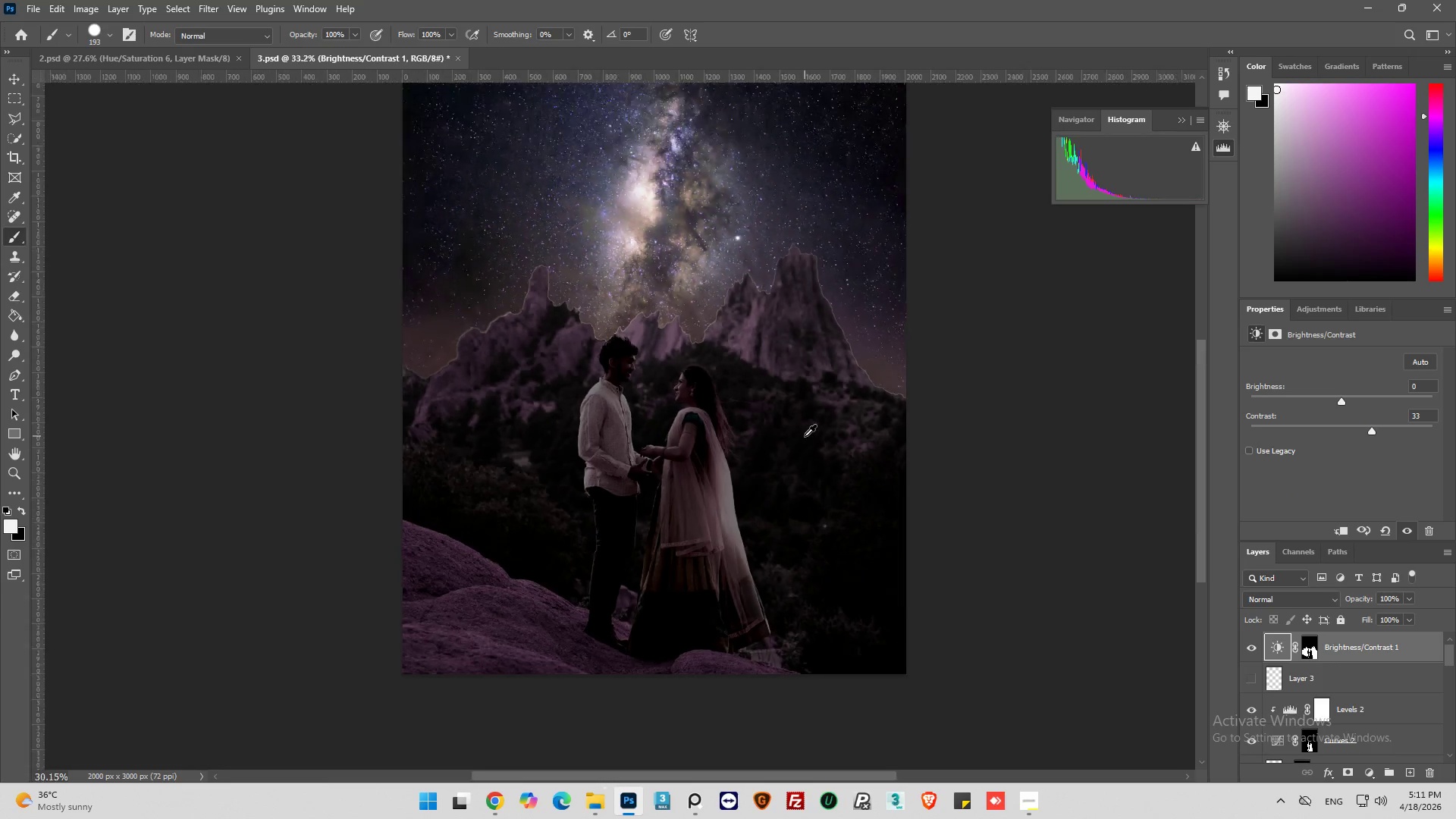 
scroll: coordinate [805, 436], scroll_direction: down, amount: 5.0
 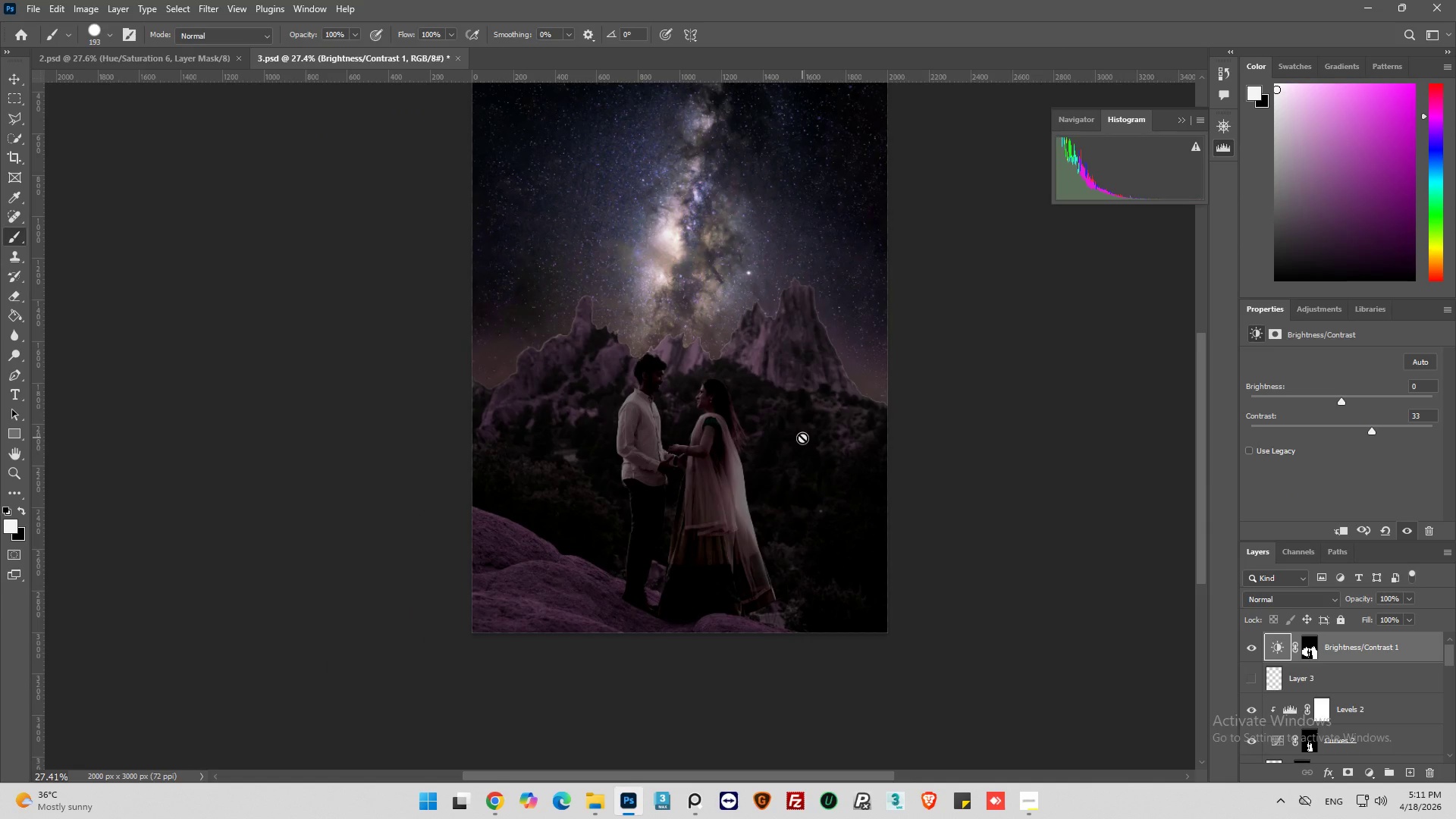 
key(Alt+AltLeft)
 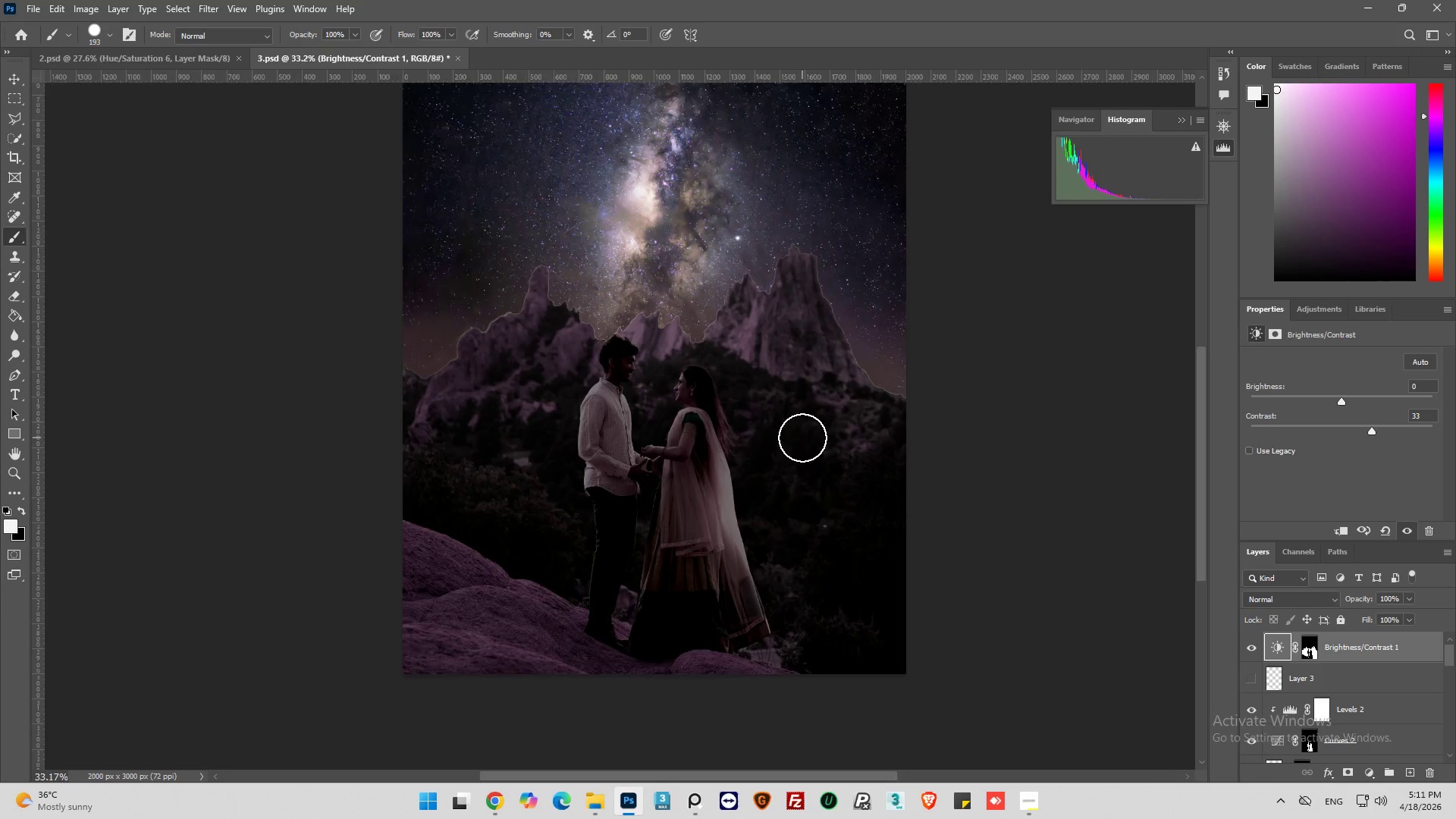 
scroll: coordinate [802, 438], scroll_direction: up, amount: 3.0
 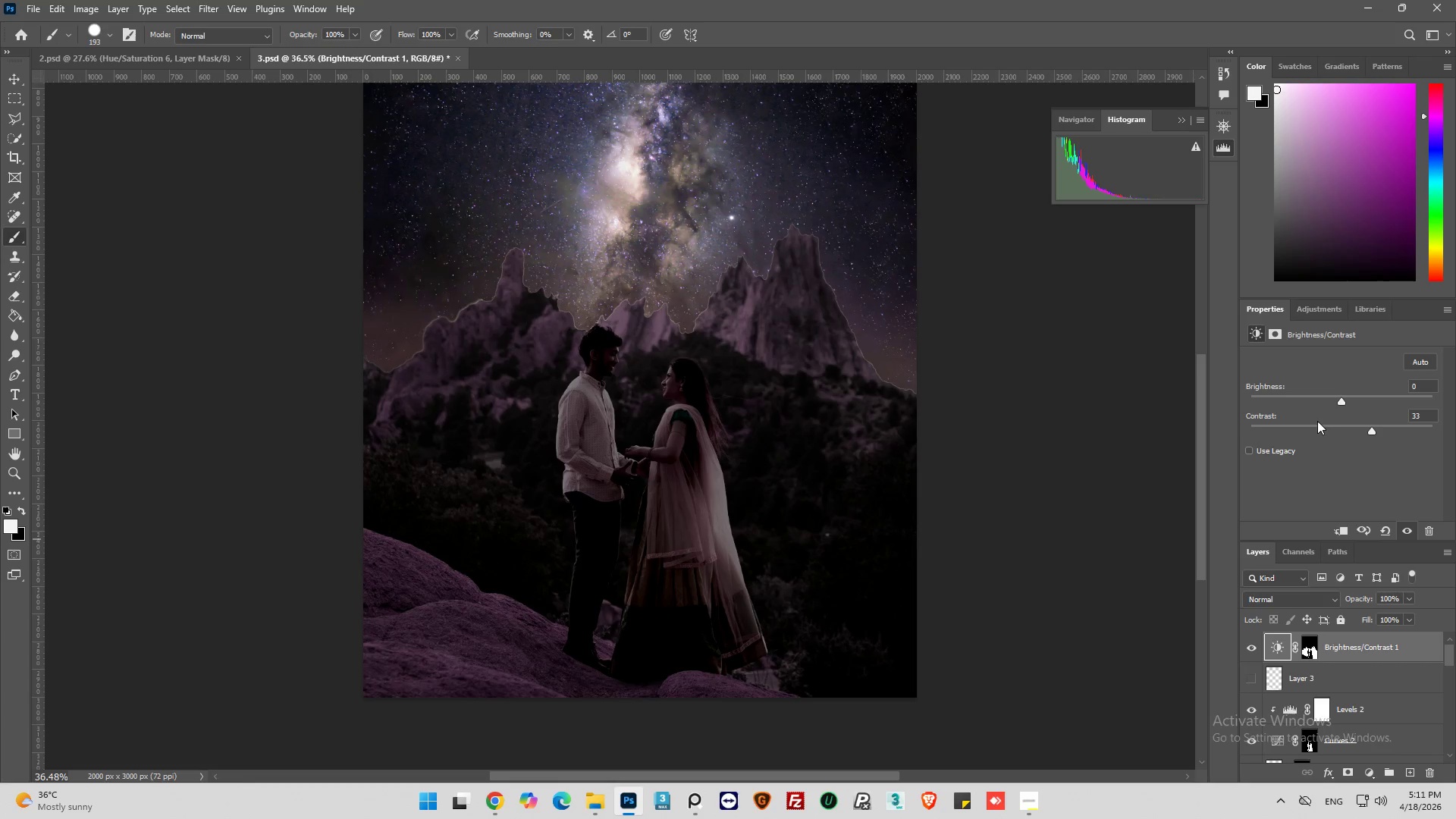 
left_click_drag(start_coordinate=[1341, 401], to_coordinate=[1334, 403])
 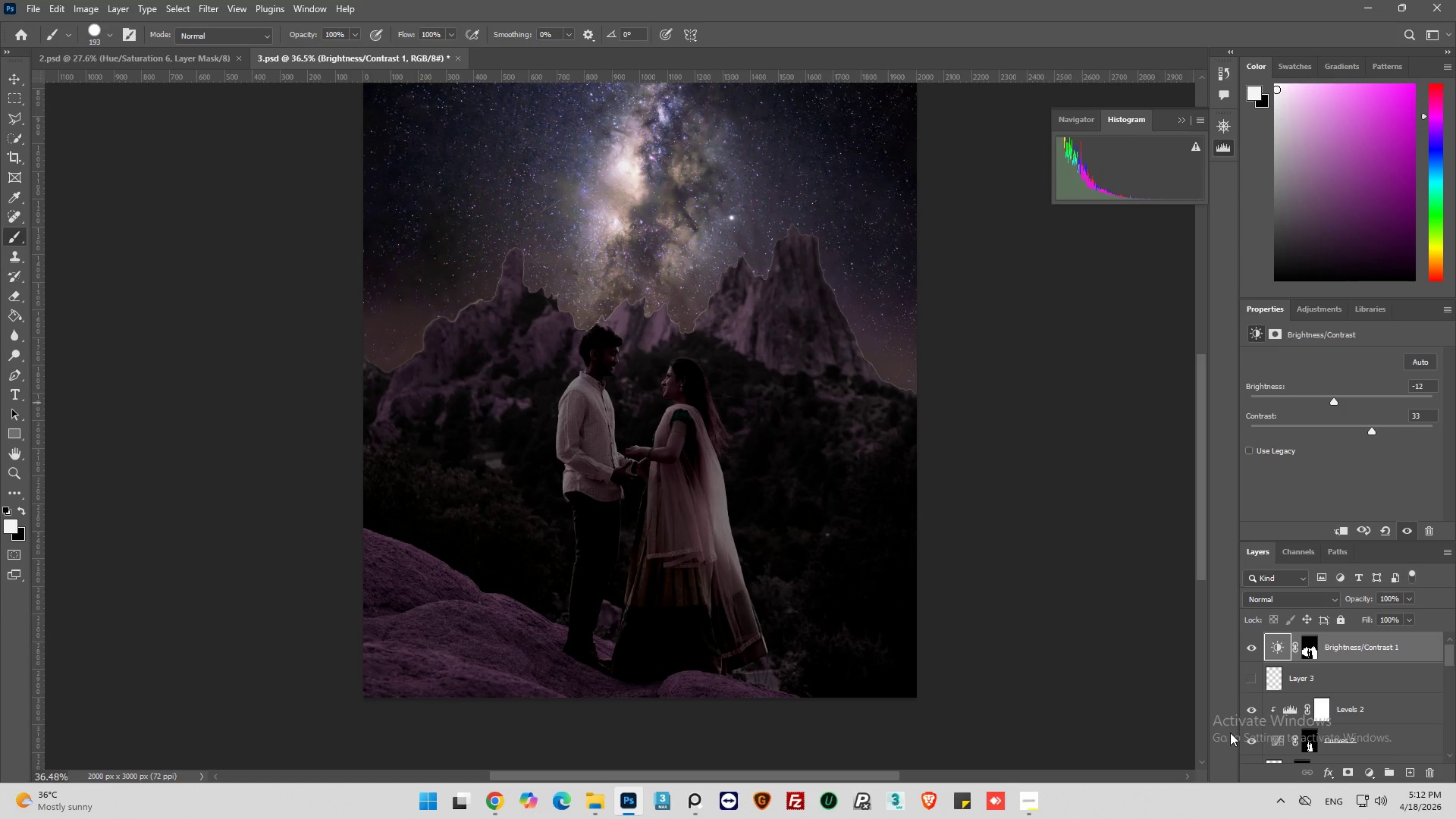 
left_click([1251, 648])
 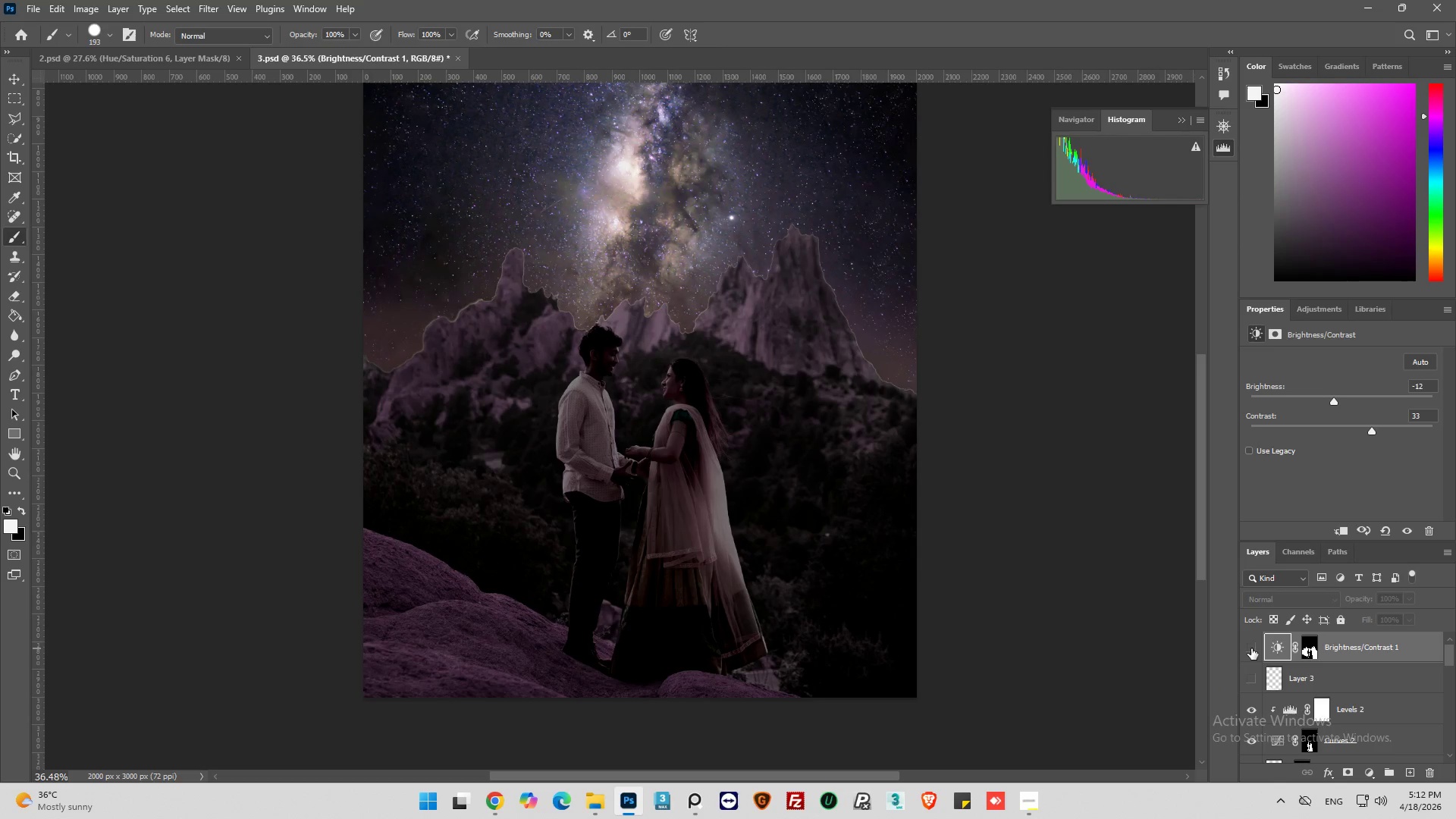 
left_click([1251, 648])
 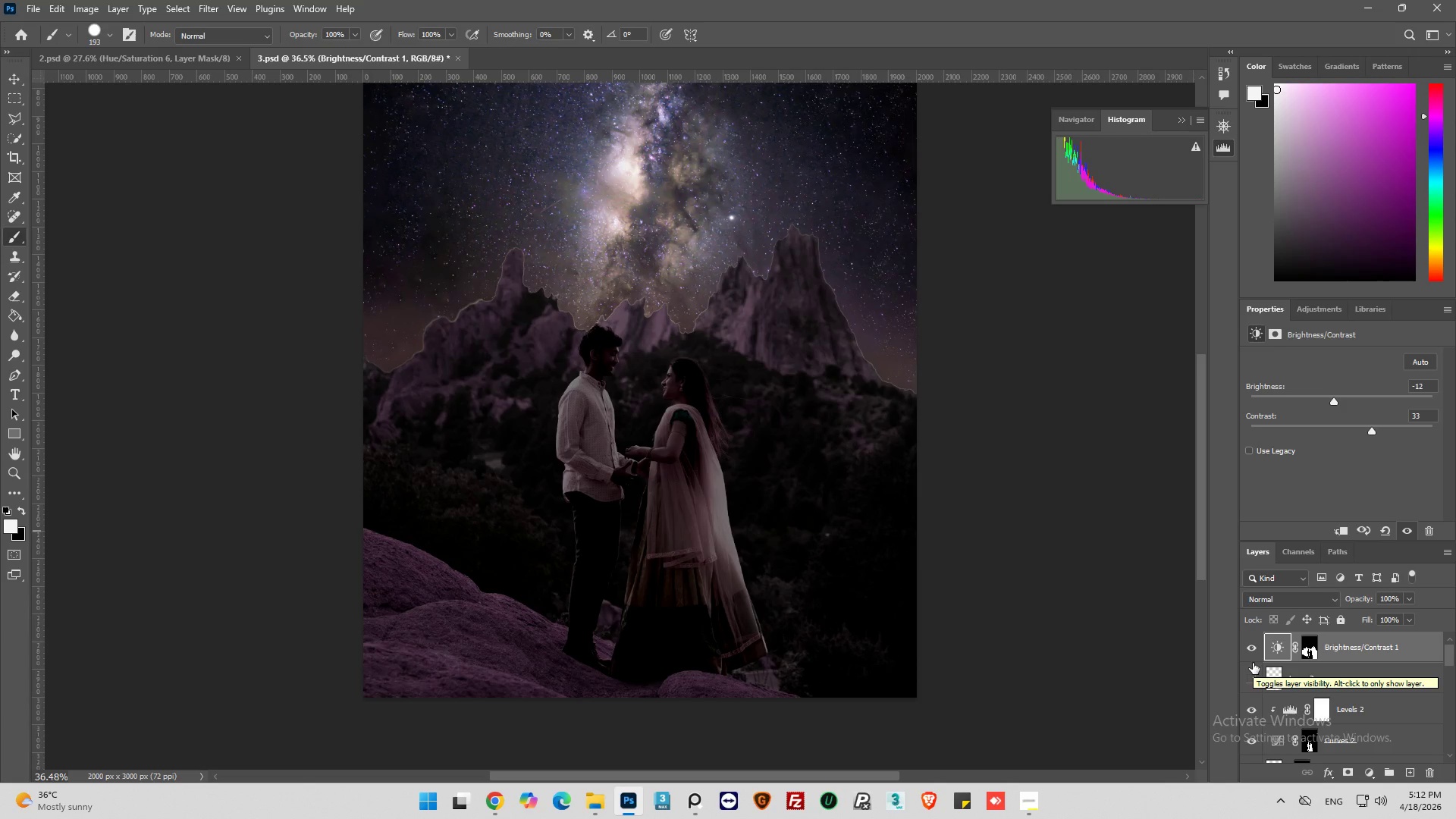 
wait(24.31)
 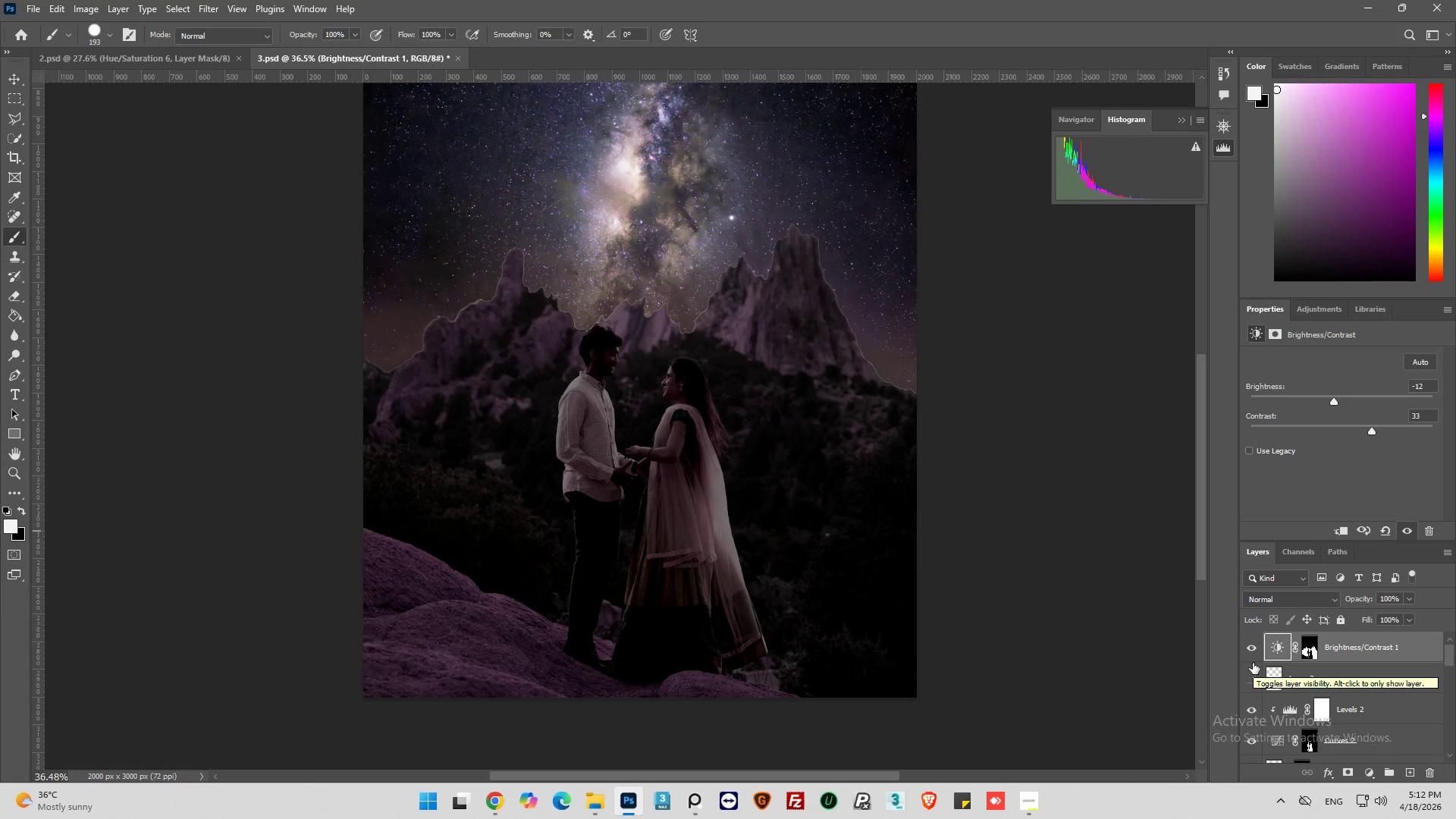 
key(Alt+AltLeft)
 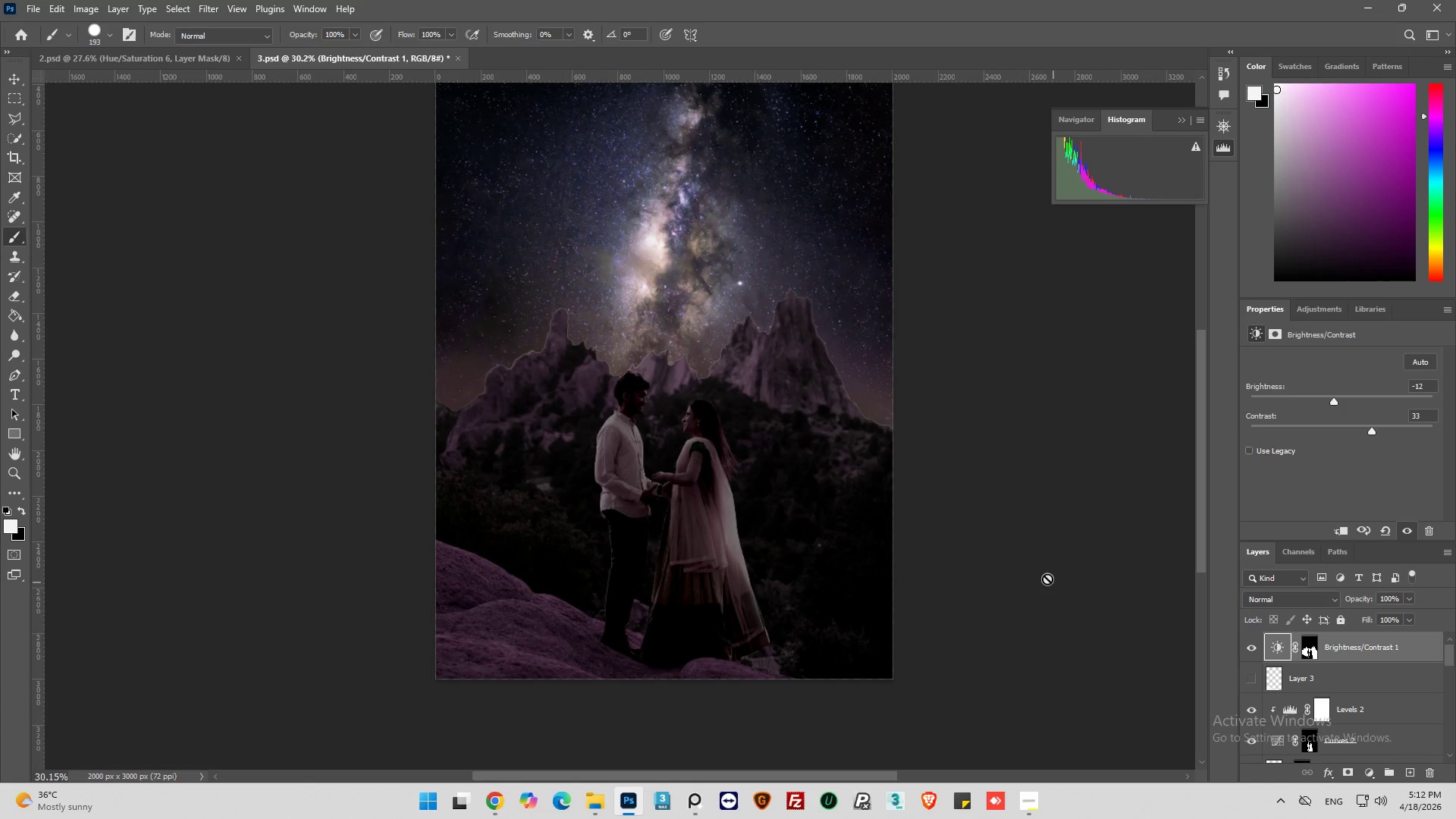 
scroll: coordinate [780, 482], scroll_direction: up, amount: 1.0
 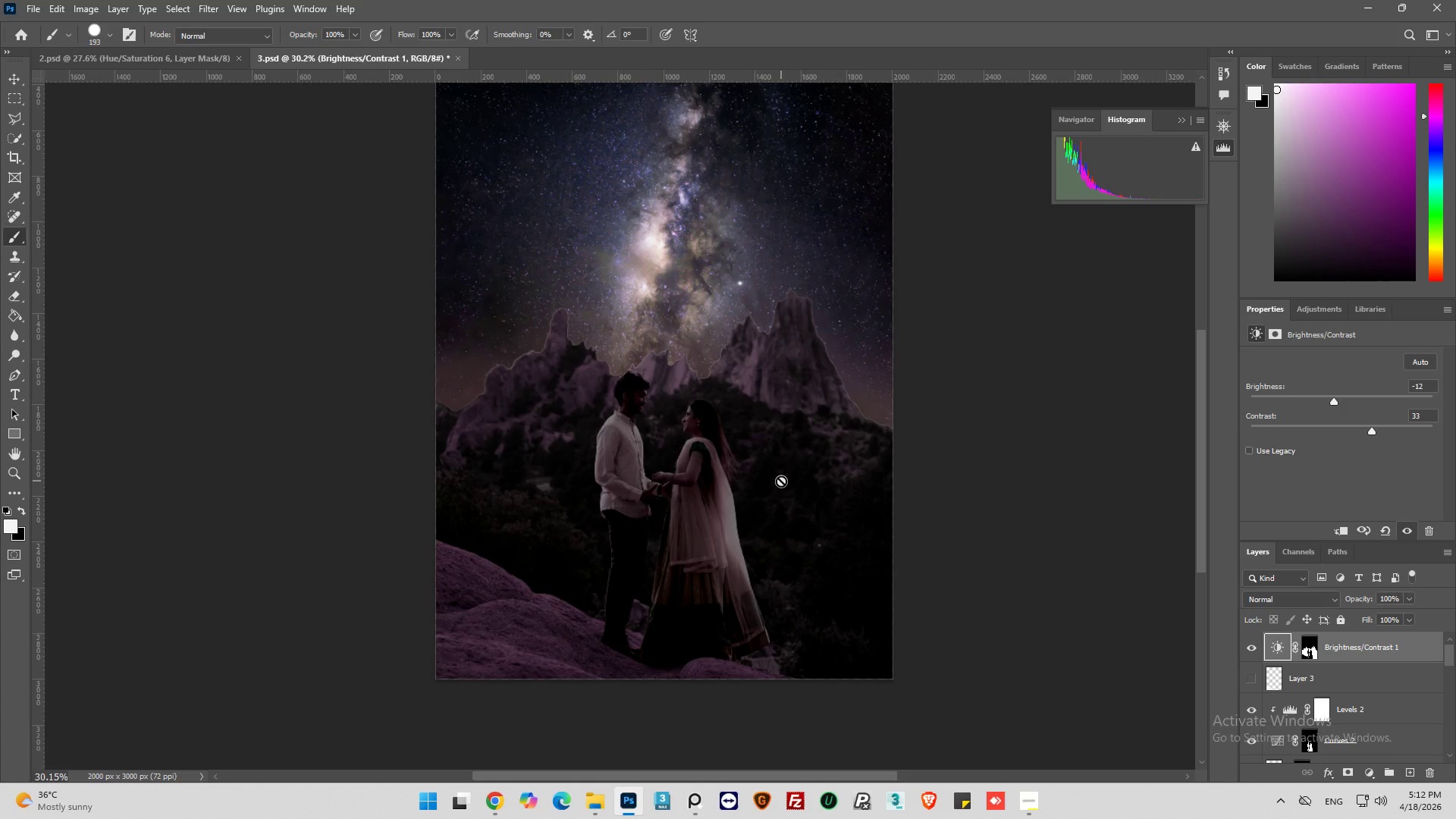 
left_click([204, 58])
 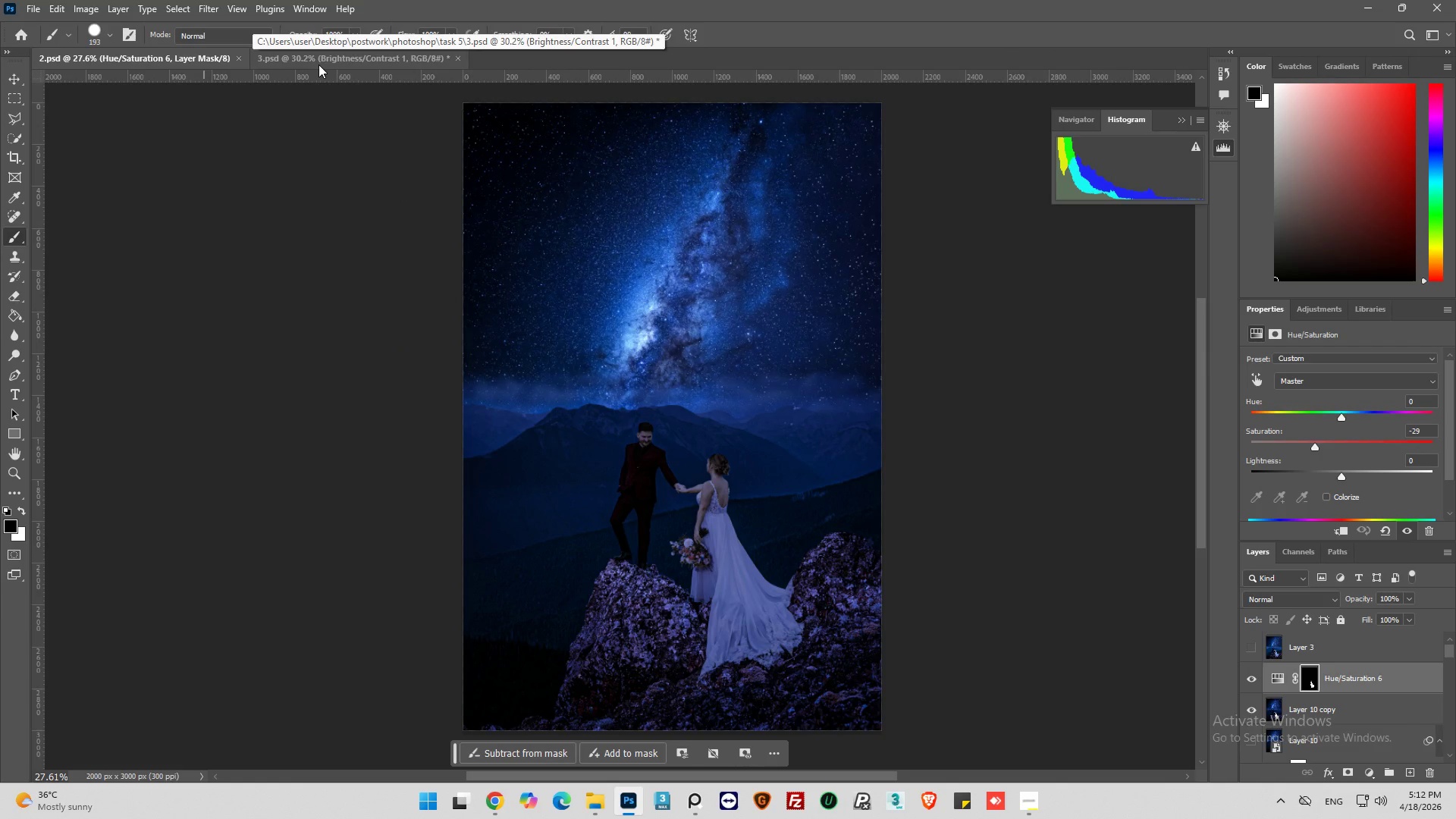 
wait(6.19)
 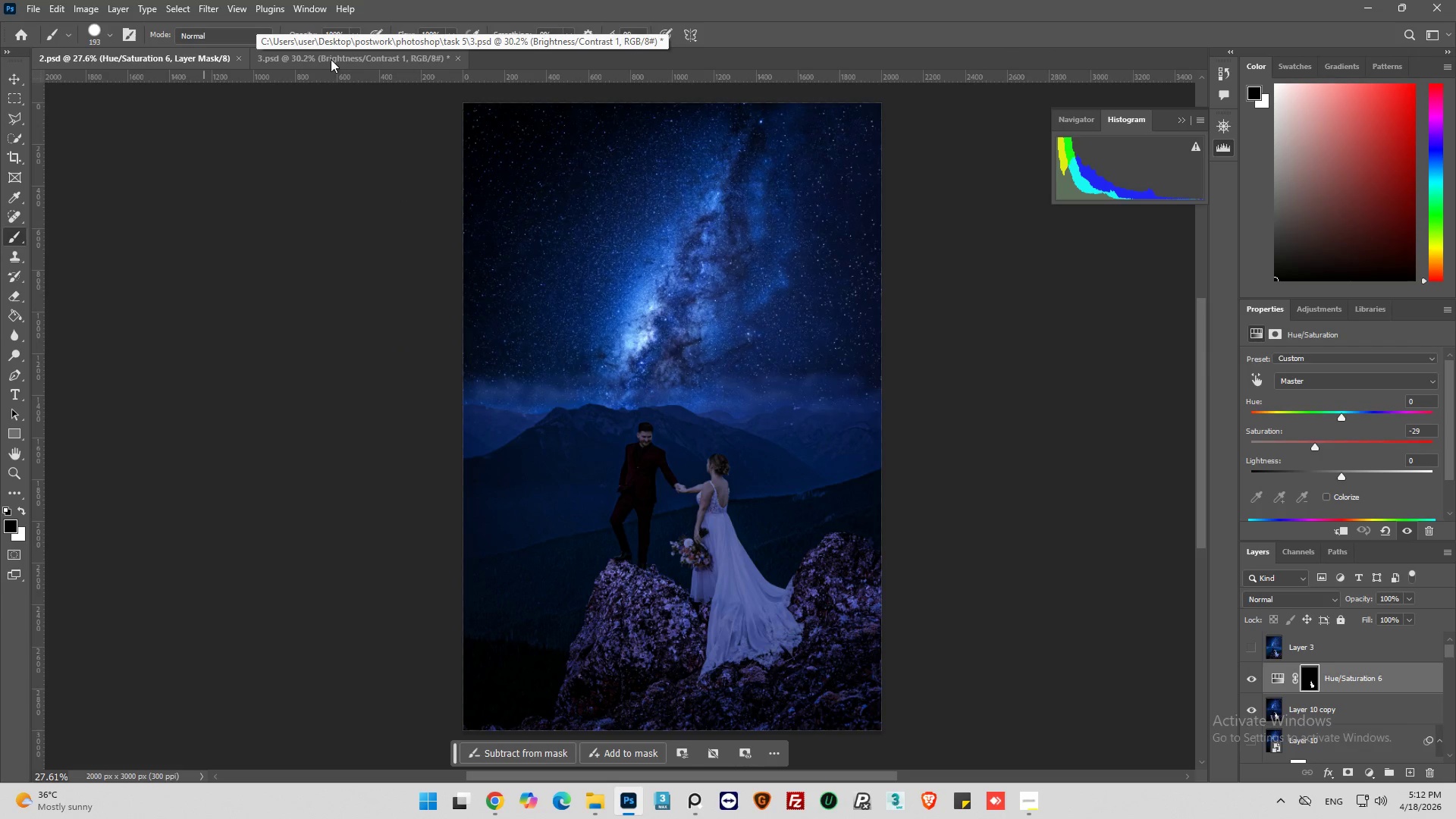 
left_click([318, 64])
 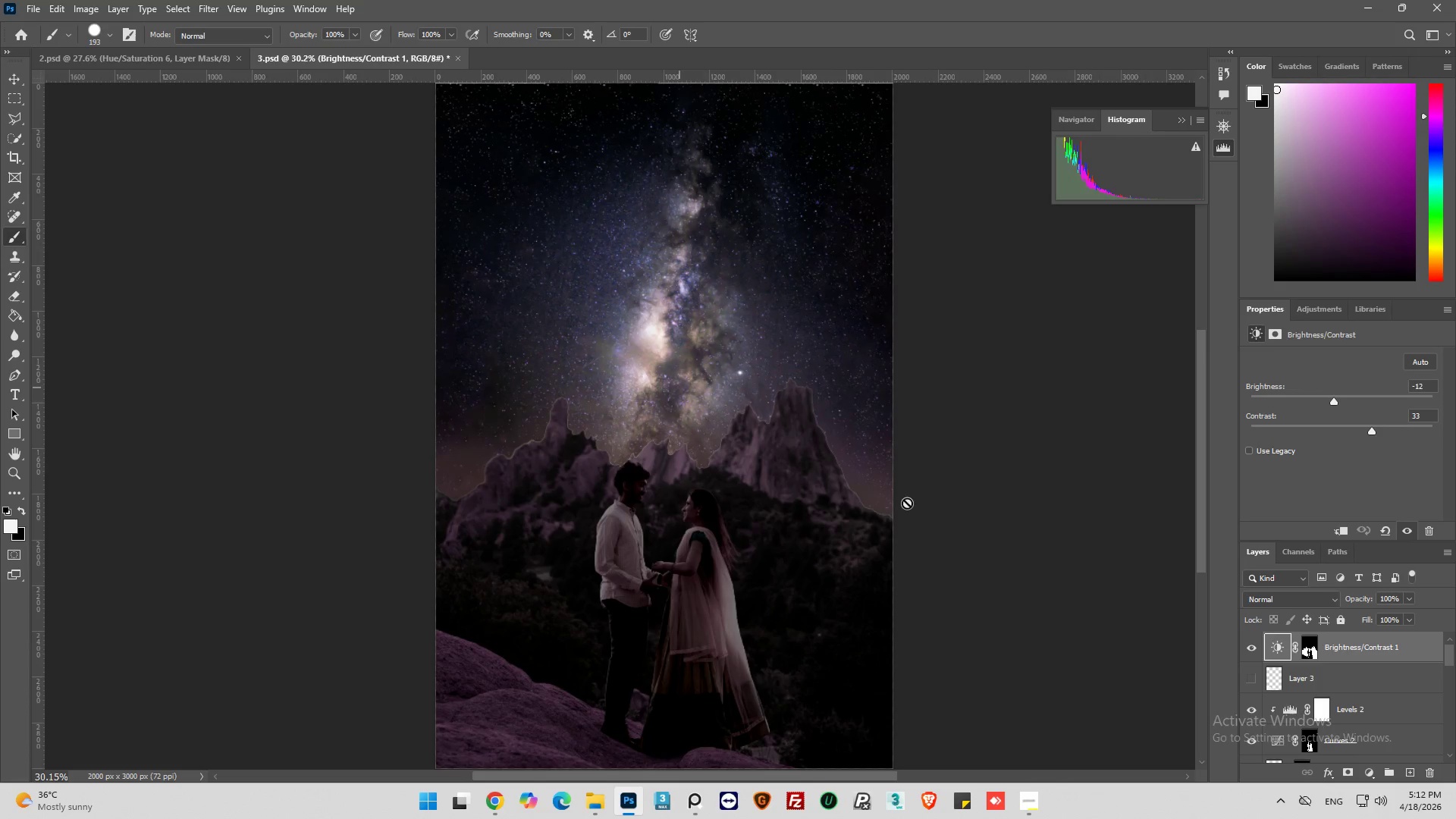 
scroll: coordinate [1313, 698], scroll_direction: down, amount: 27.0
 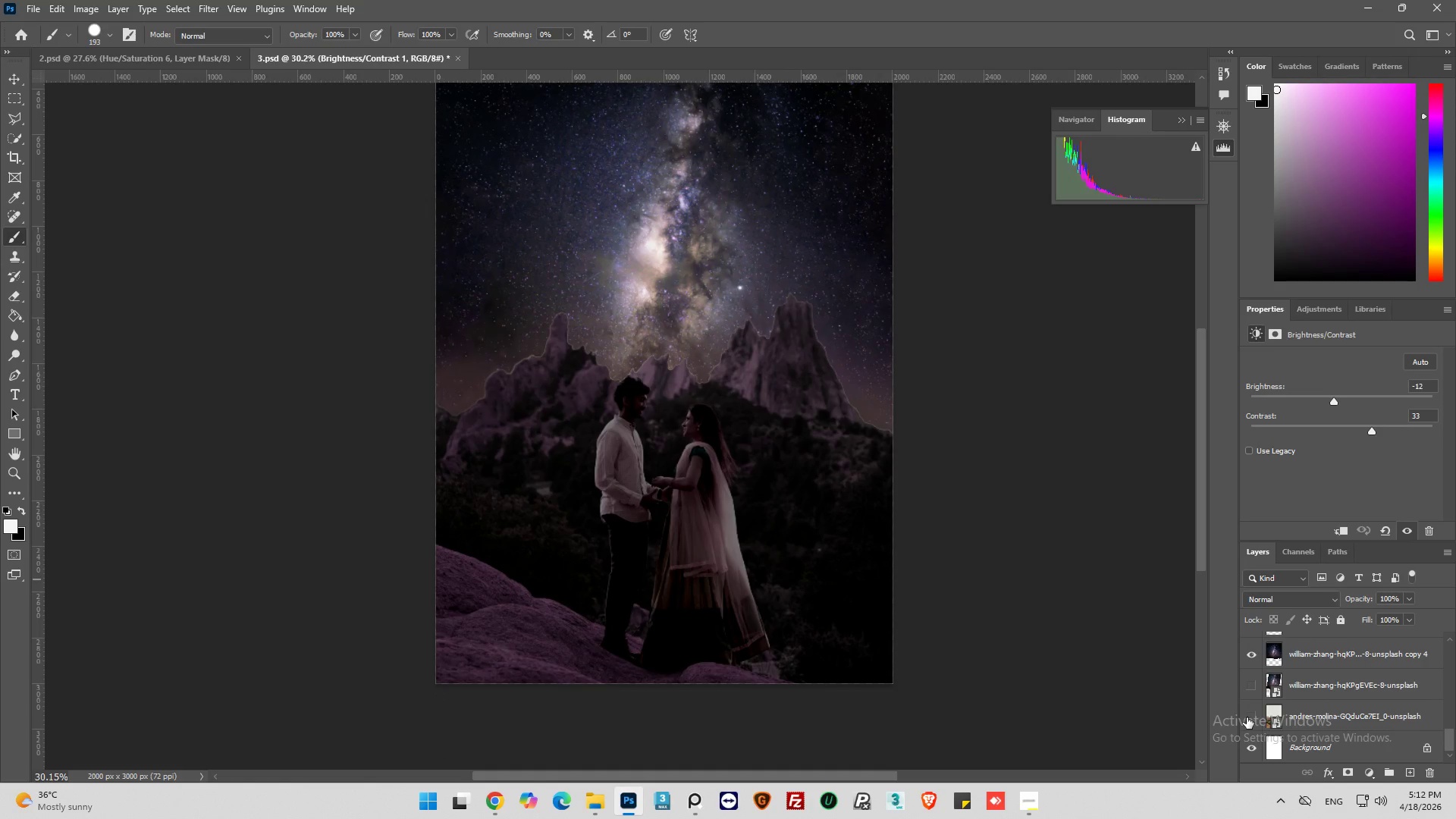 
hold_key(key=ControlLeft, duration=1.03)
 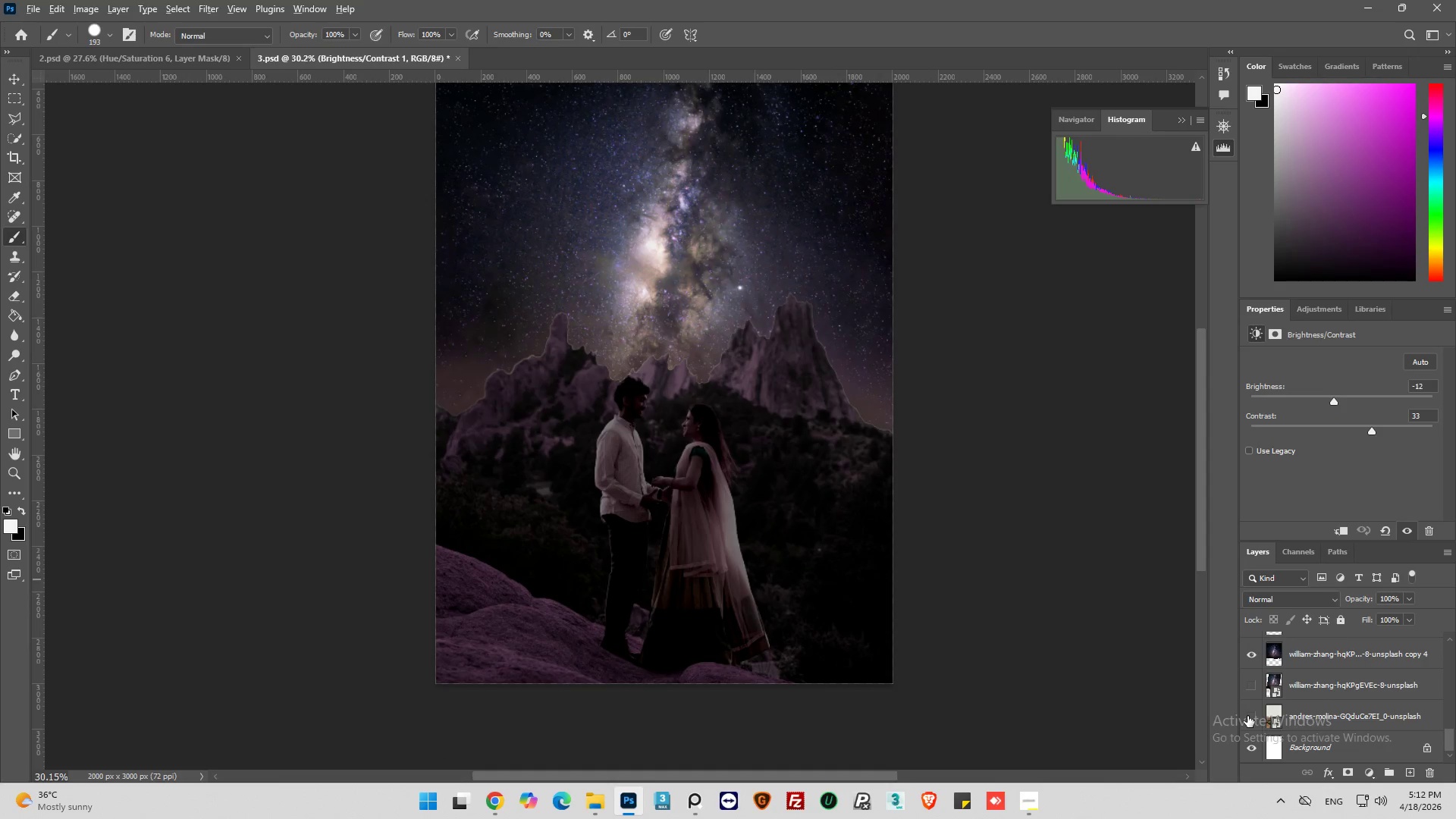 
hold_key(key=AltLeft, duration=0.62)
left_click([1247, 716])
 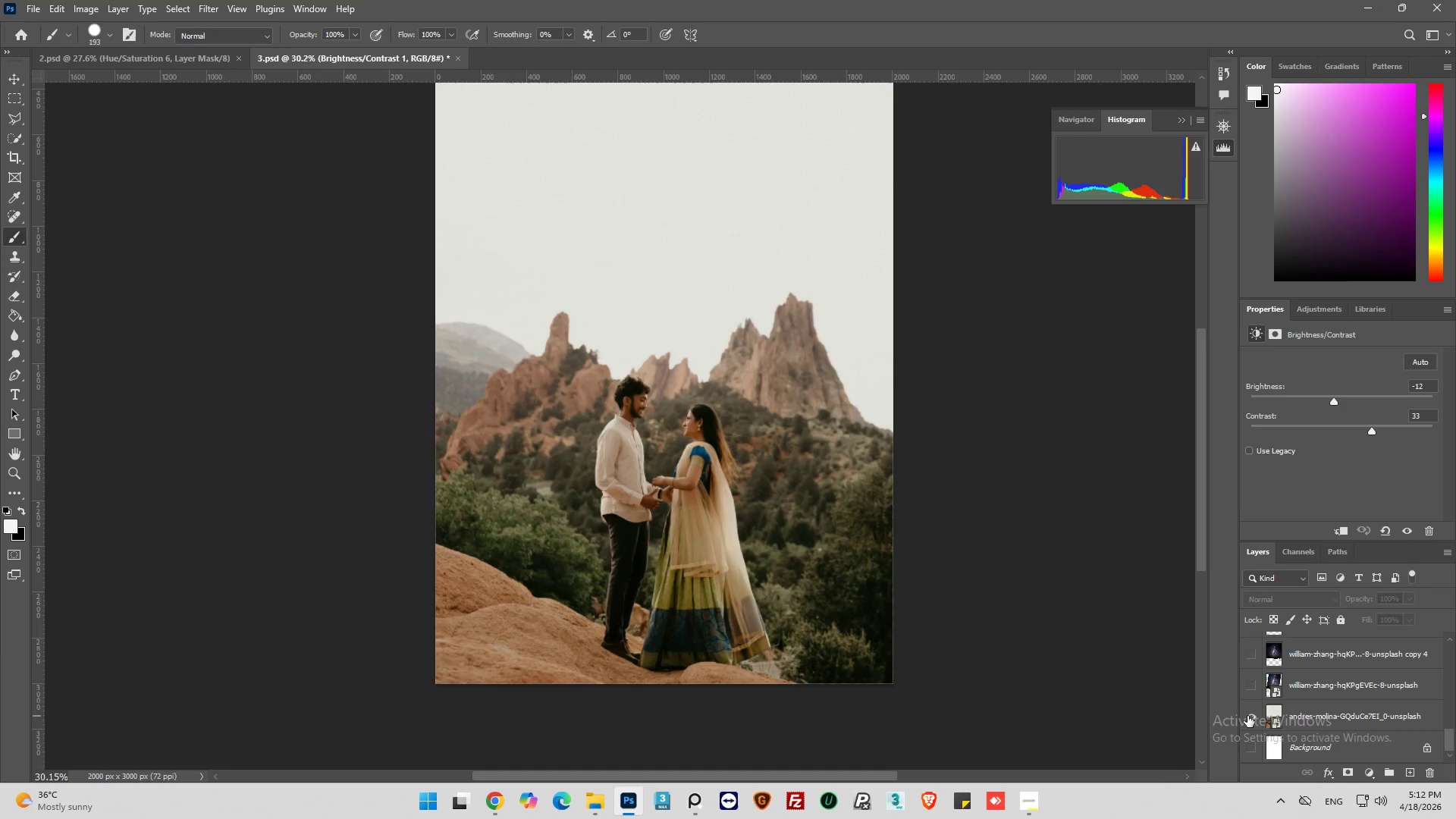 
hold_key(key=AltLeft, duration=7.66)
left_click([1247, 716])
 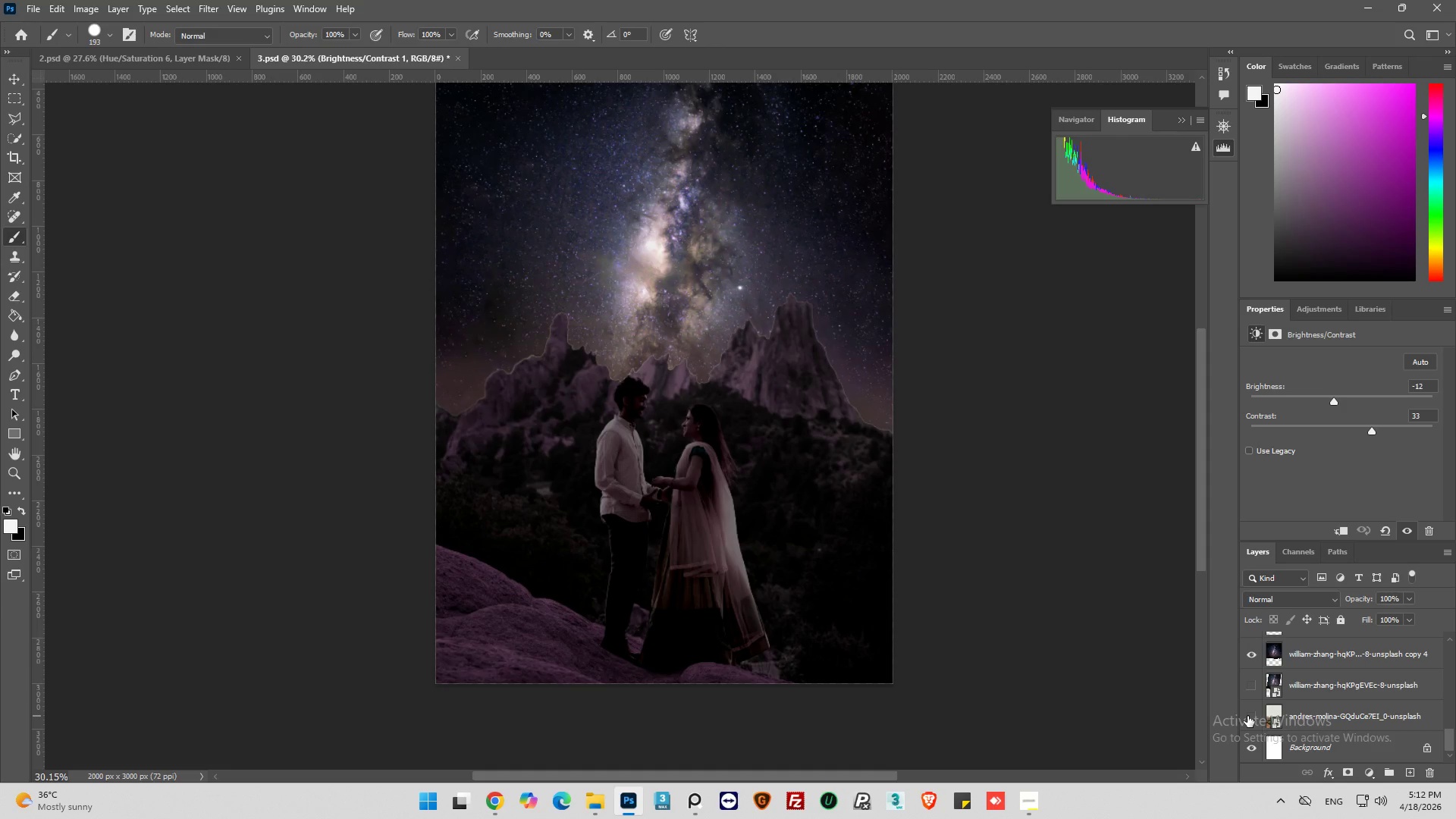 
left_click([1247, 716])
 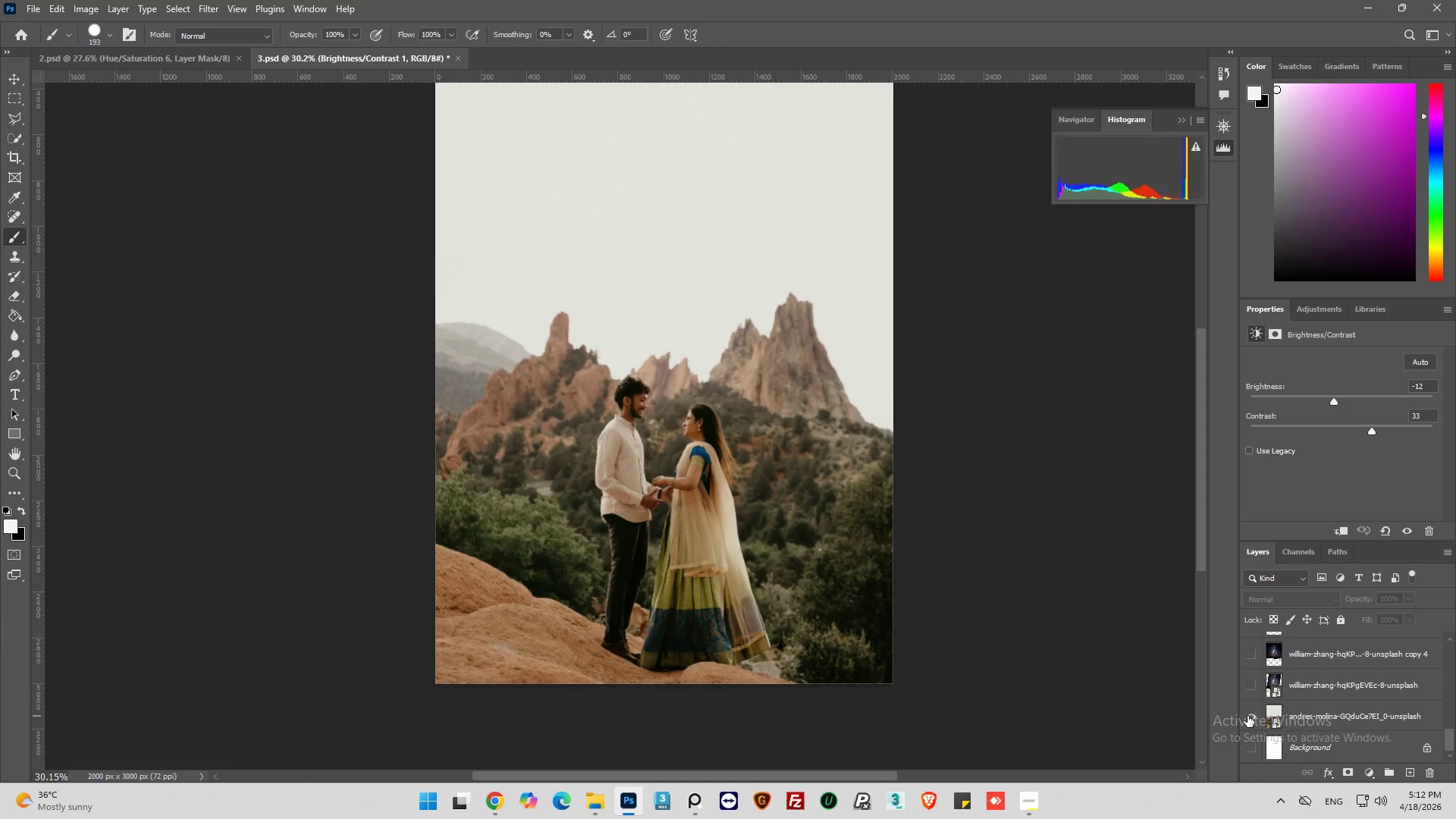 
left_click([1247, 716])
 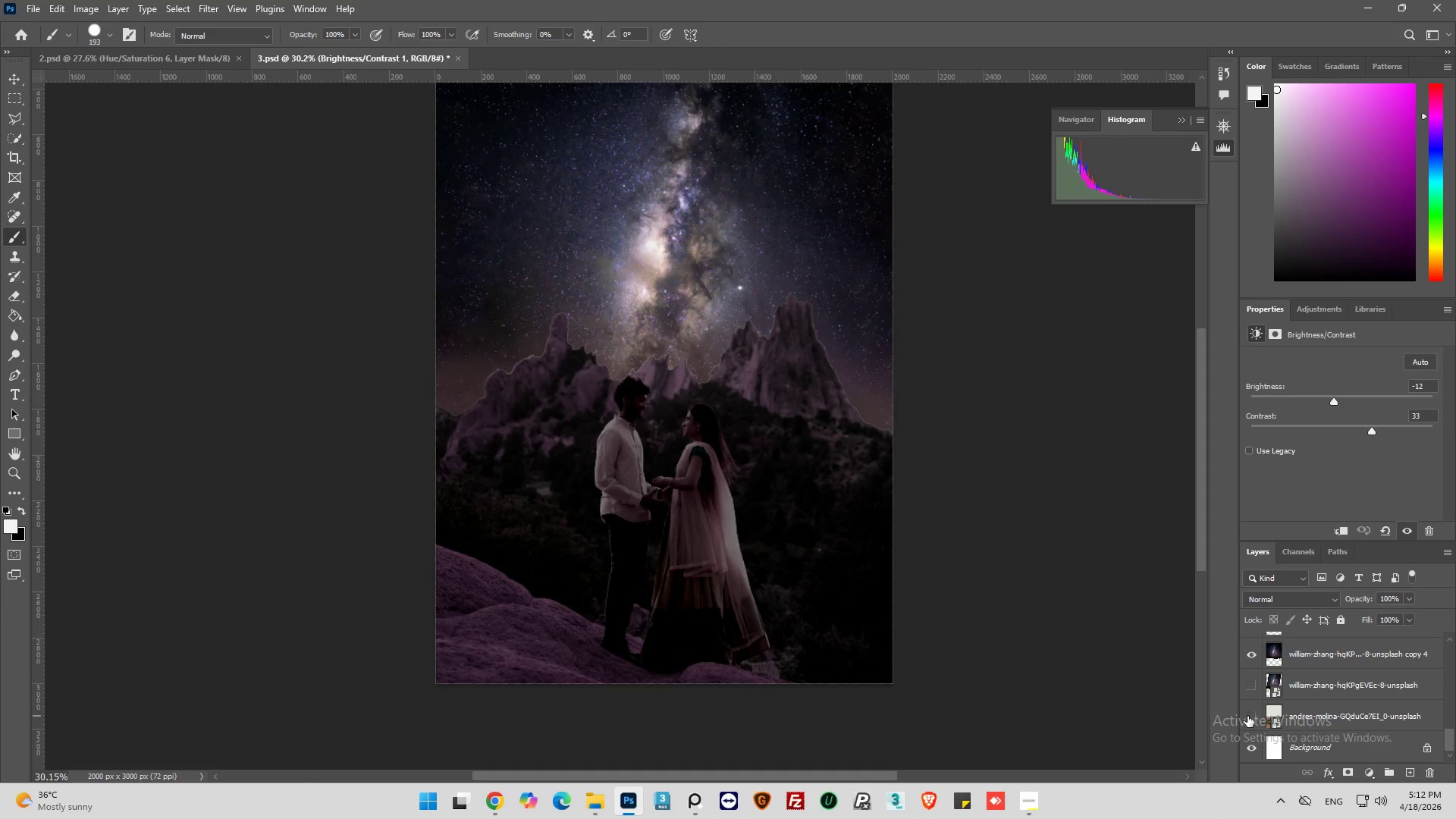 
left_click([1247, 716])
 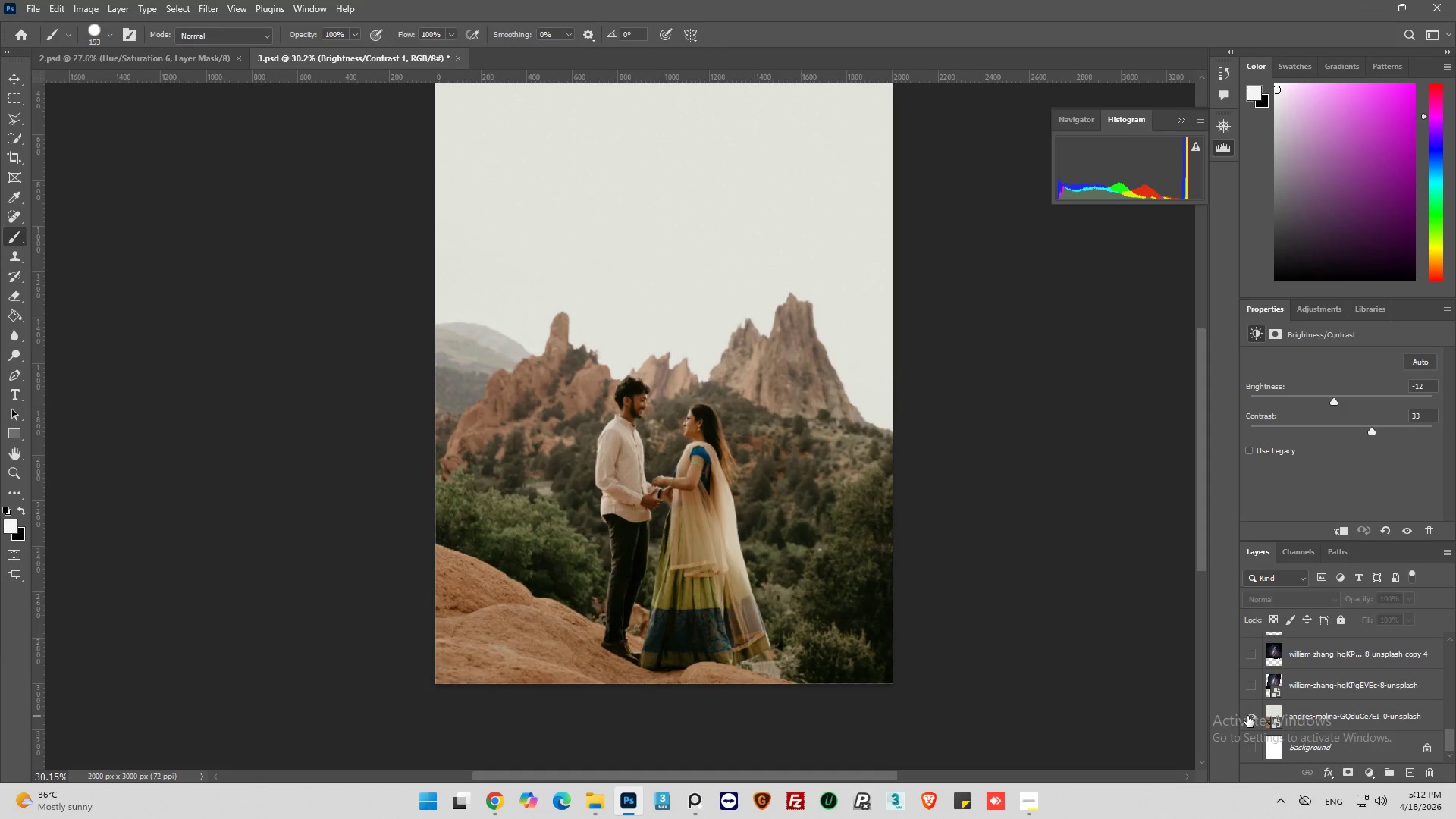 
left_click([1247, 716])
 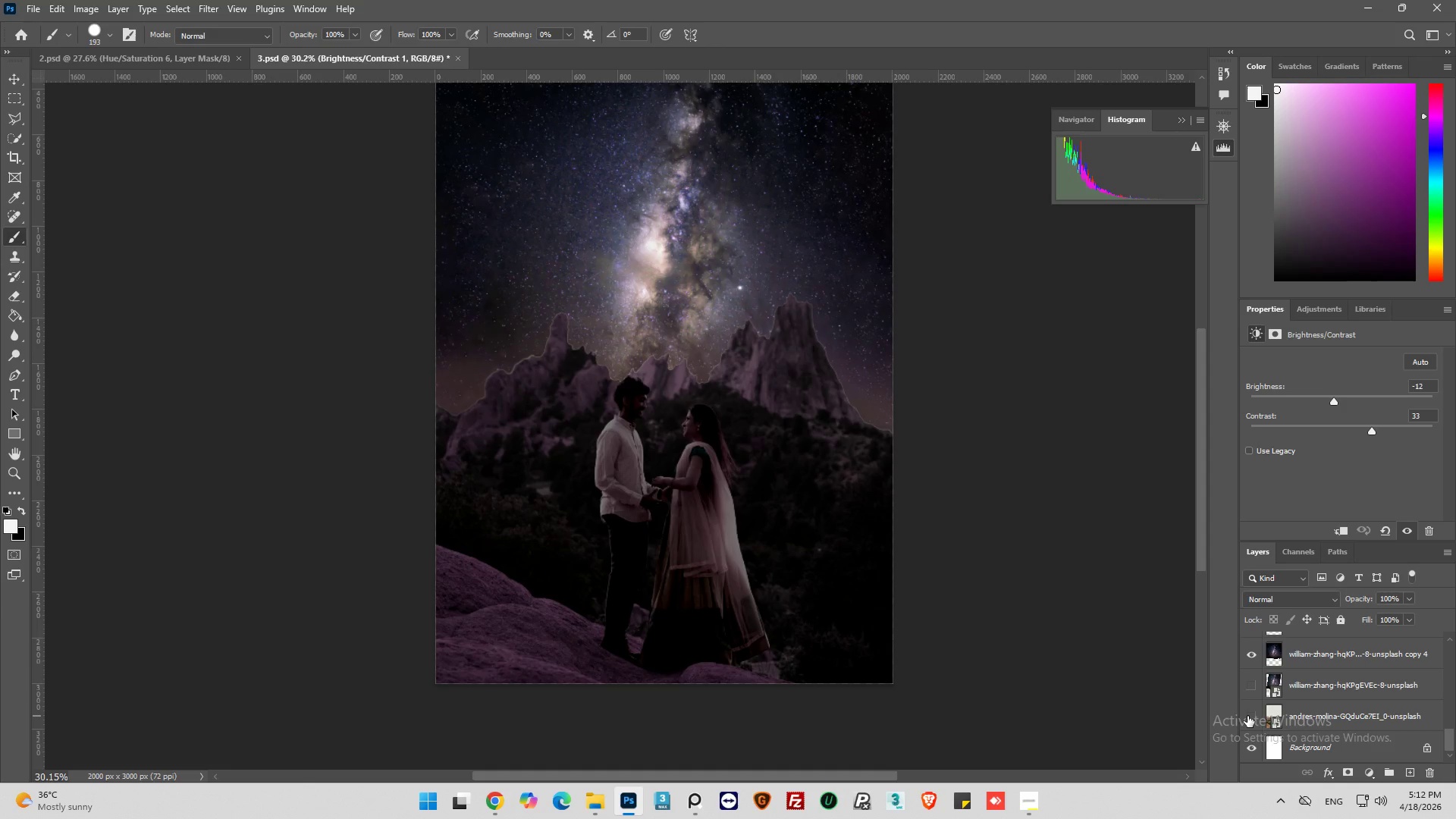 
left_click([1247, 716])
 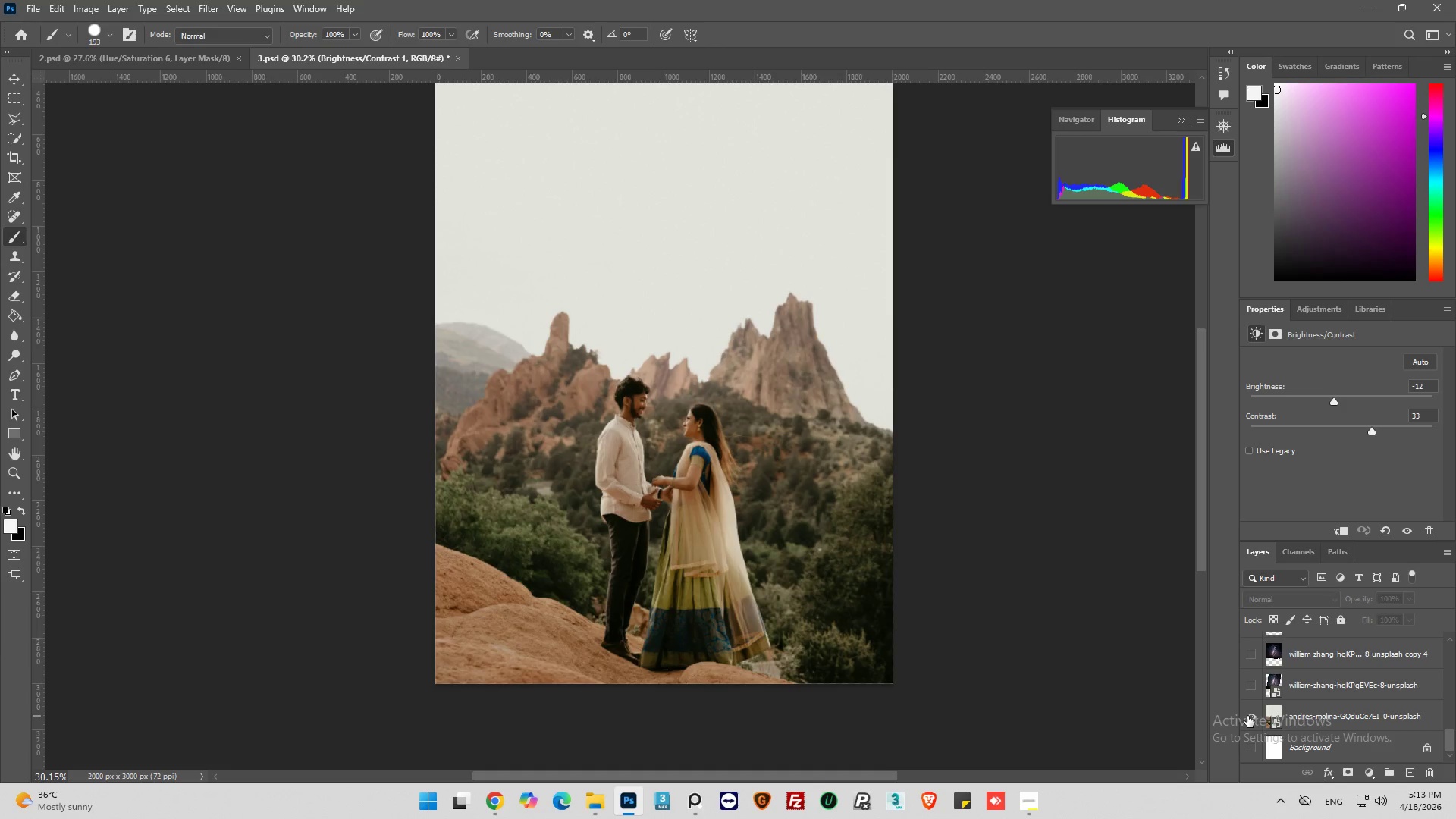 
left_click([1247, 716])
 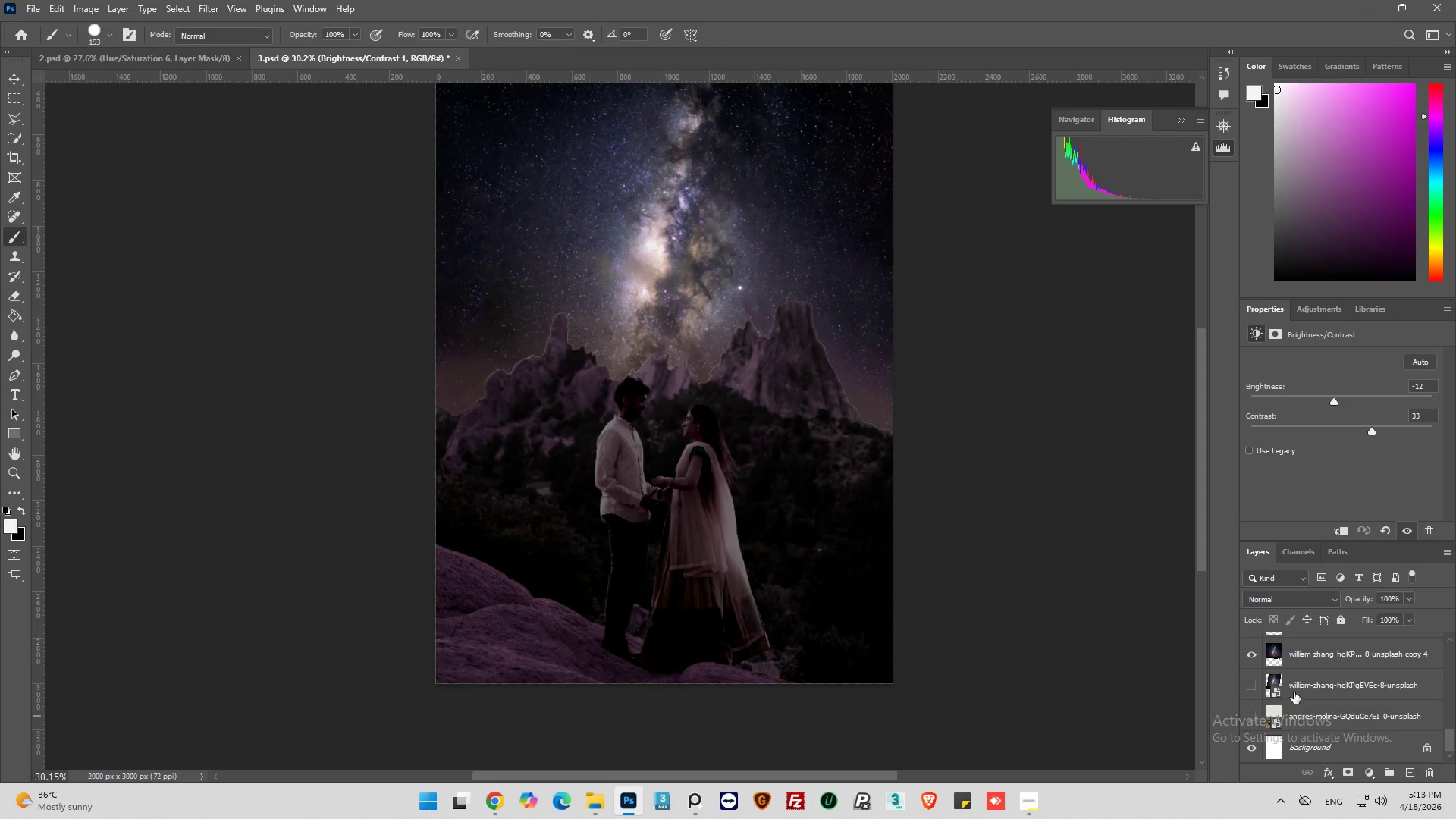 
scroll: coordinate [1299, 677], scroll_direction: up, amount: 14.0
 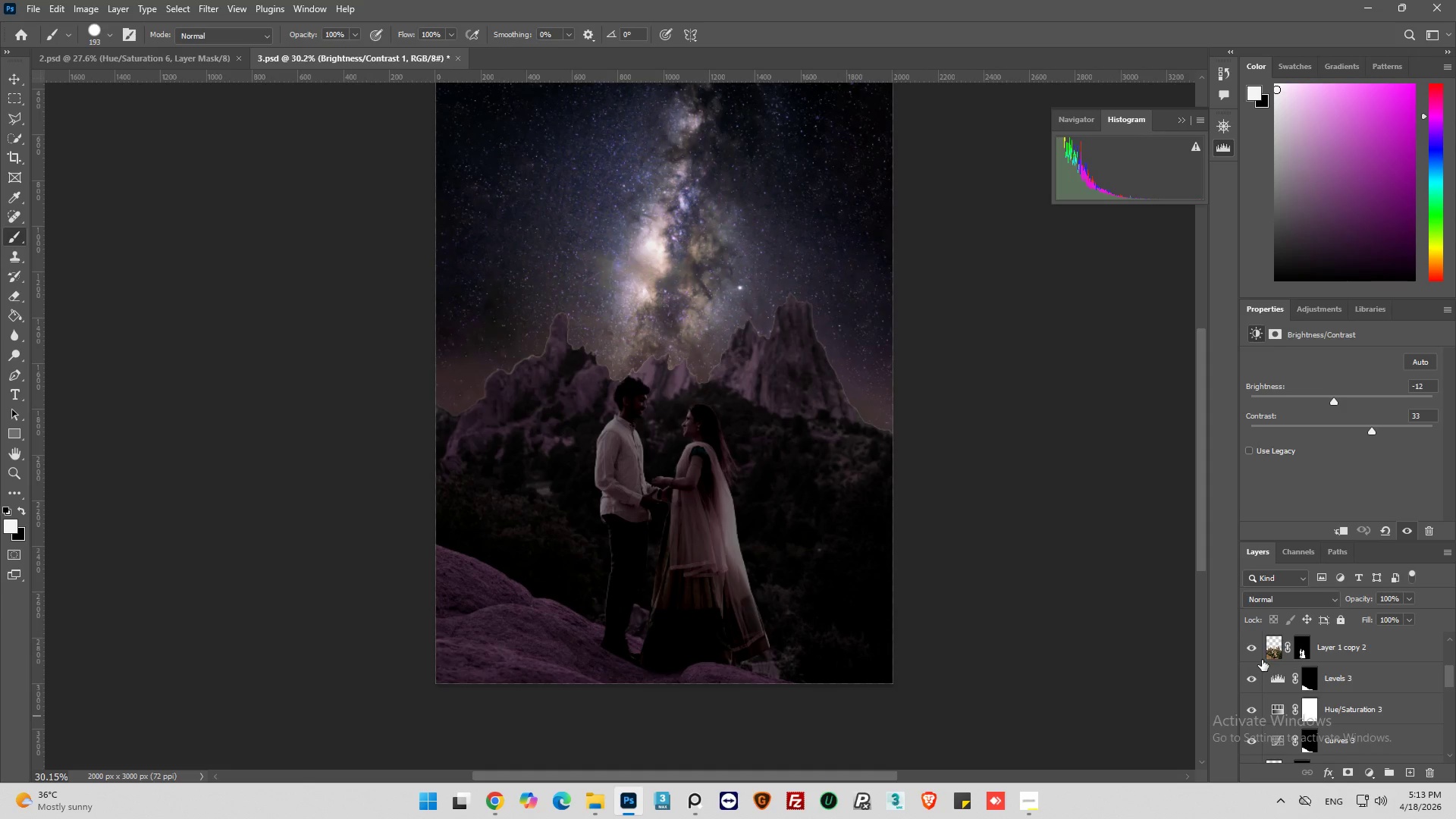 
scroll: coordinate [1262, 660], scroll_direction: none, amount: 0.0
 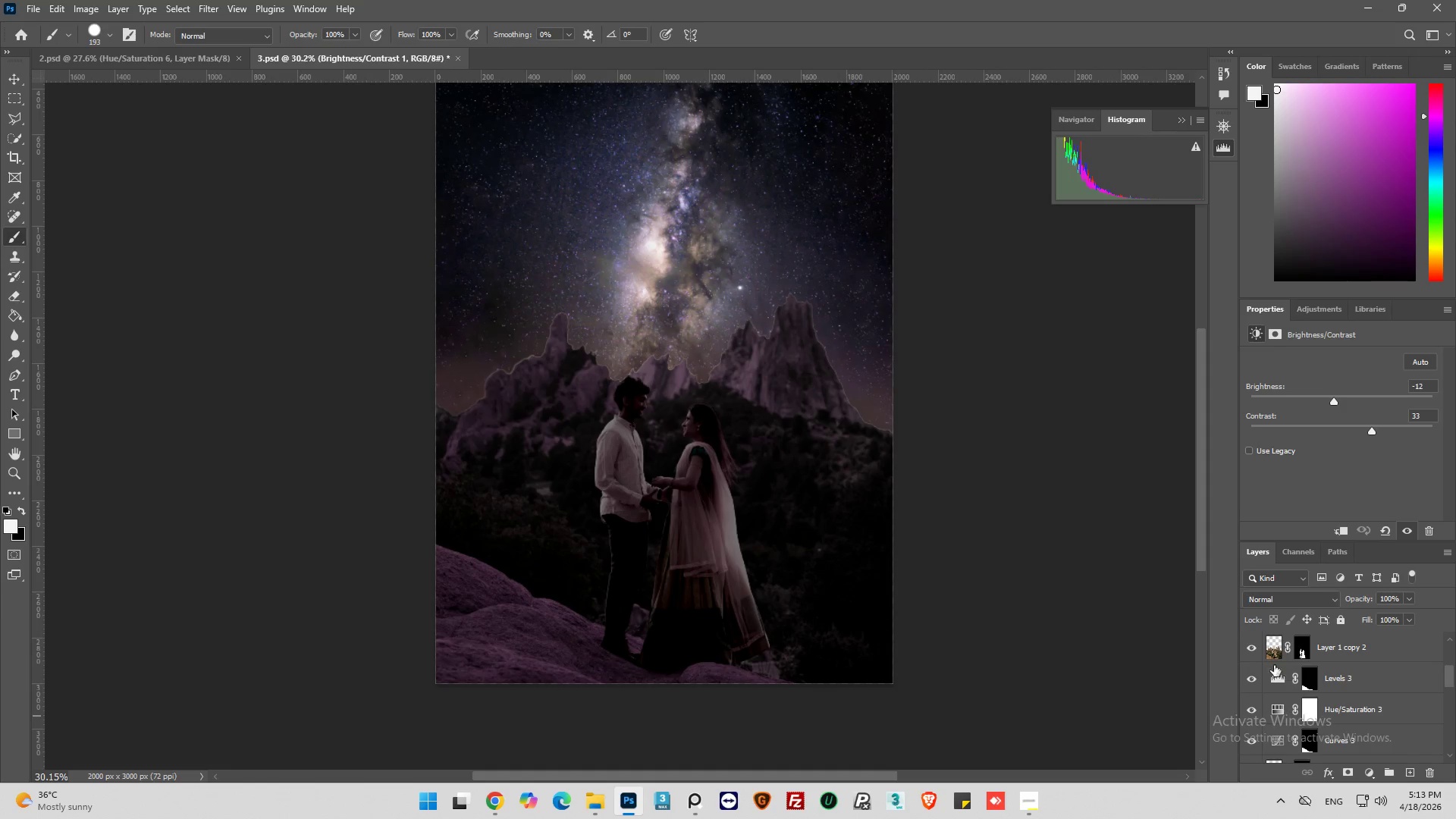 
left_click([1271, 655])
 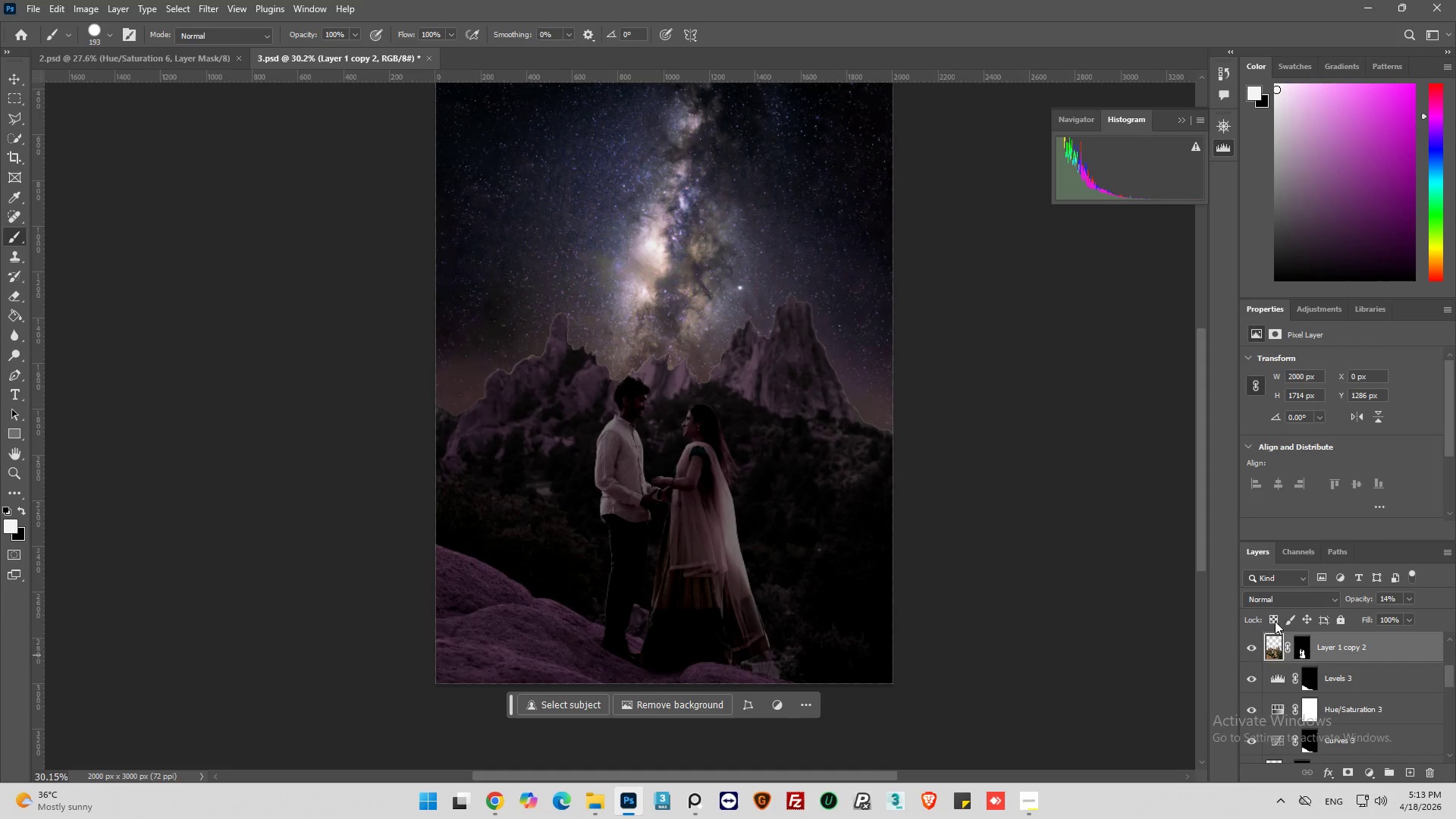 
left_click([1253, 649])
 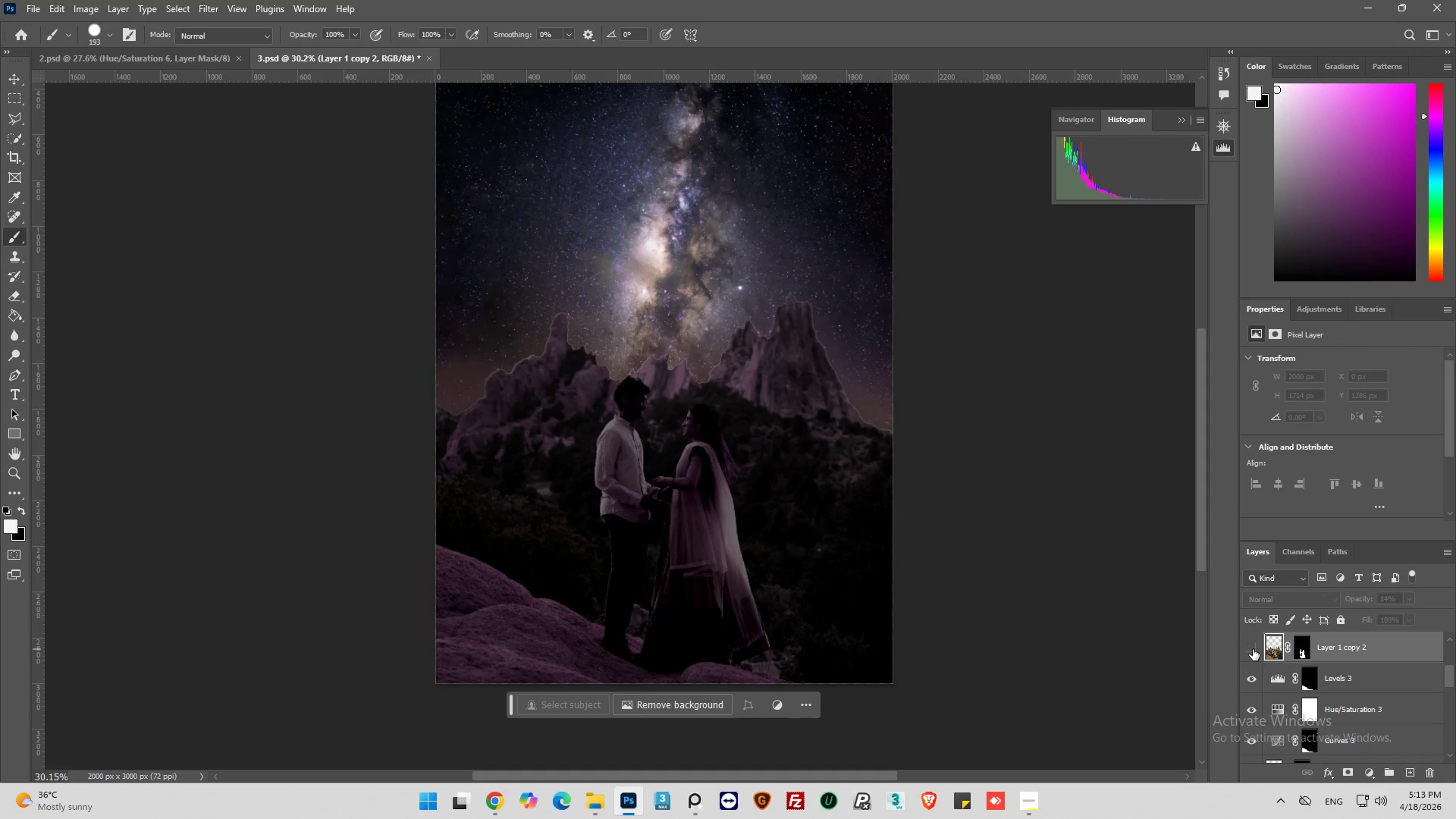 
left_click([1253, 649])
 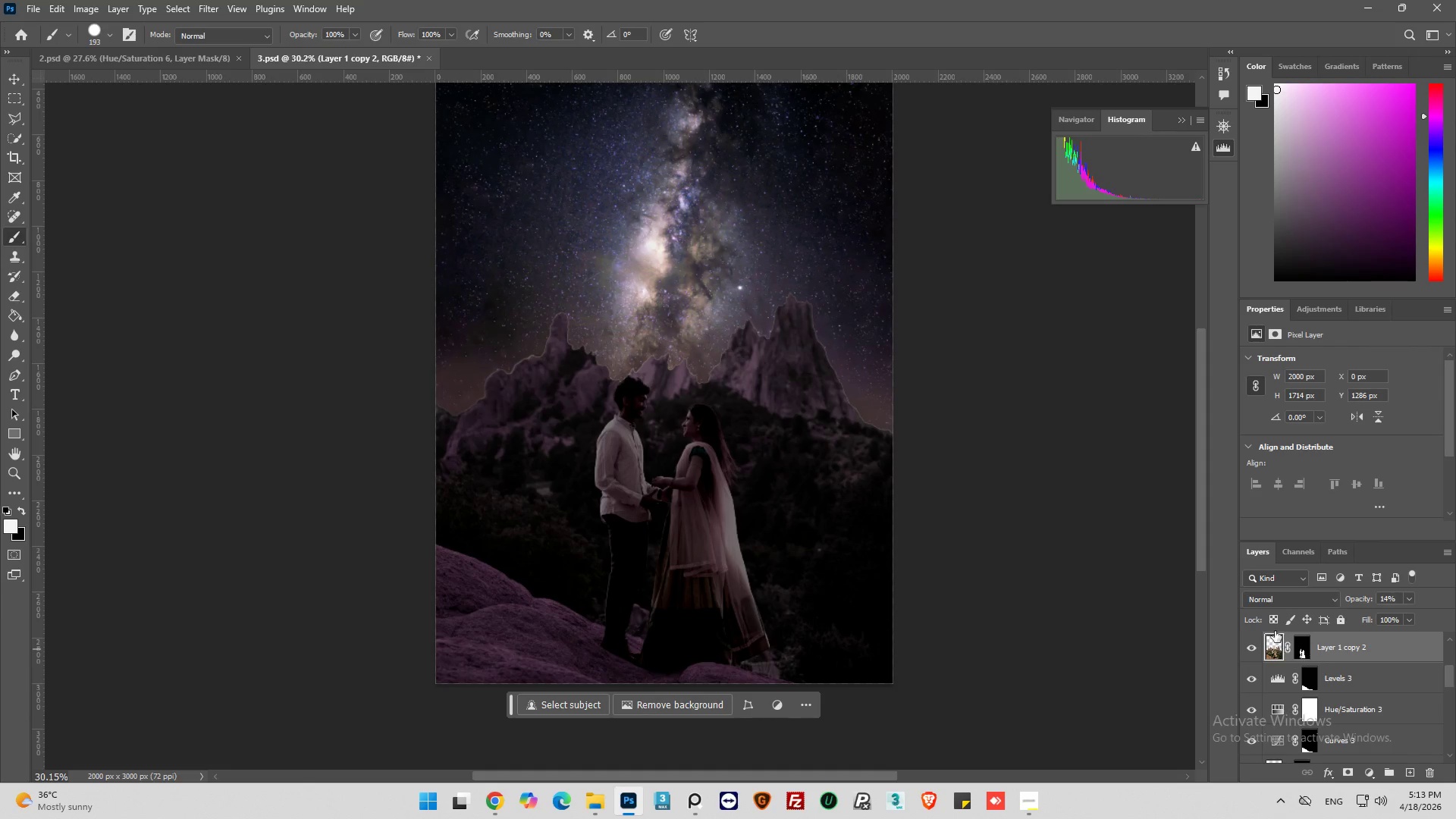 
hold_key(key=AltLeft, duration=0.89)
scroll: coordinate [536, 388], scroll_direction: up, amount: 12.0
 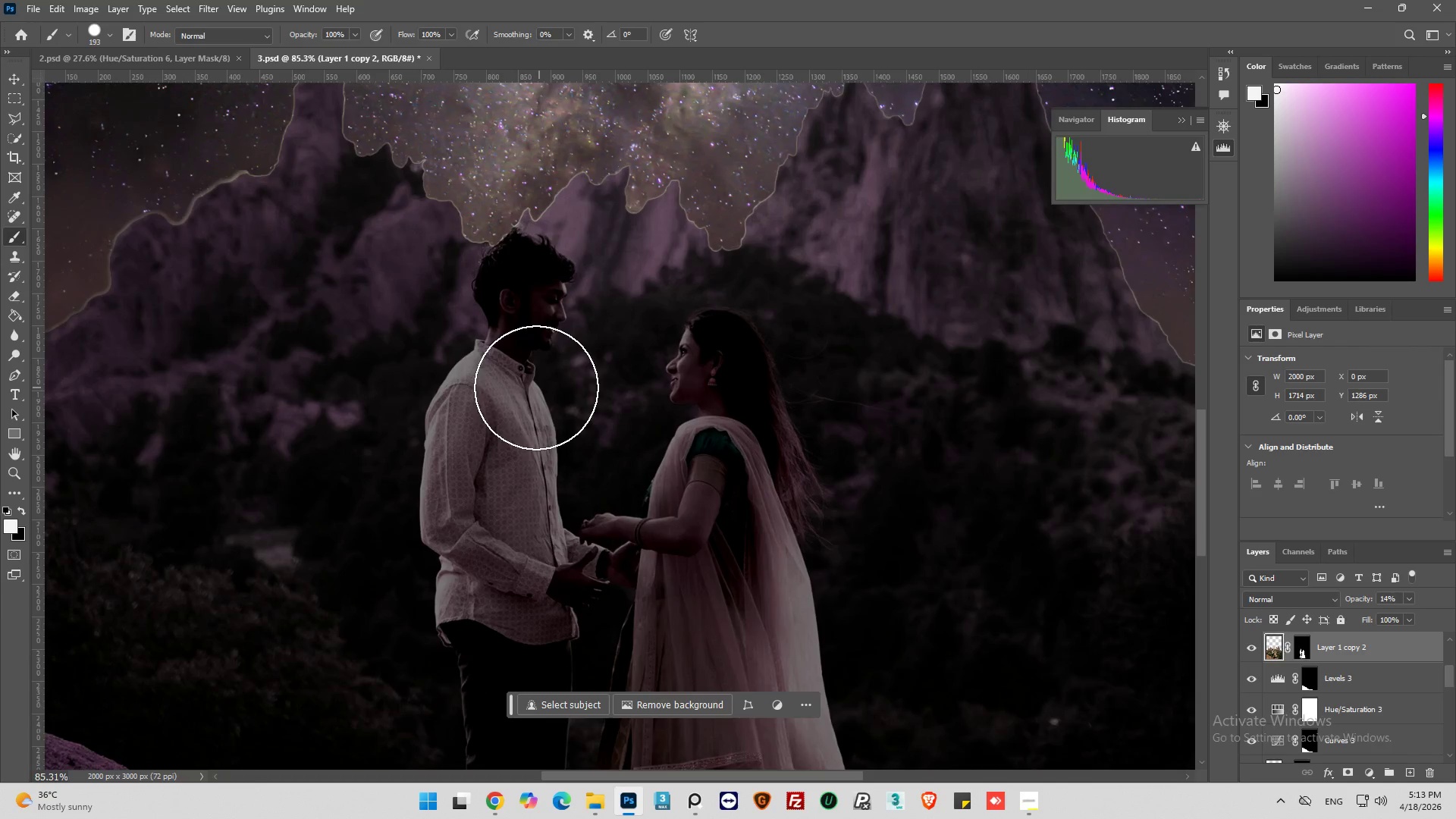 
hold_key(key=AltLeft, duration=0.47)
scroll: coordinate [470, 359], scroll_direction: up, amount: 8.0
 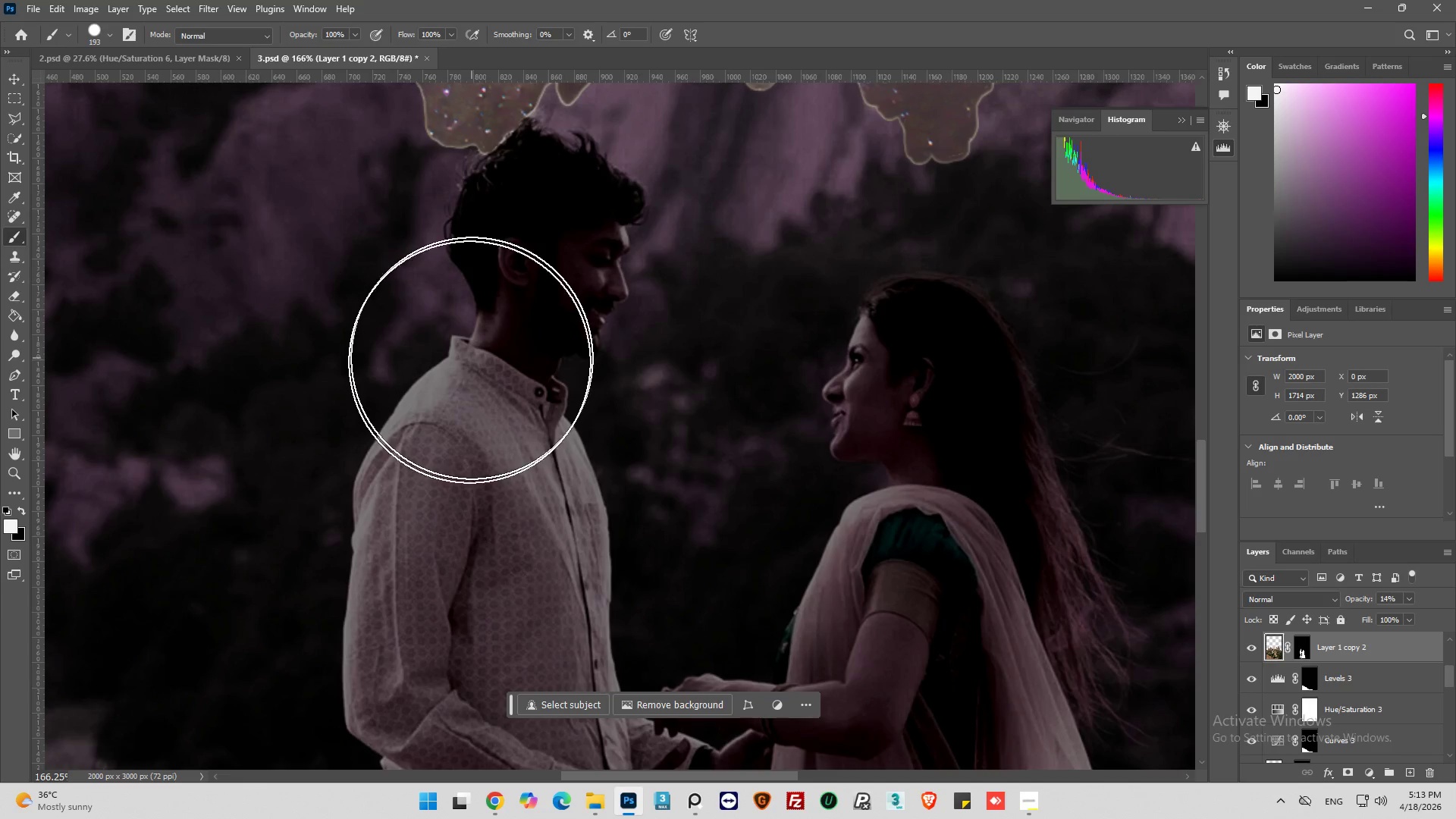 
wait(16.16)
 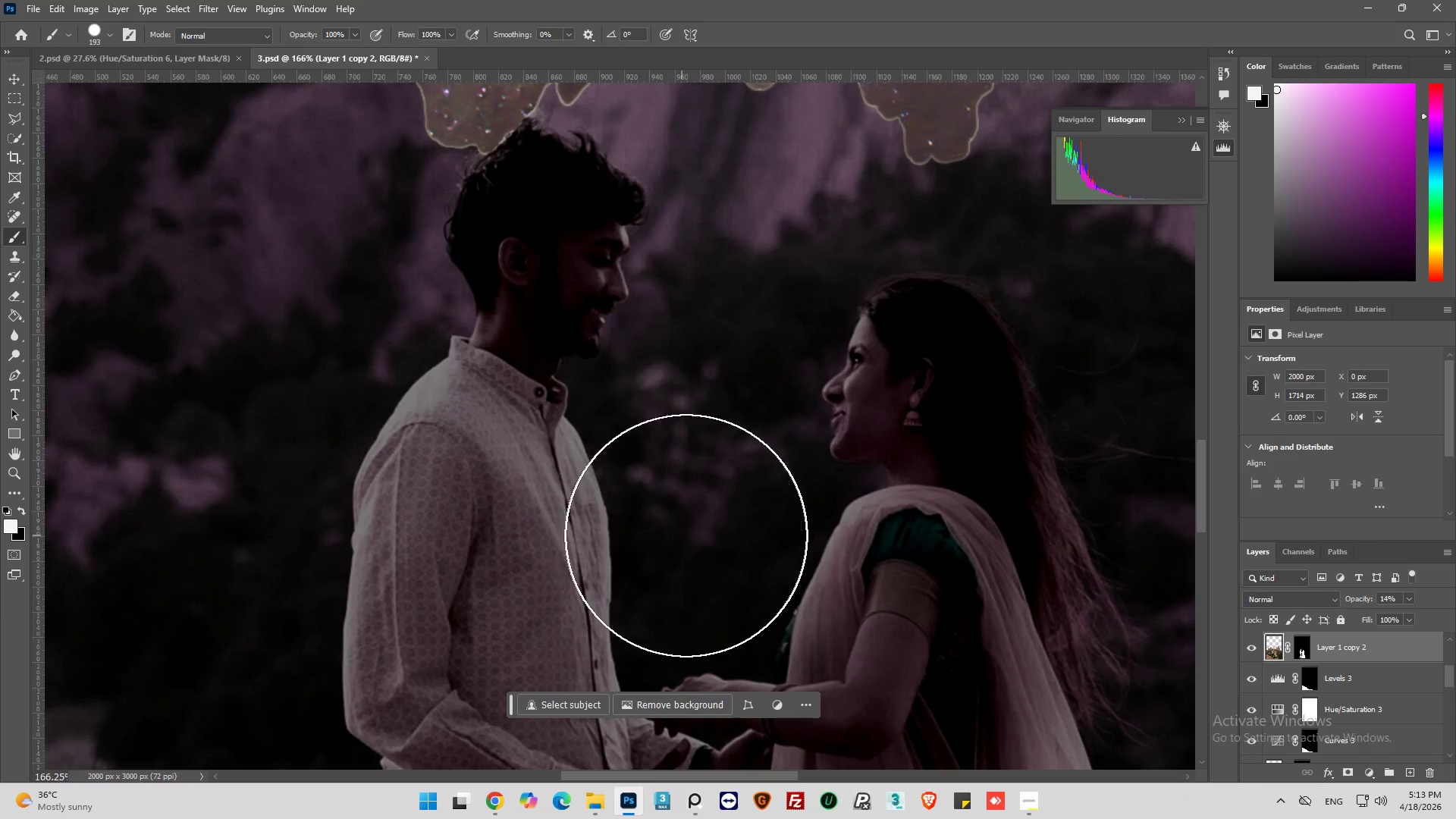 
key(Alt+AltLeft)
 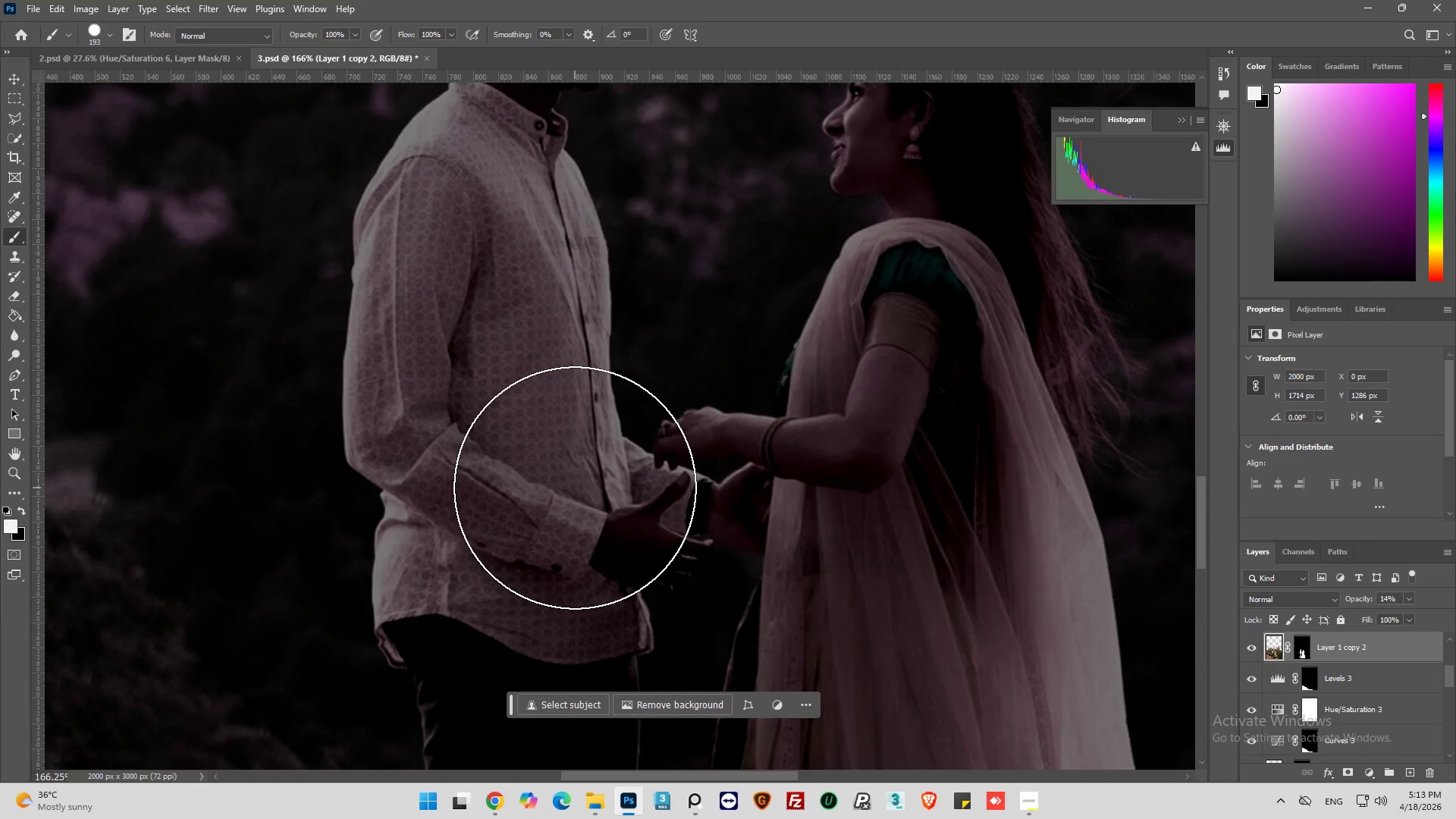 
key(Alt+AltLeft)
 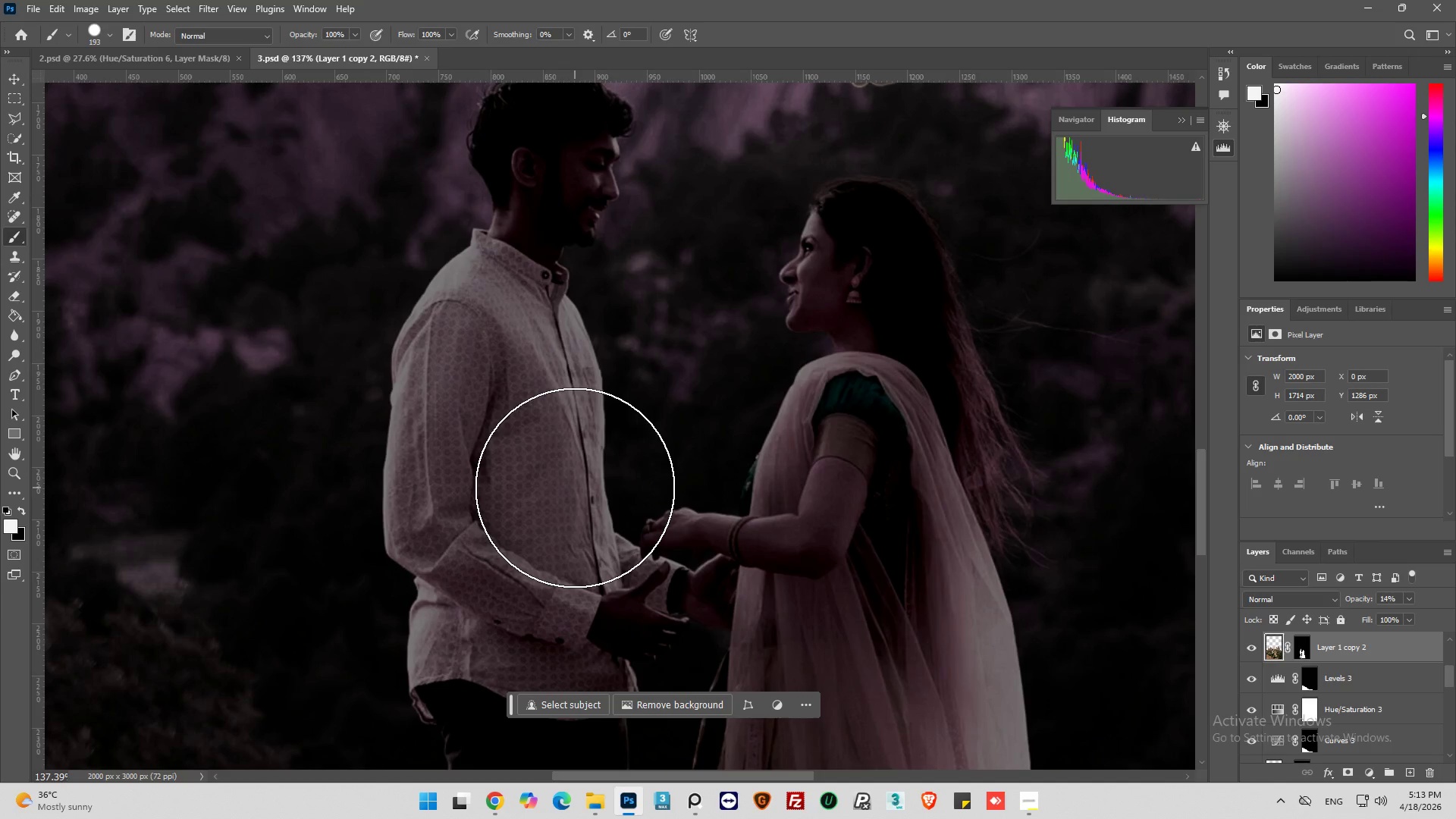 
scroll: coordinate [575, 488], scroll_direction: down, amount: 17.0
 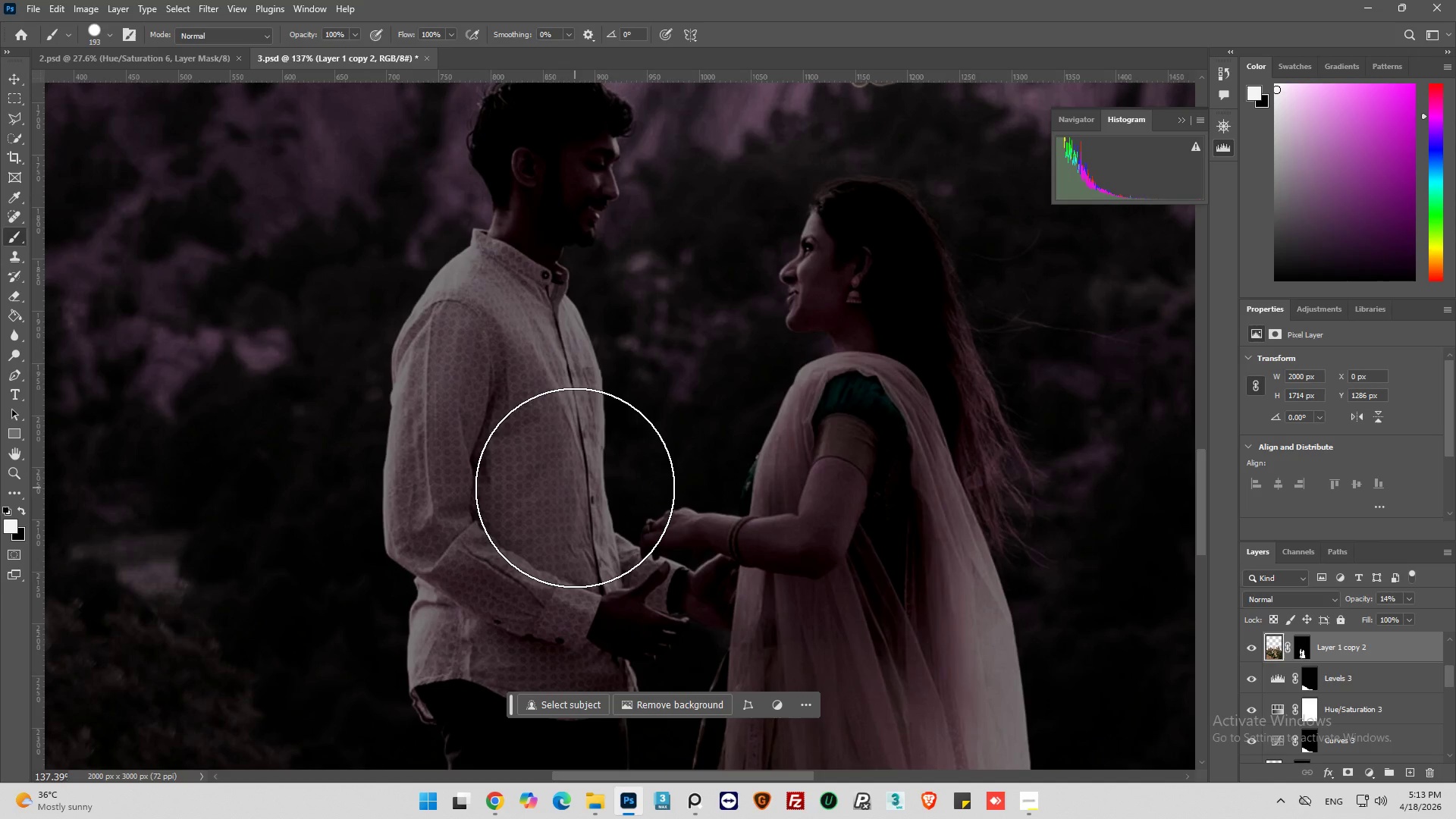 
scroll: coordinate [575, 488], scroll_direction: up, amount: 1.0
 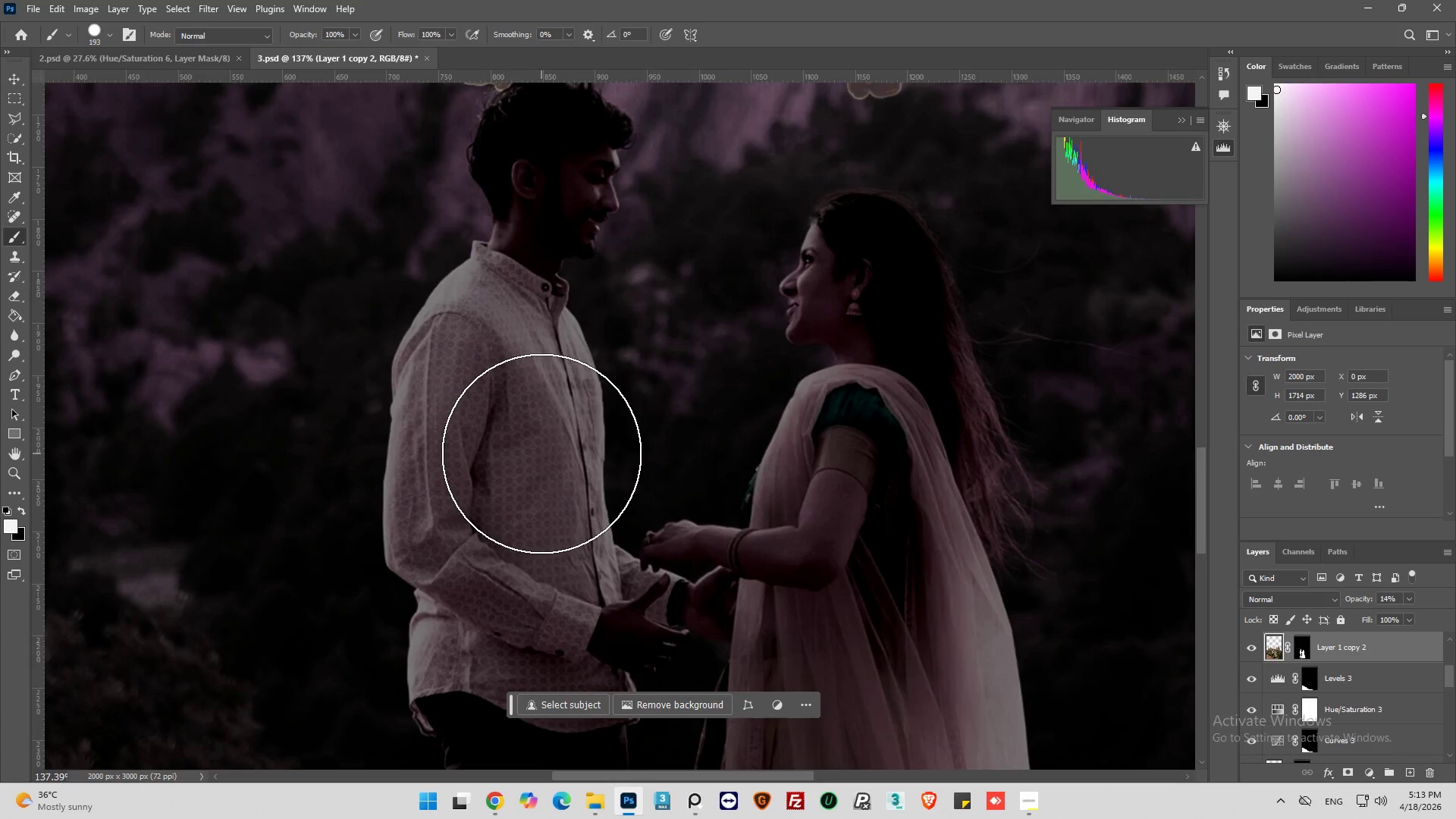 
wait(9.18)
 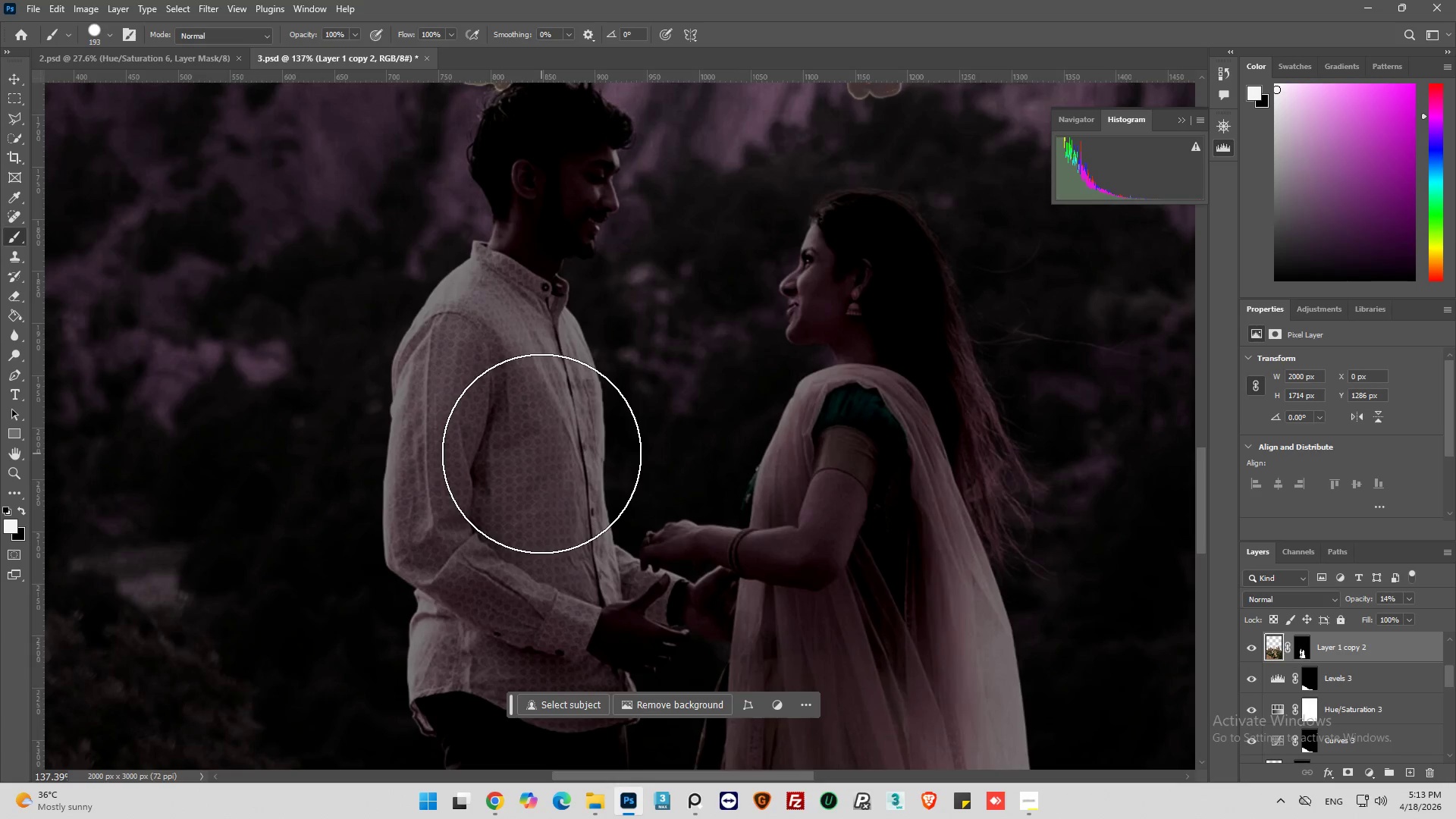 
hold_key(key=AltLeft, duration=0.92)
scroll: coordinate [555, 403], scroll_direction: down, amount: 17.0
 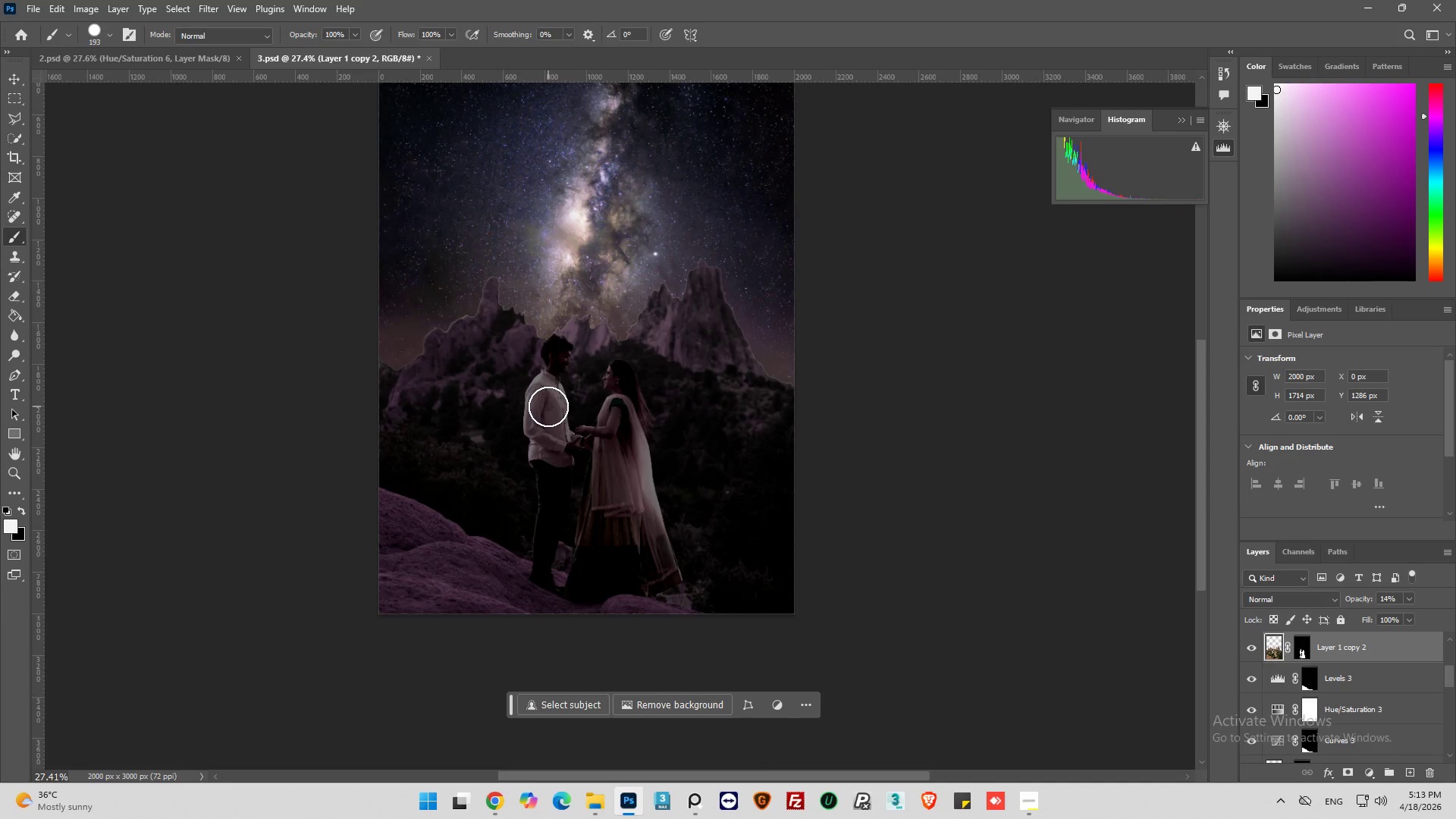 
key(Alt+AltLeft)
 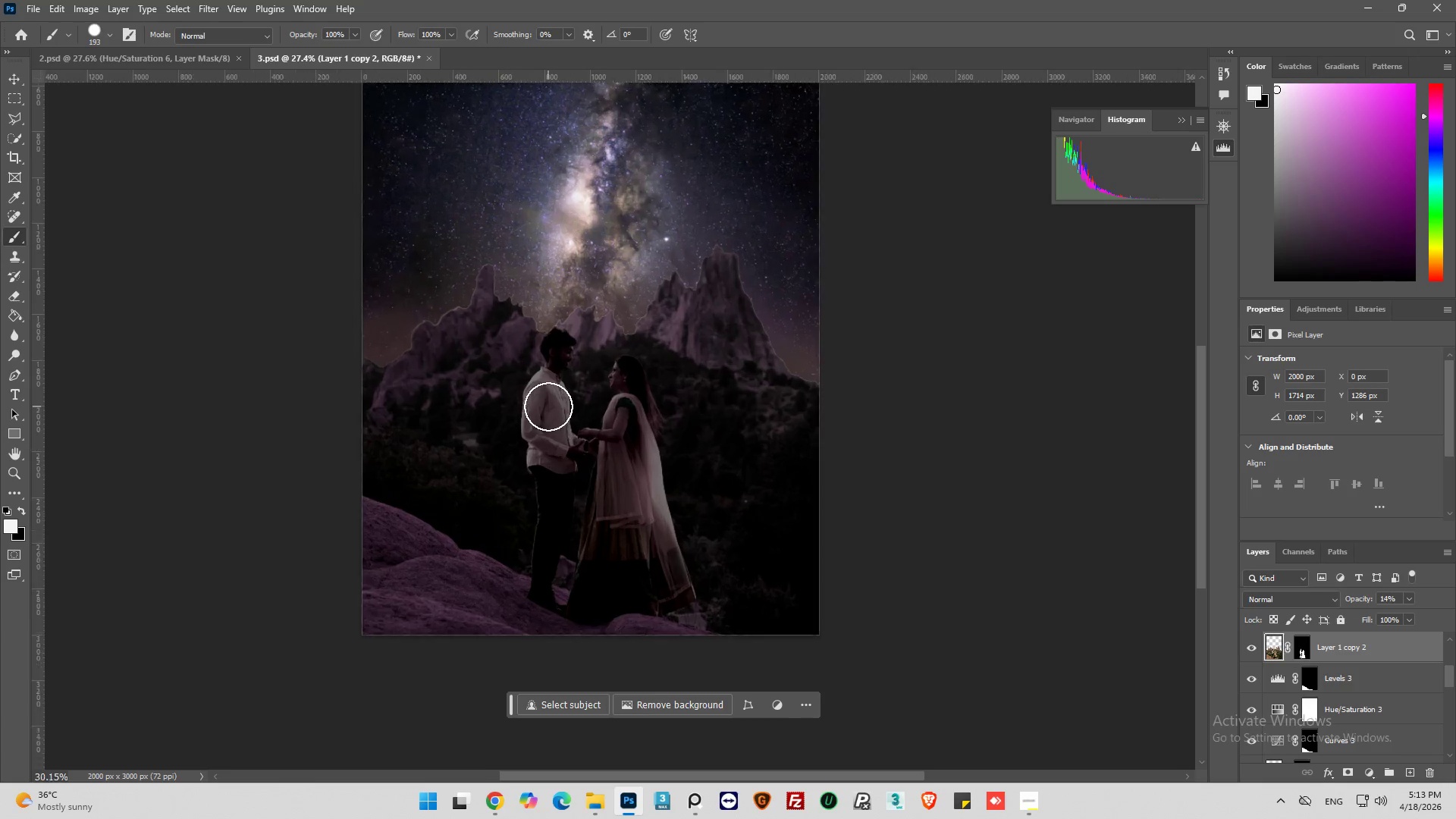 
scroll: coordinate [1286, 679], scroll_direction: up, amount: 16.0
 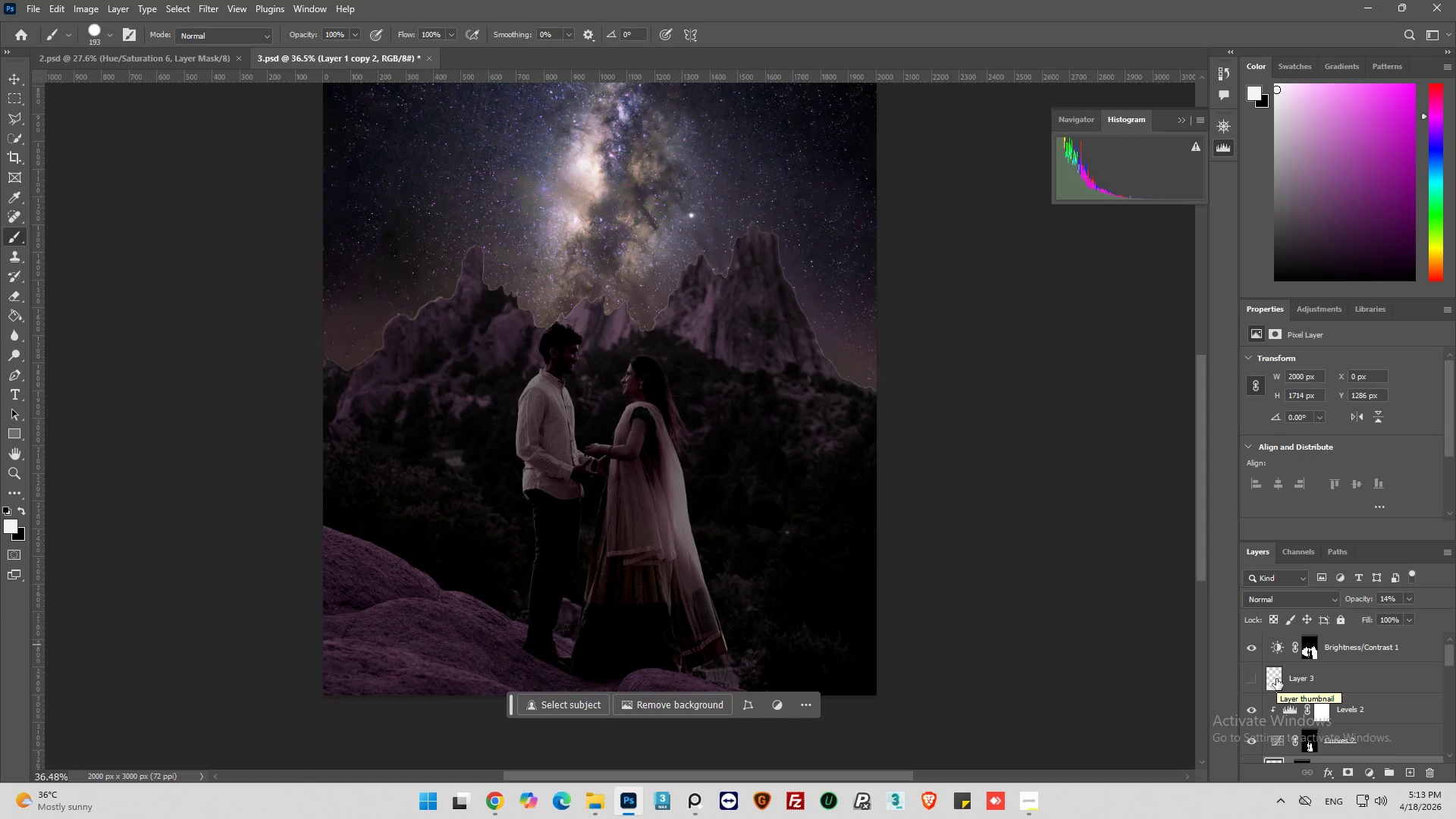 
scroll: coordinate [1276, 679], scroll_direction: down, amount: 3.0
 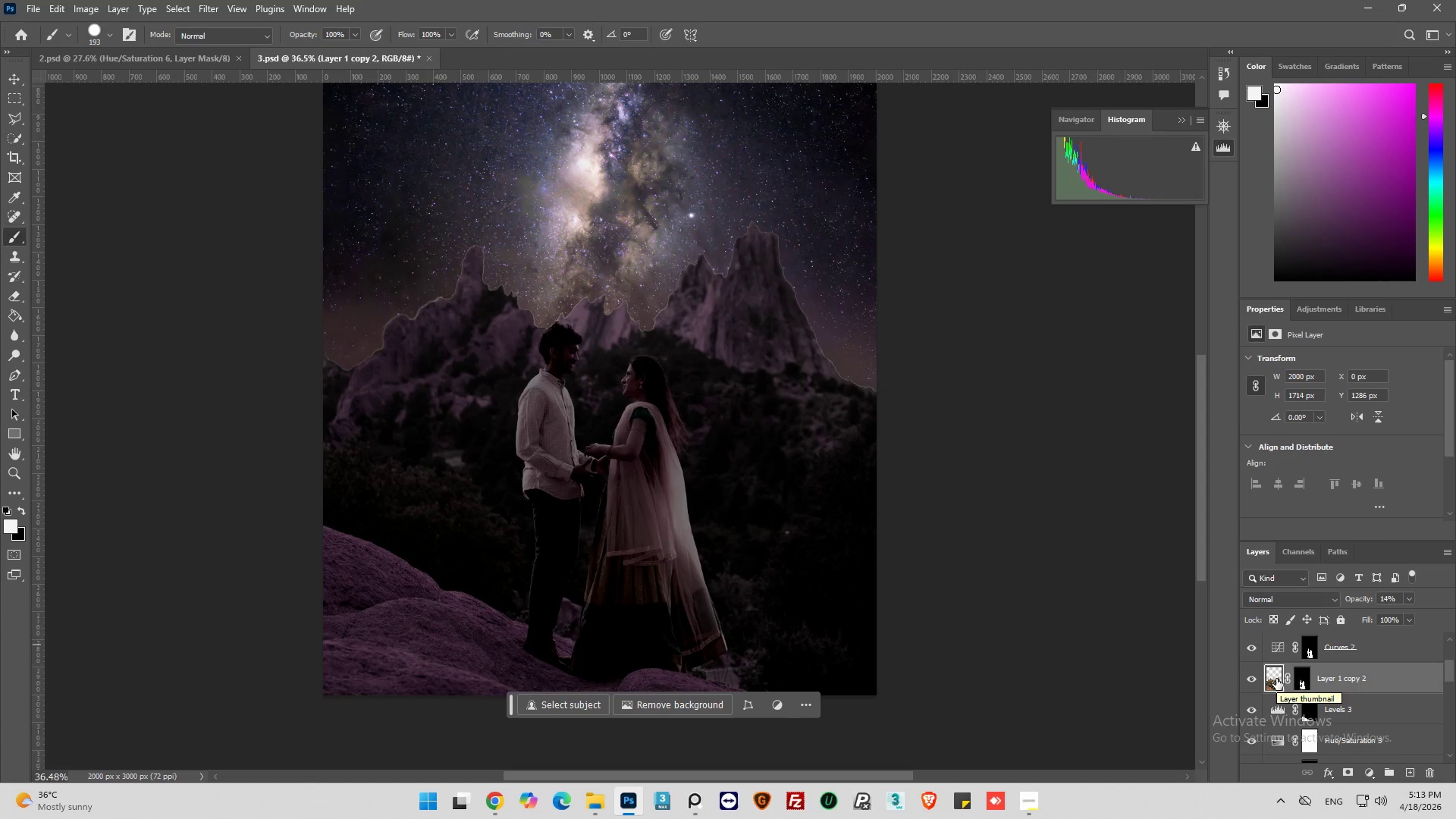 
wait(7.6)
 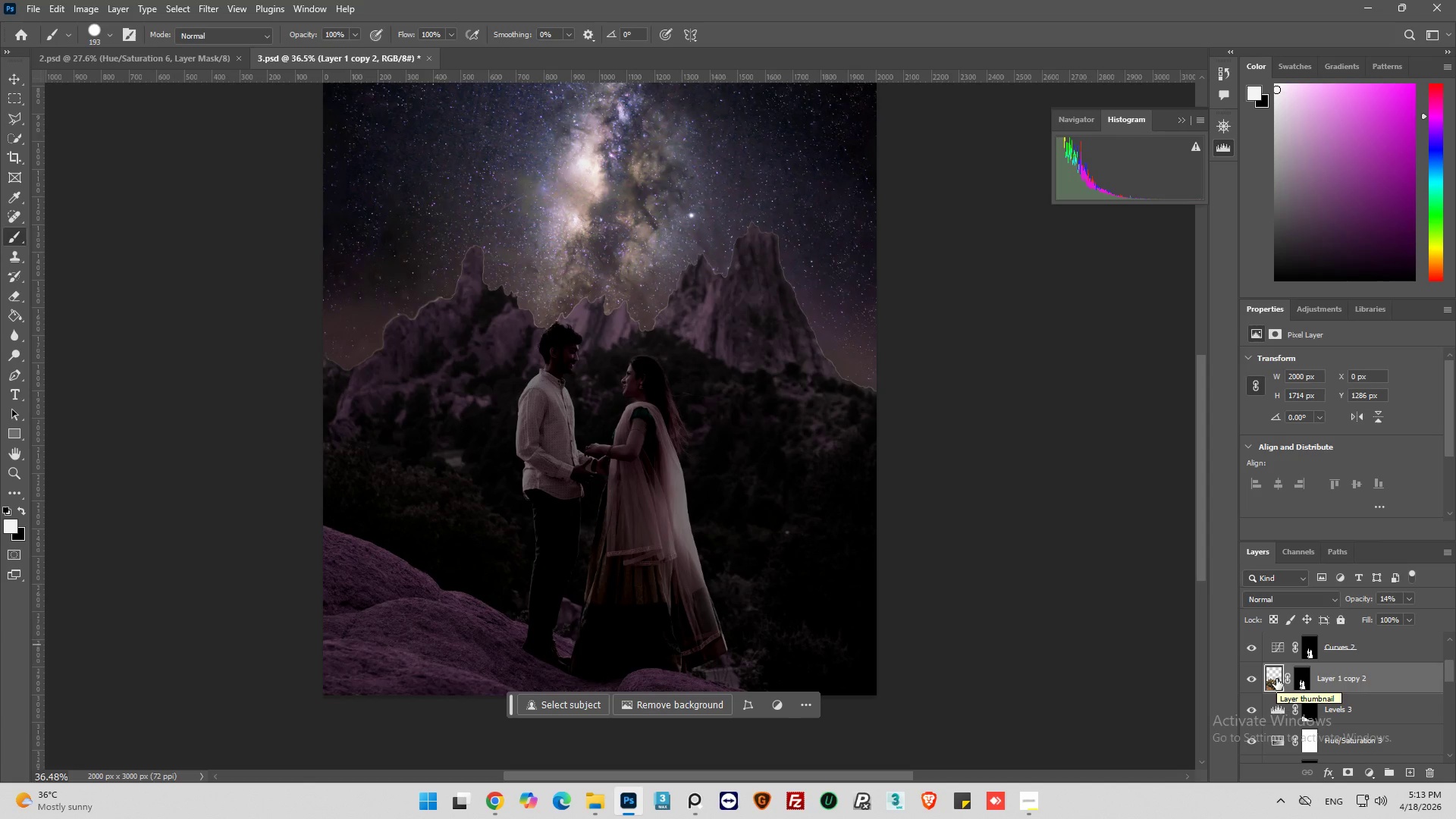 
scroll: coordinate [1275, 661], scroll_direction: up, amount: 6.0
 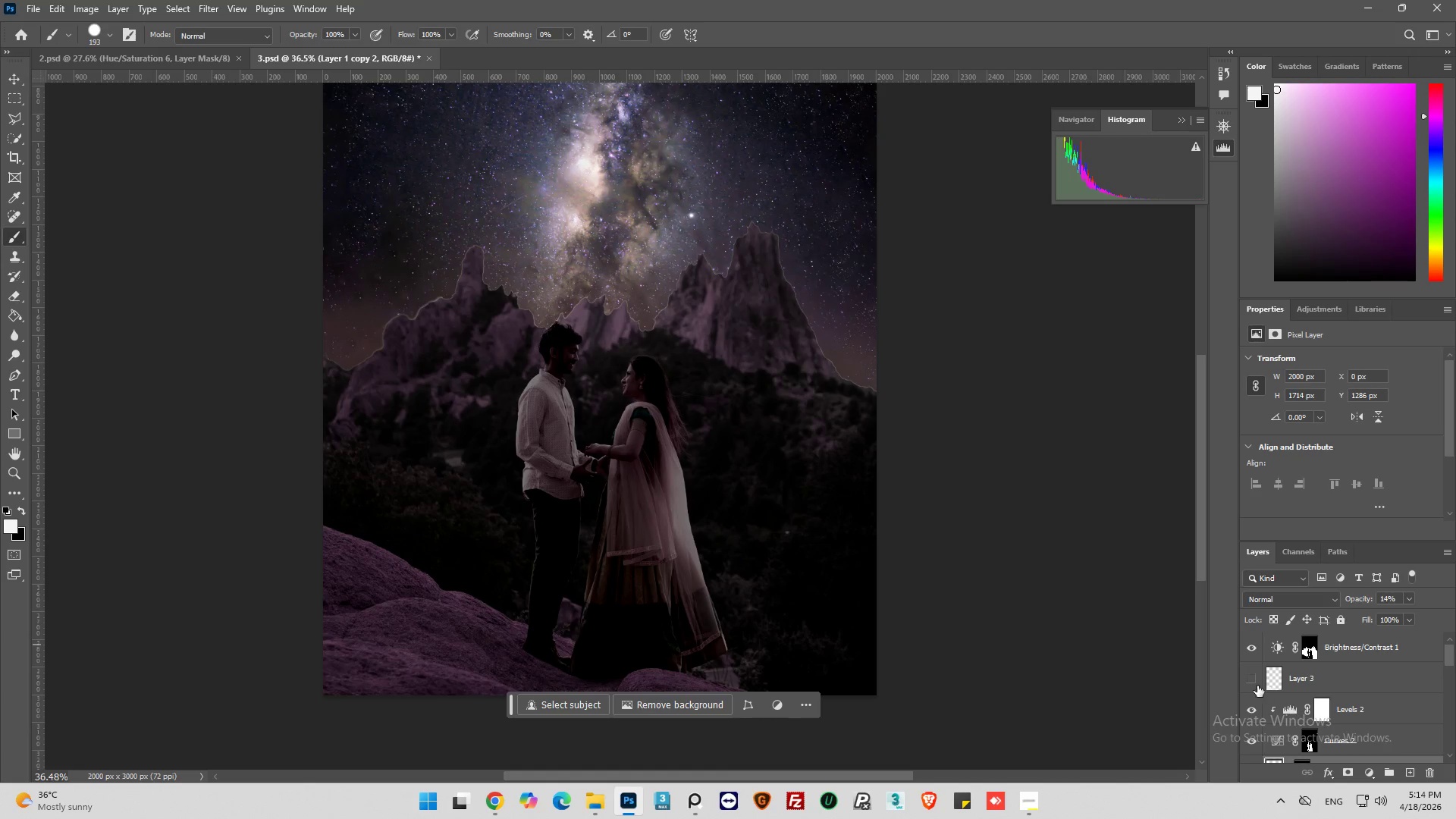 
hold_key(key=ControlLeft, duration=0.42)
left_click([1275, 681])
 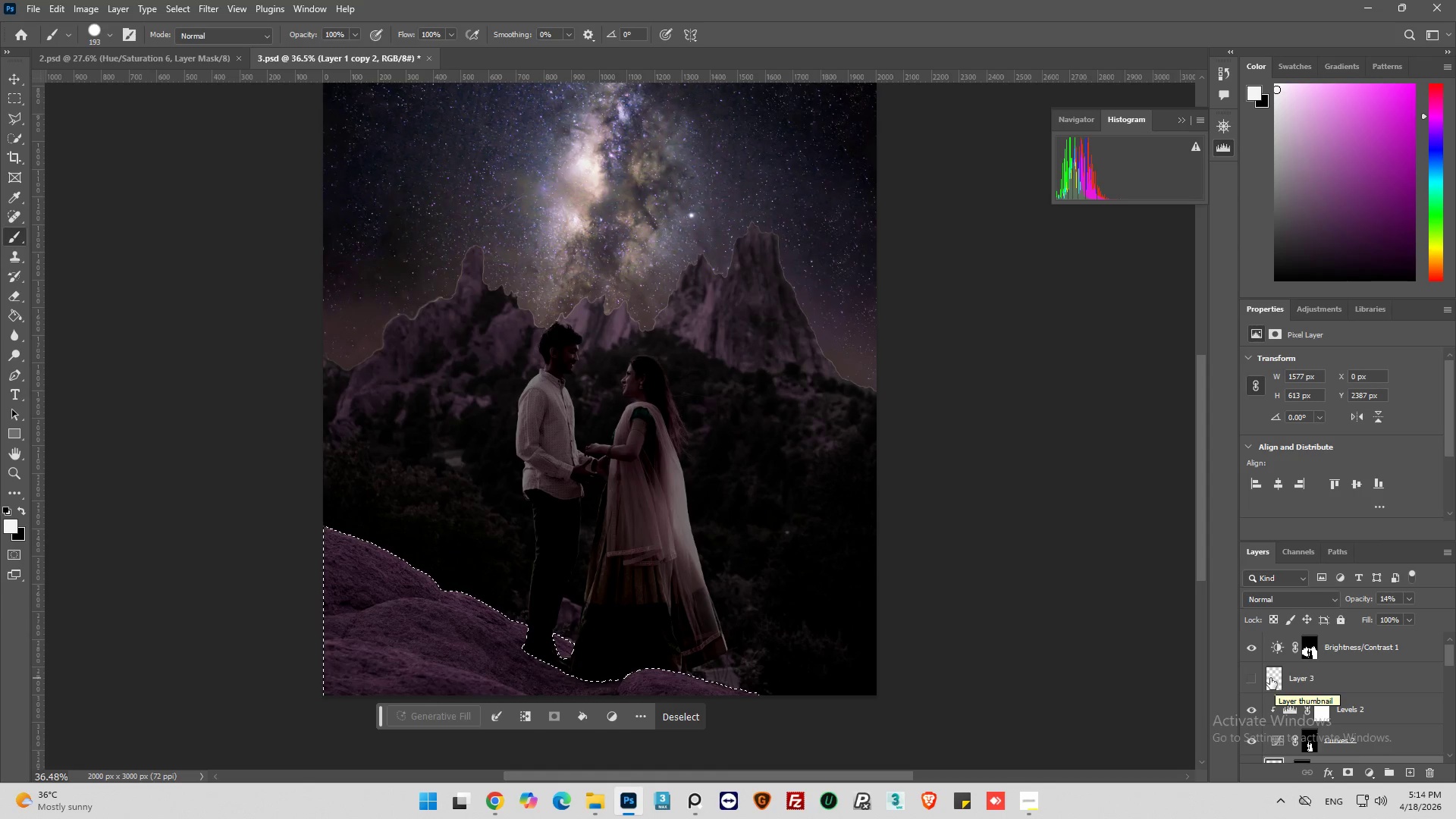 
left_click([683, 712])
 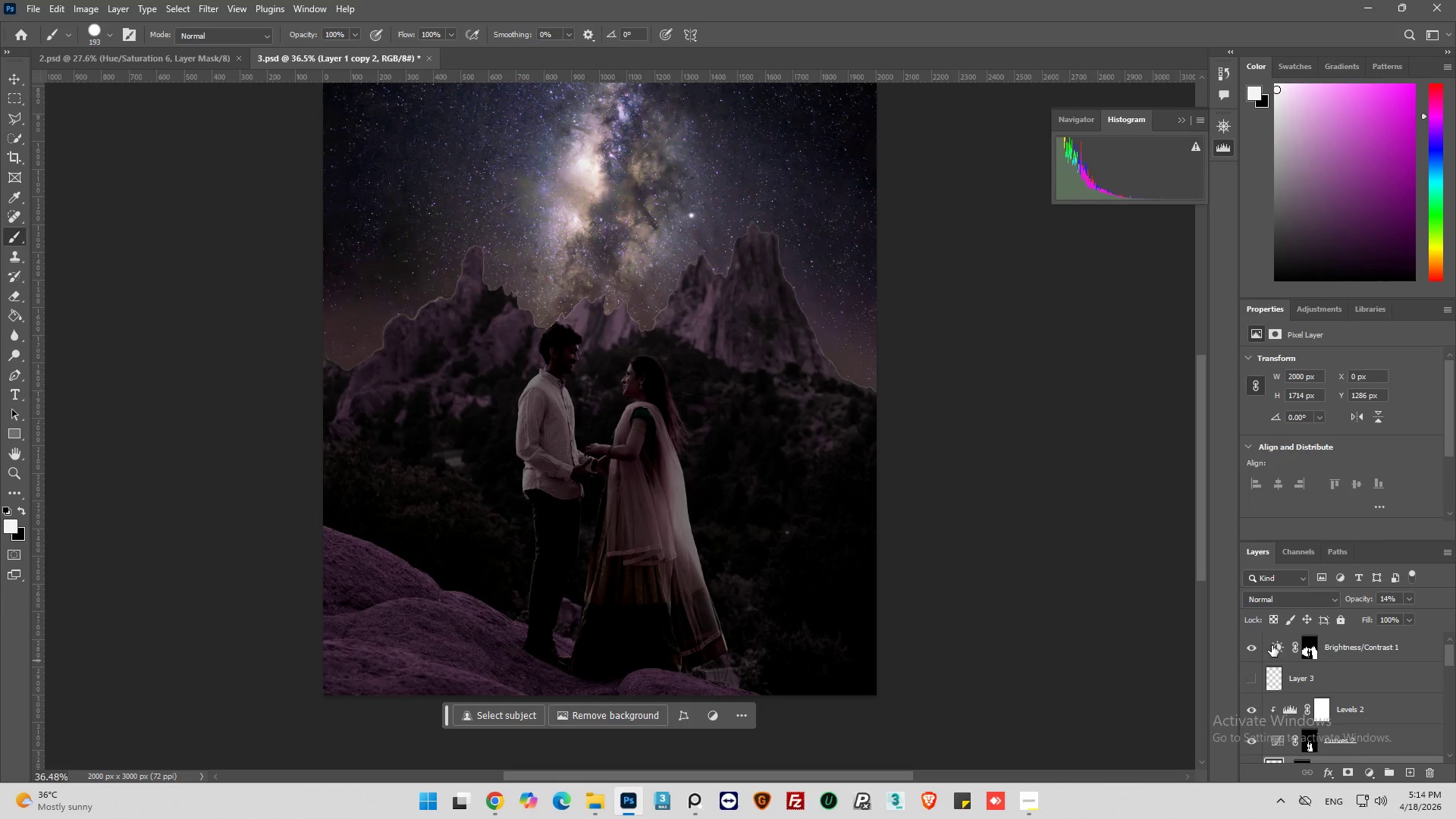 
left_click_drag(start_coordinate=[1276, 644], to_coordinate=[1279, 681])
 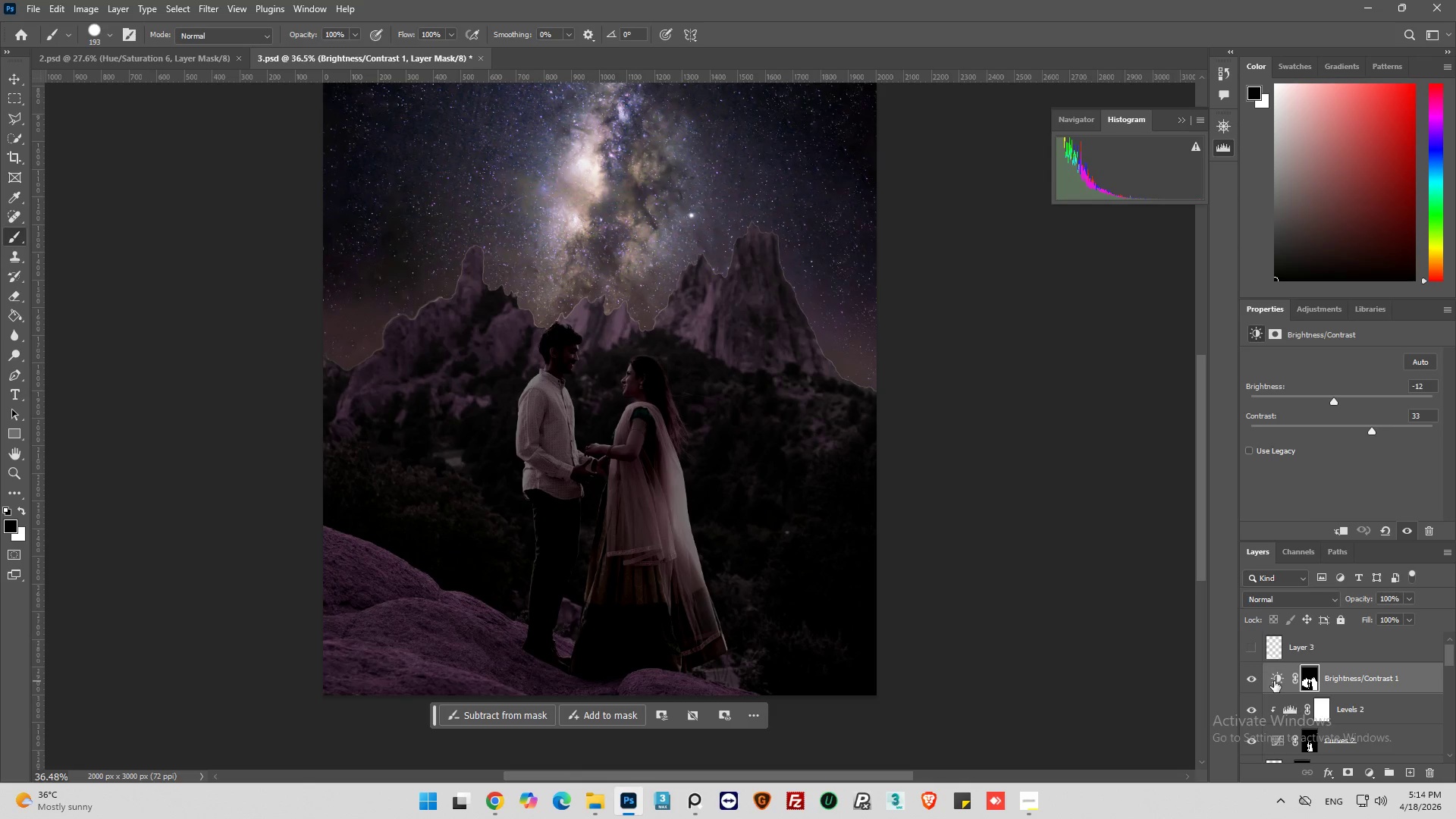 
scroll: coordinate [1272, 681], scroll_direction: down, amount: 2.0
 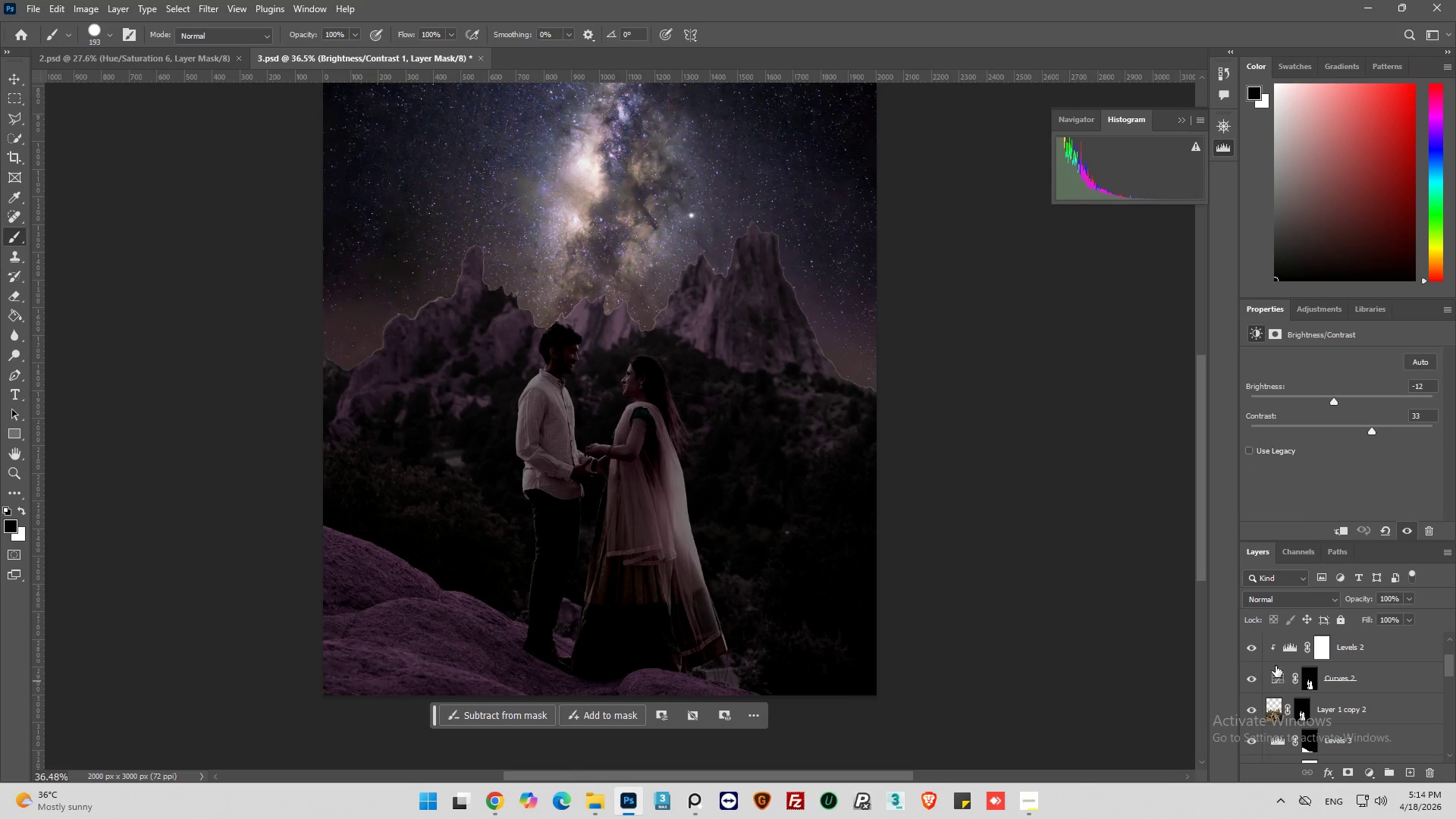 
scroll: coordinate [1276, 666], scroll_direction: up, amount: 5.0
 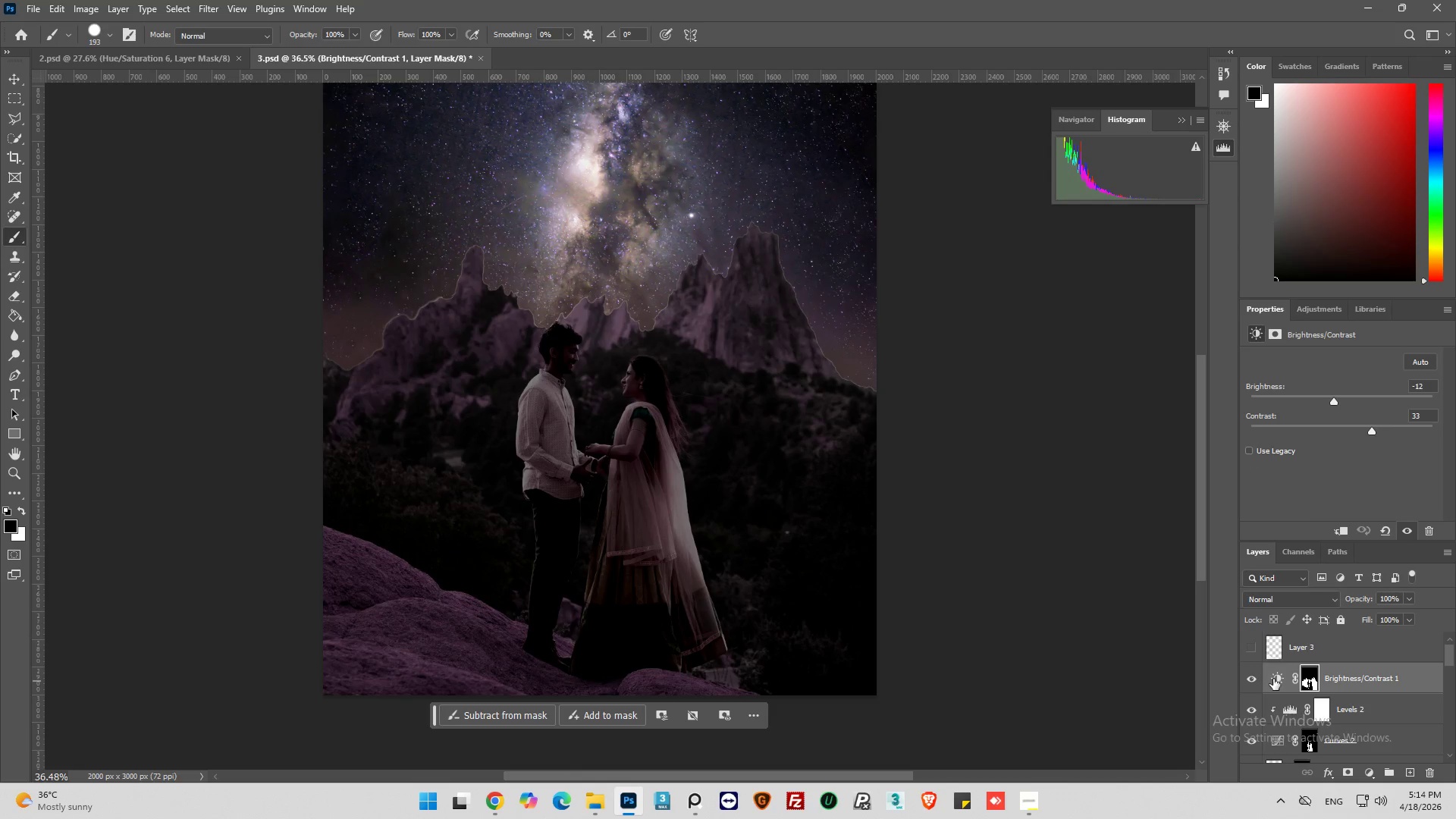 
left_click([1276, 682])
 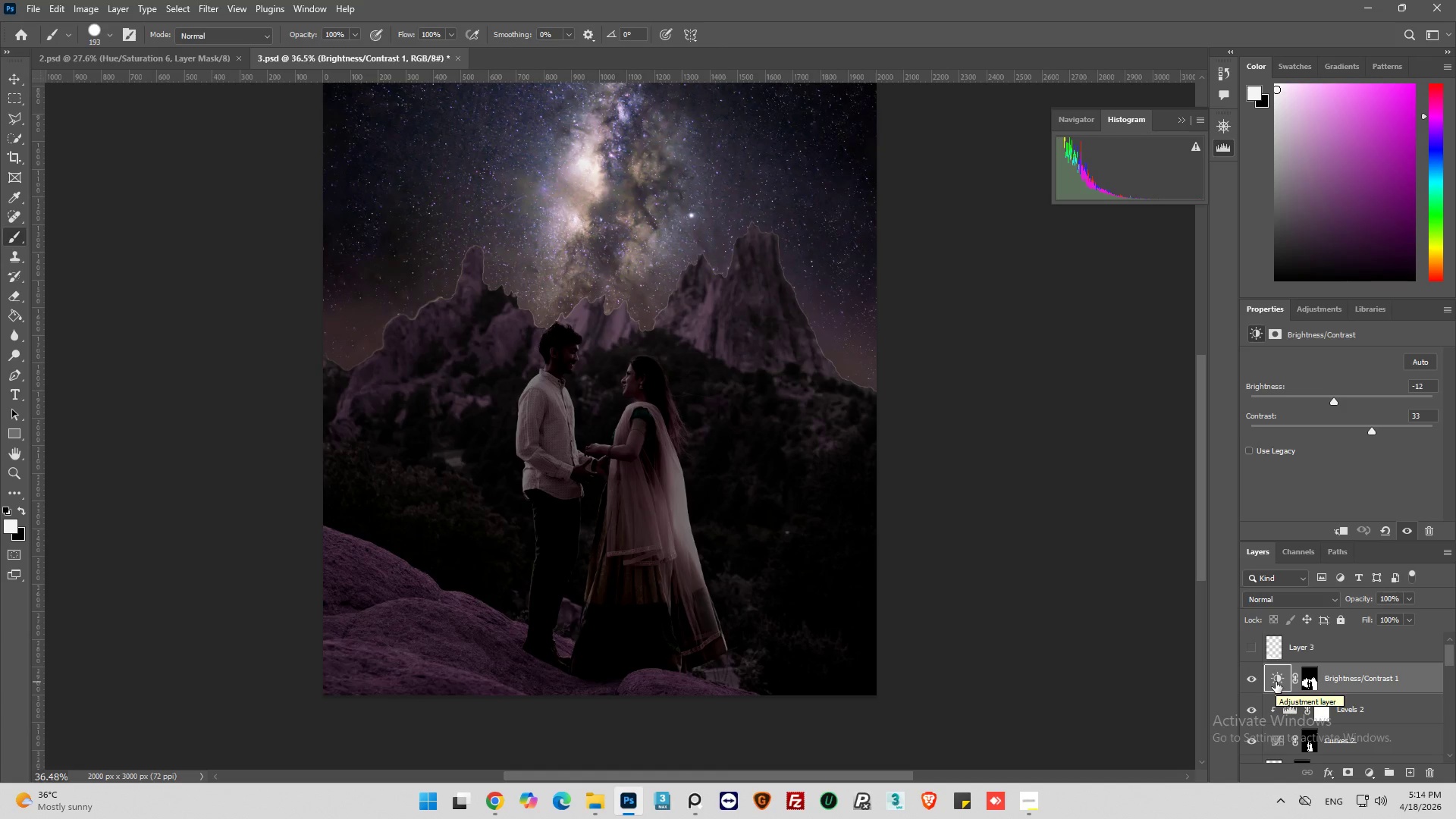 
key(Alt+Control+Shift+E)
 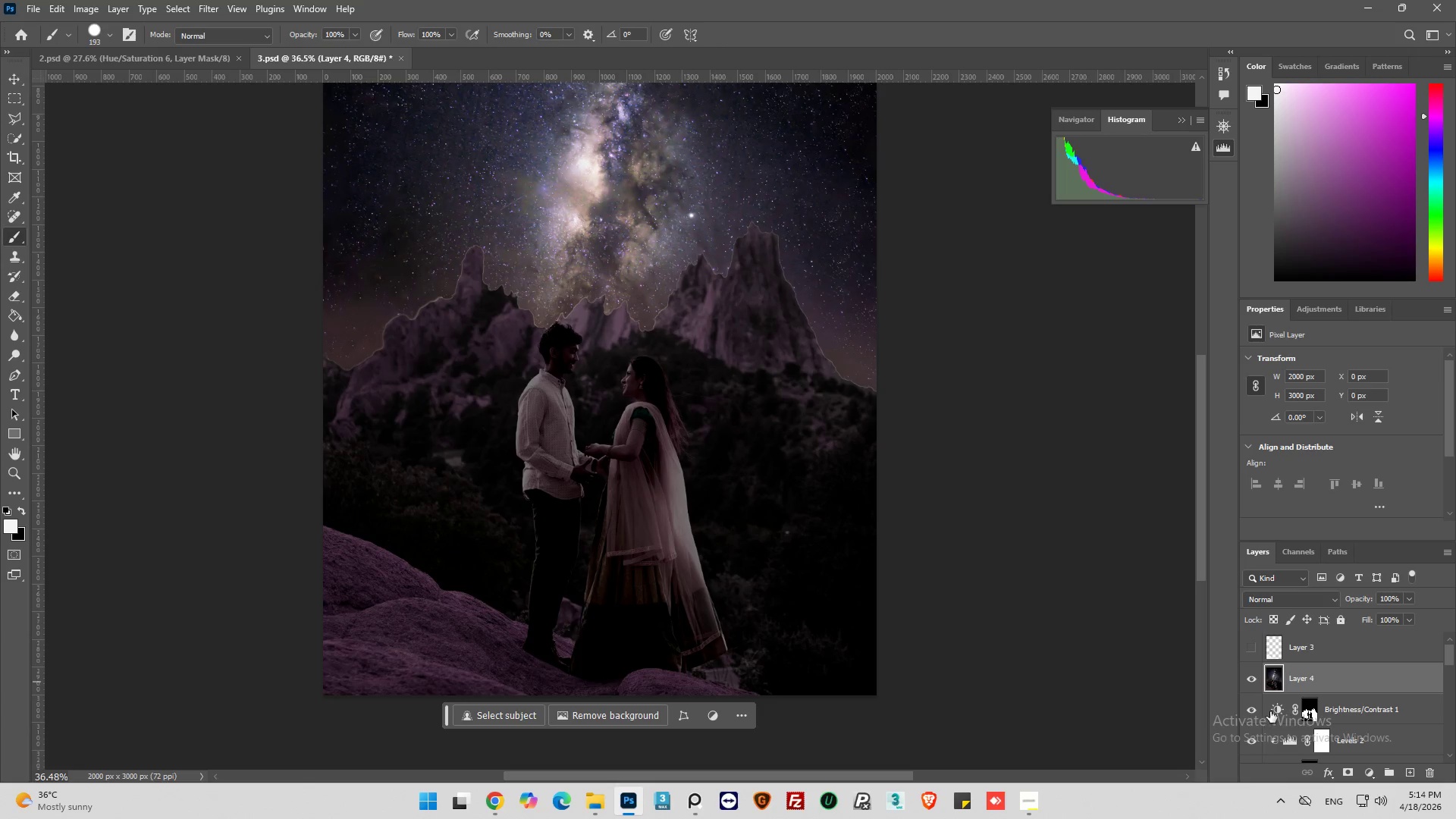 
wait(11.05)
 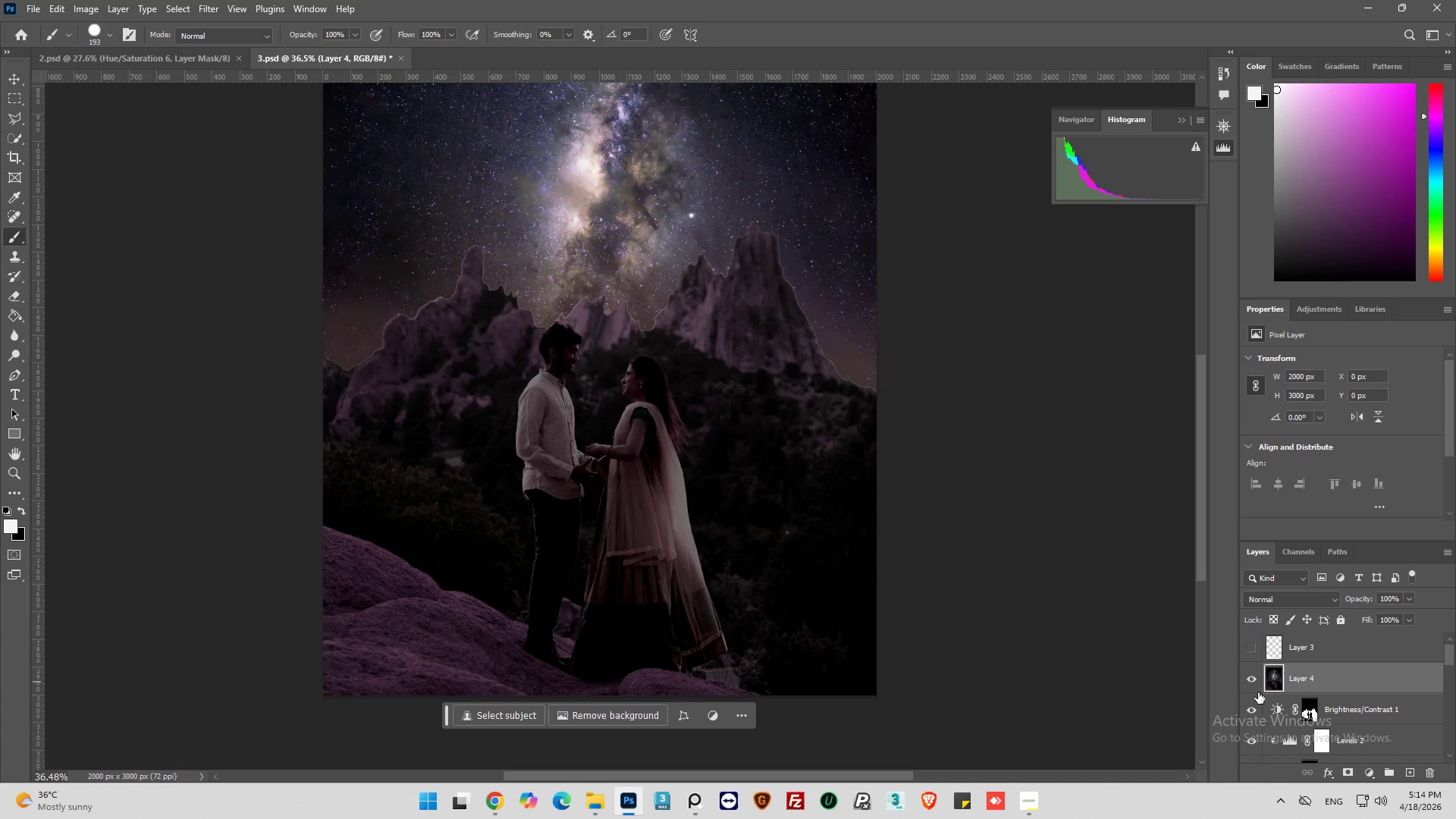 
hold_key(key=AltLeft, duration=1.47)
scroll: coordinate [284, 386], scroll_direction: up, amount: 9.0
 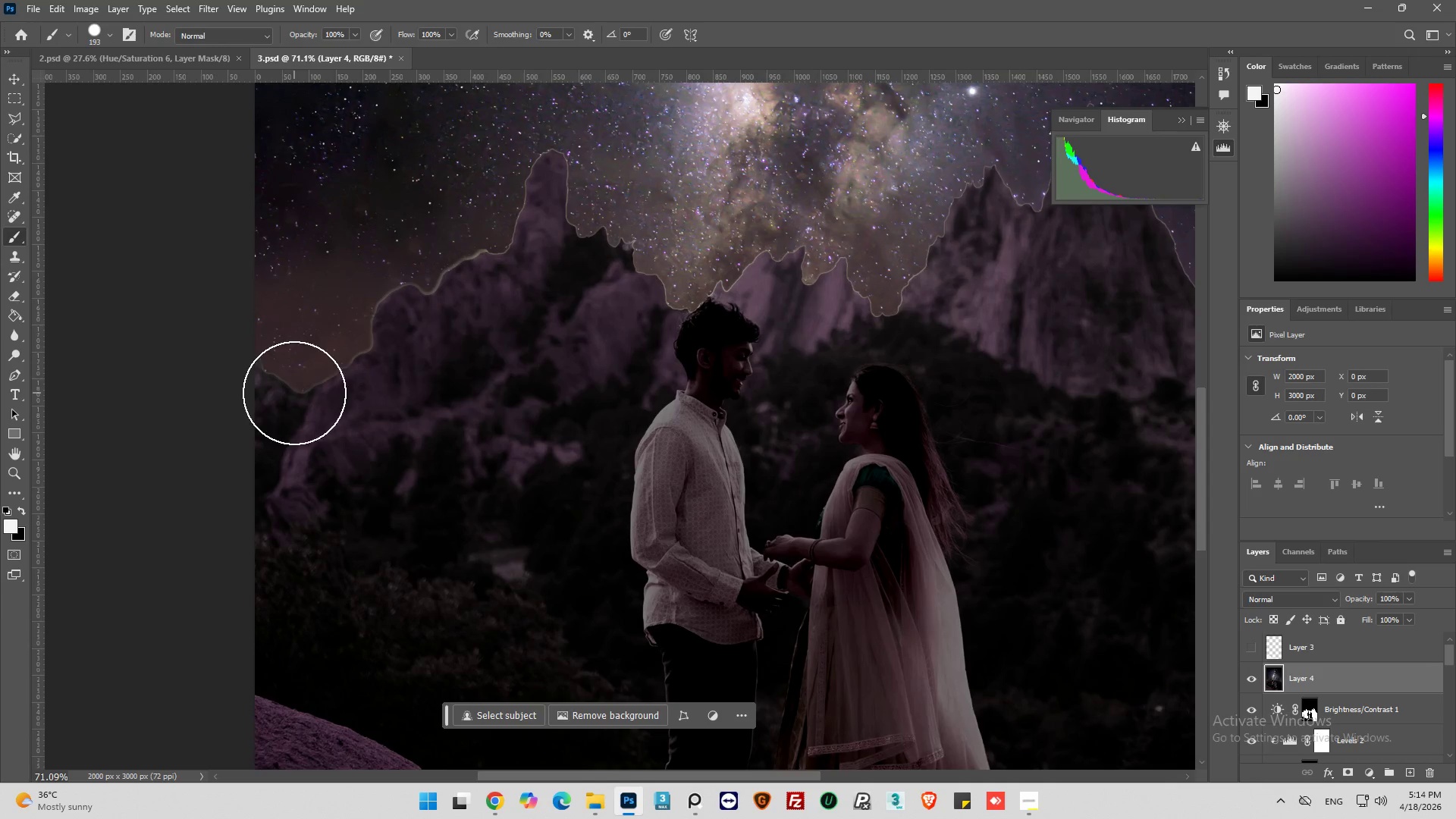 
hold_key(key=AltLeft, duration=0.36)
scroll: coordinate [294, 393], scroll_direction: down, amount: 4.0
 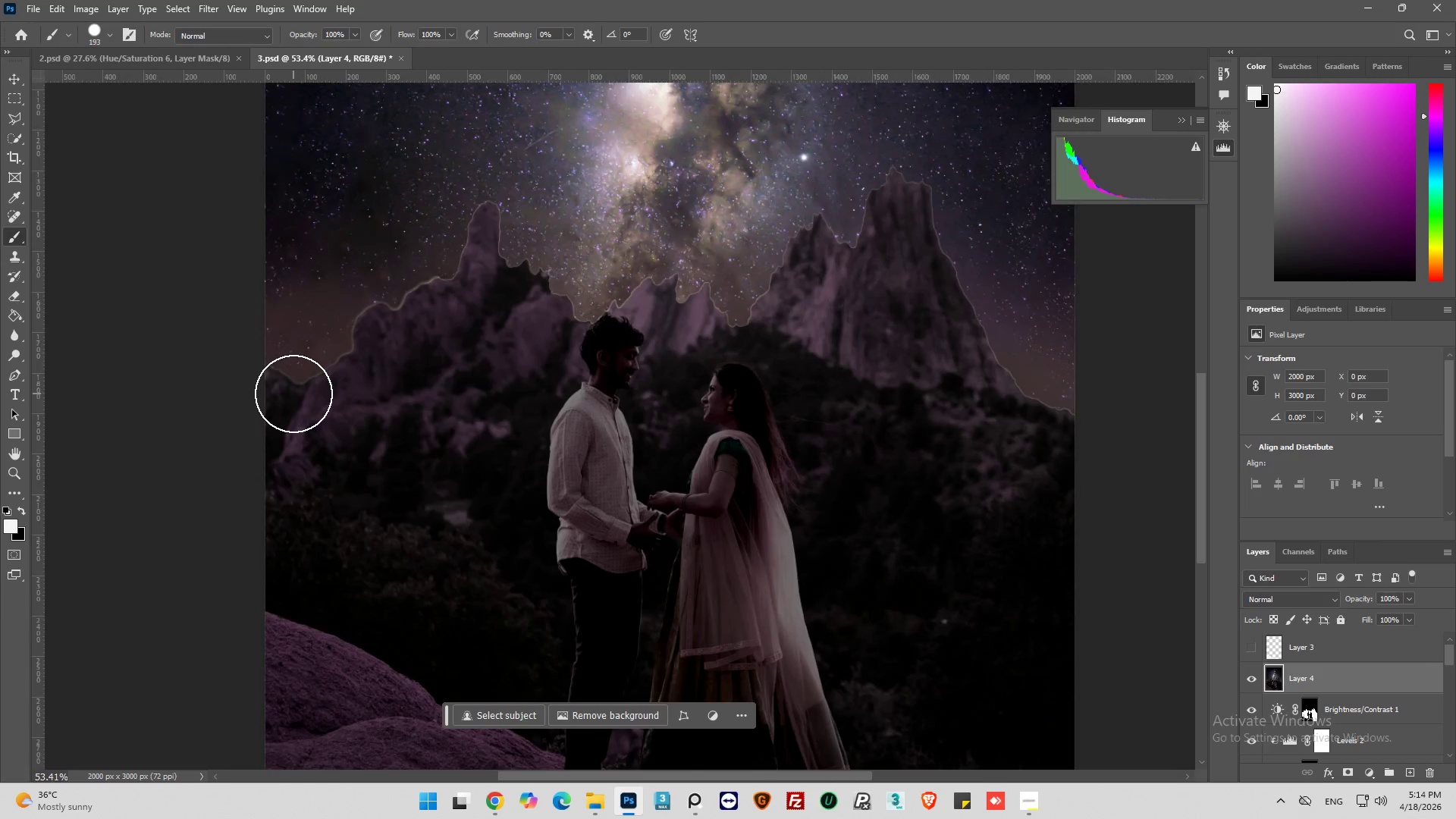 
wait(5.33)
 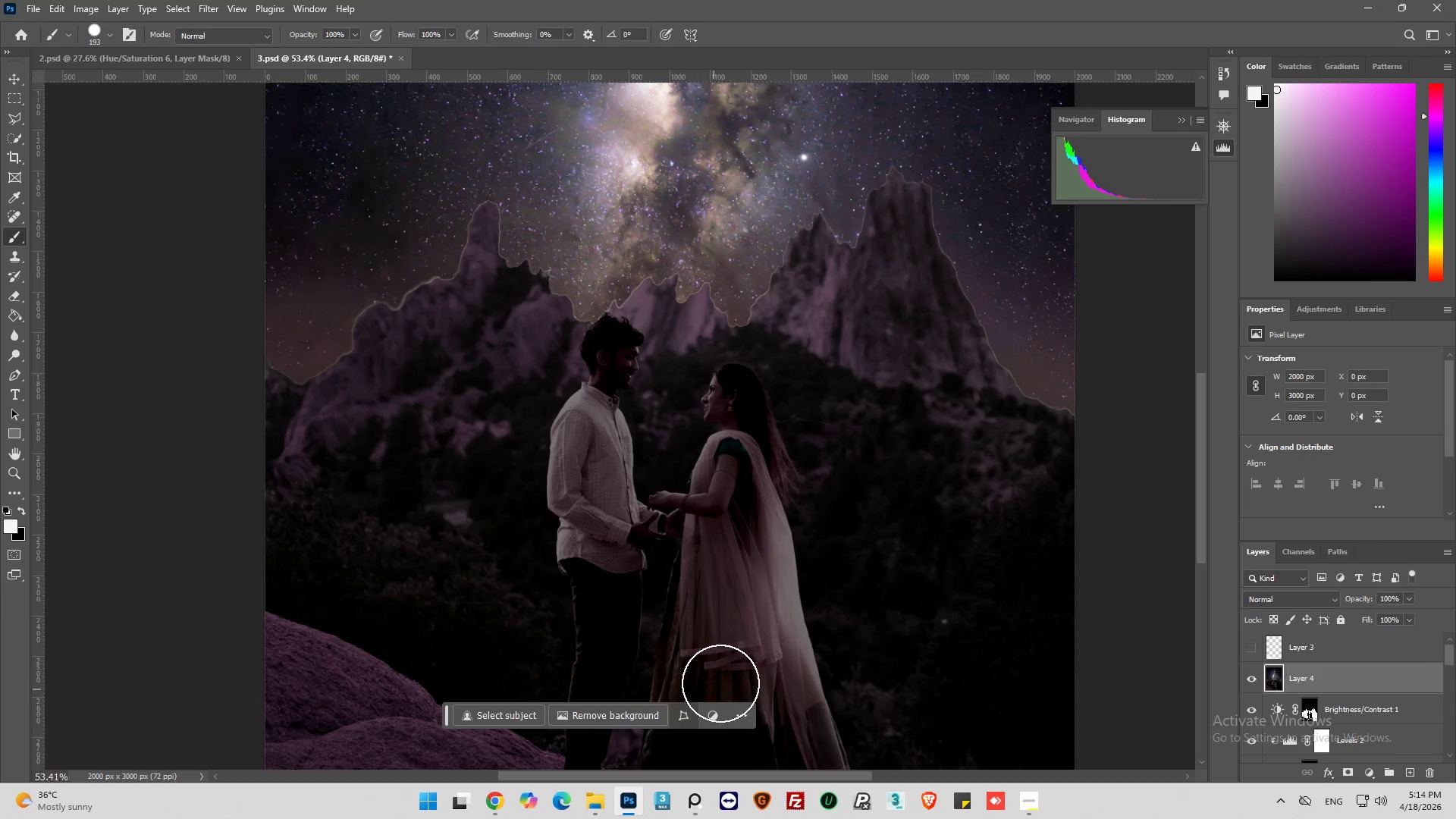 
key(Alt+AltLeft)
 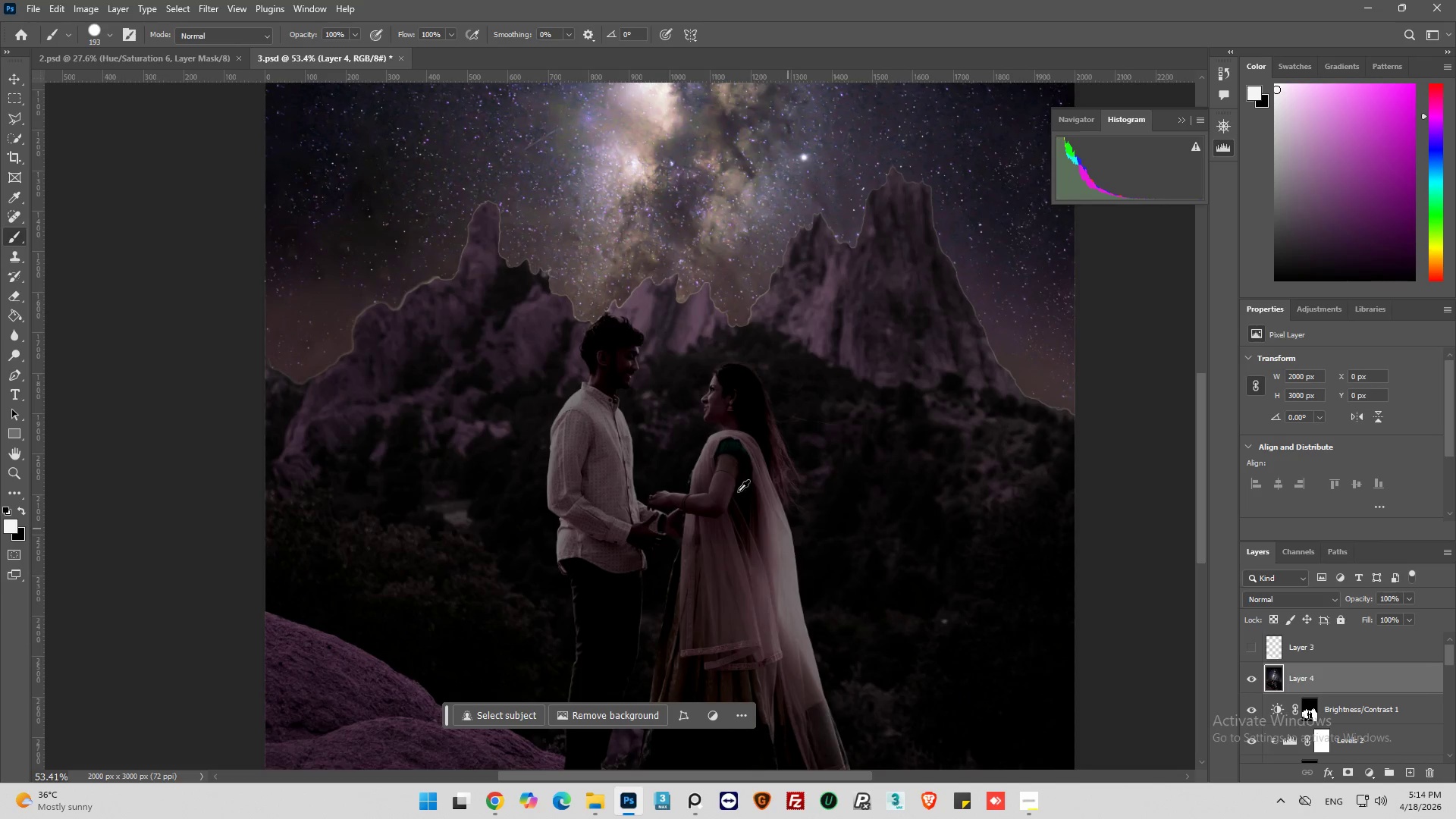 
scroll: coordinate [721, 444], scroll_direction: down, amount: 6.0
 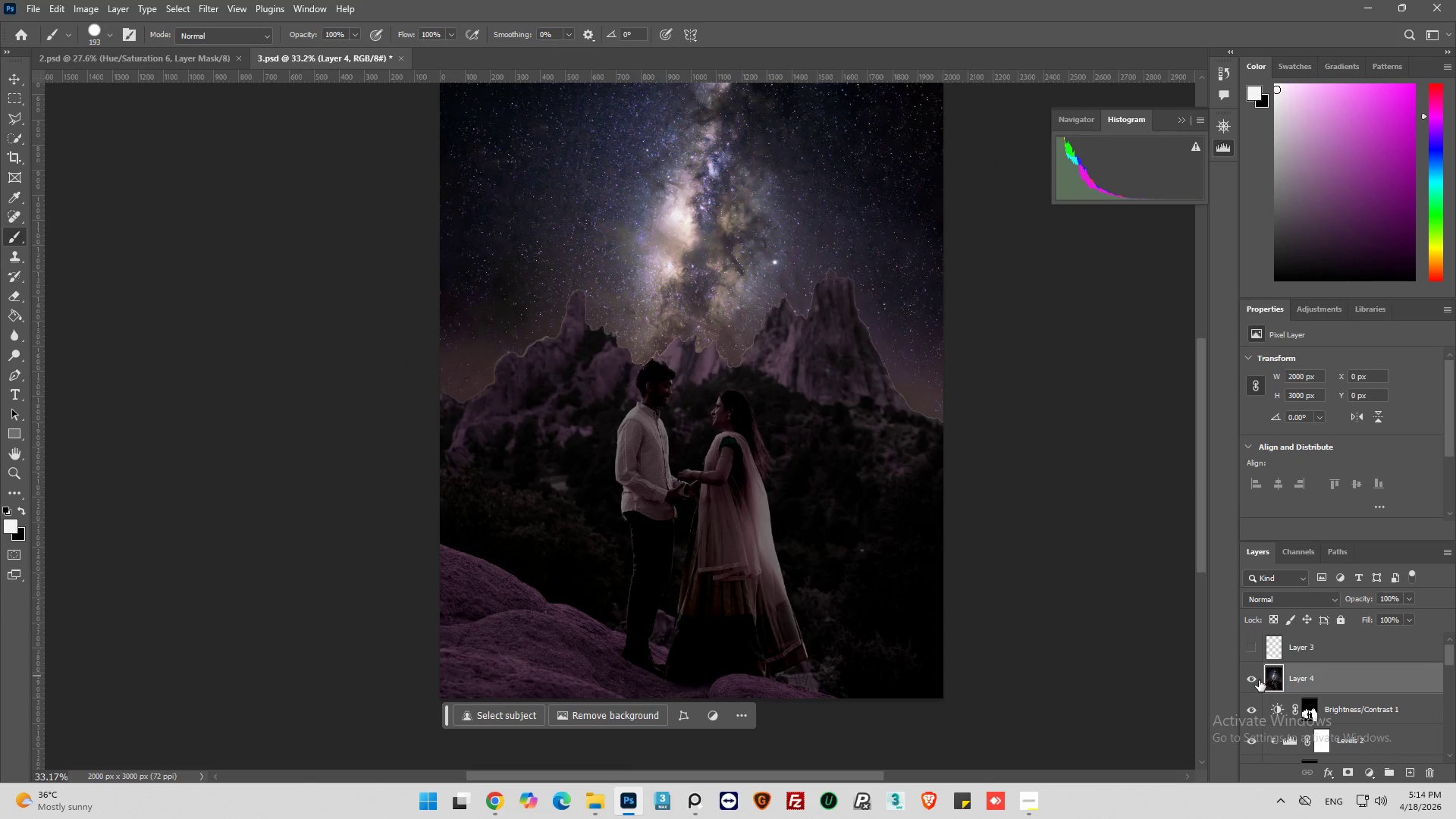 
key(Control+Z)
 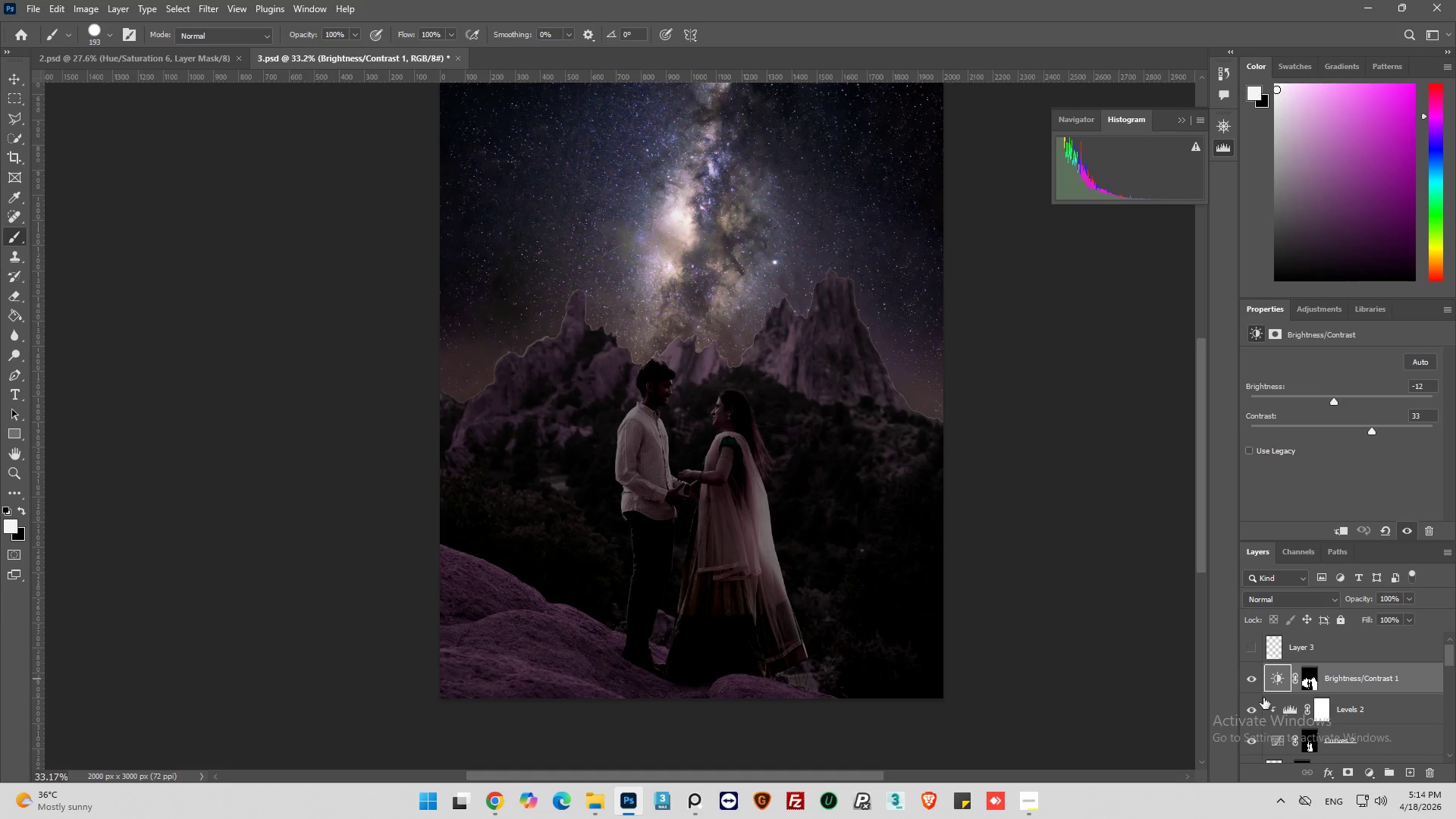 
wait(16.19)
 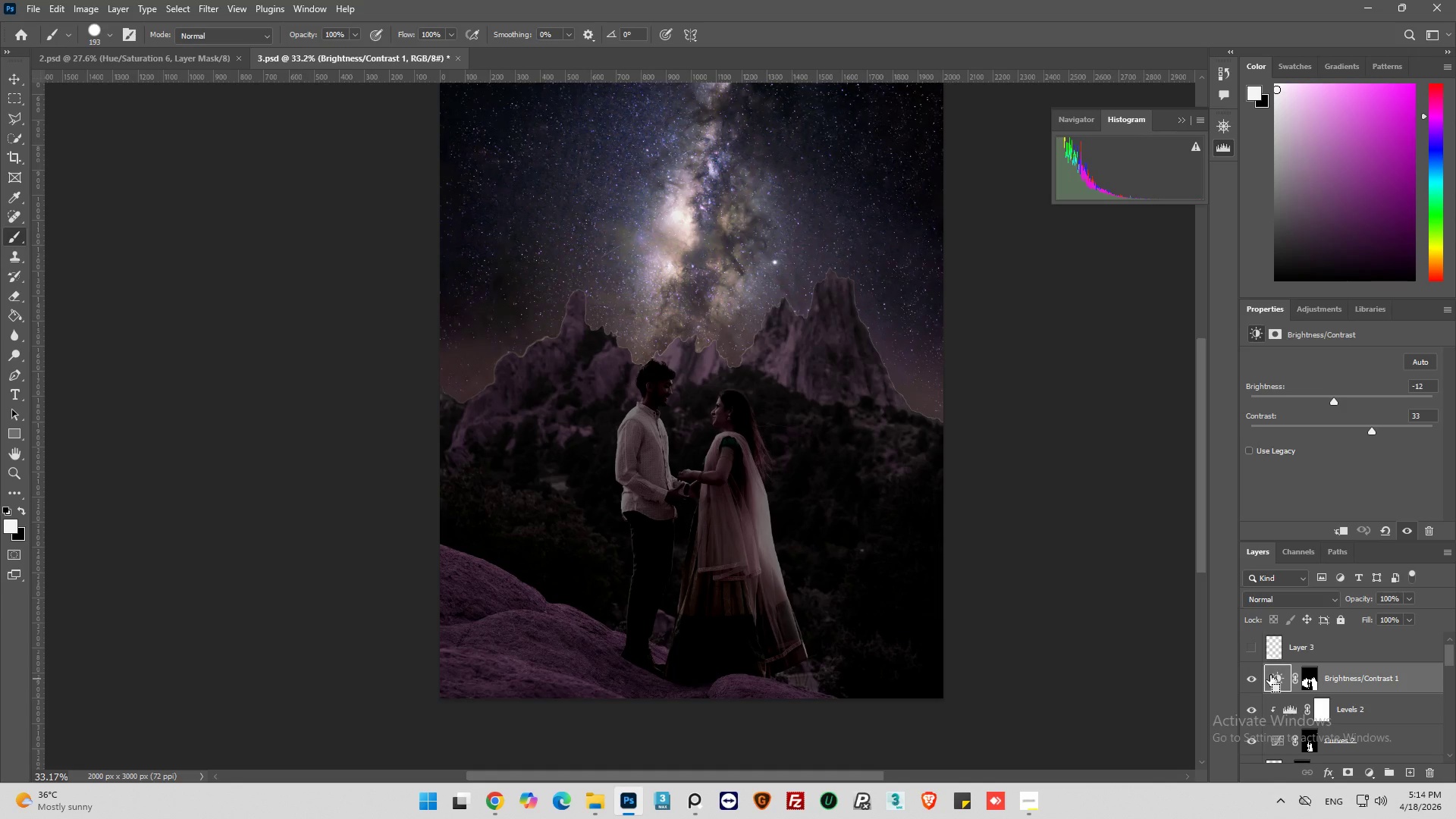 
key(Alt+Control+Shift+E)
 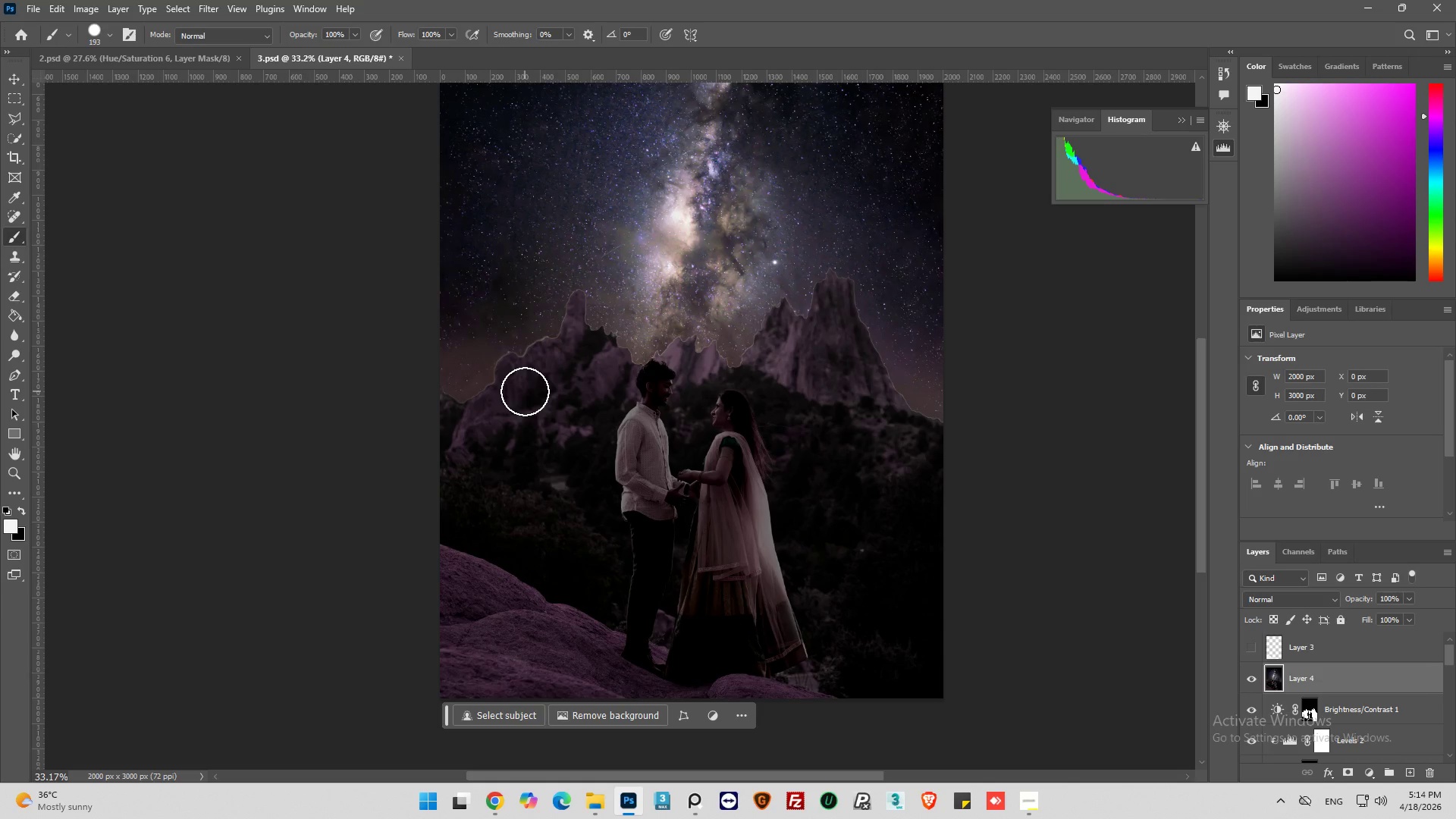 
wait(5.44)
 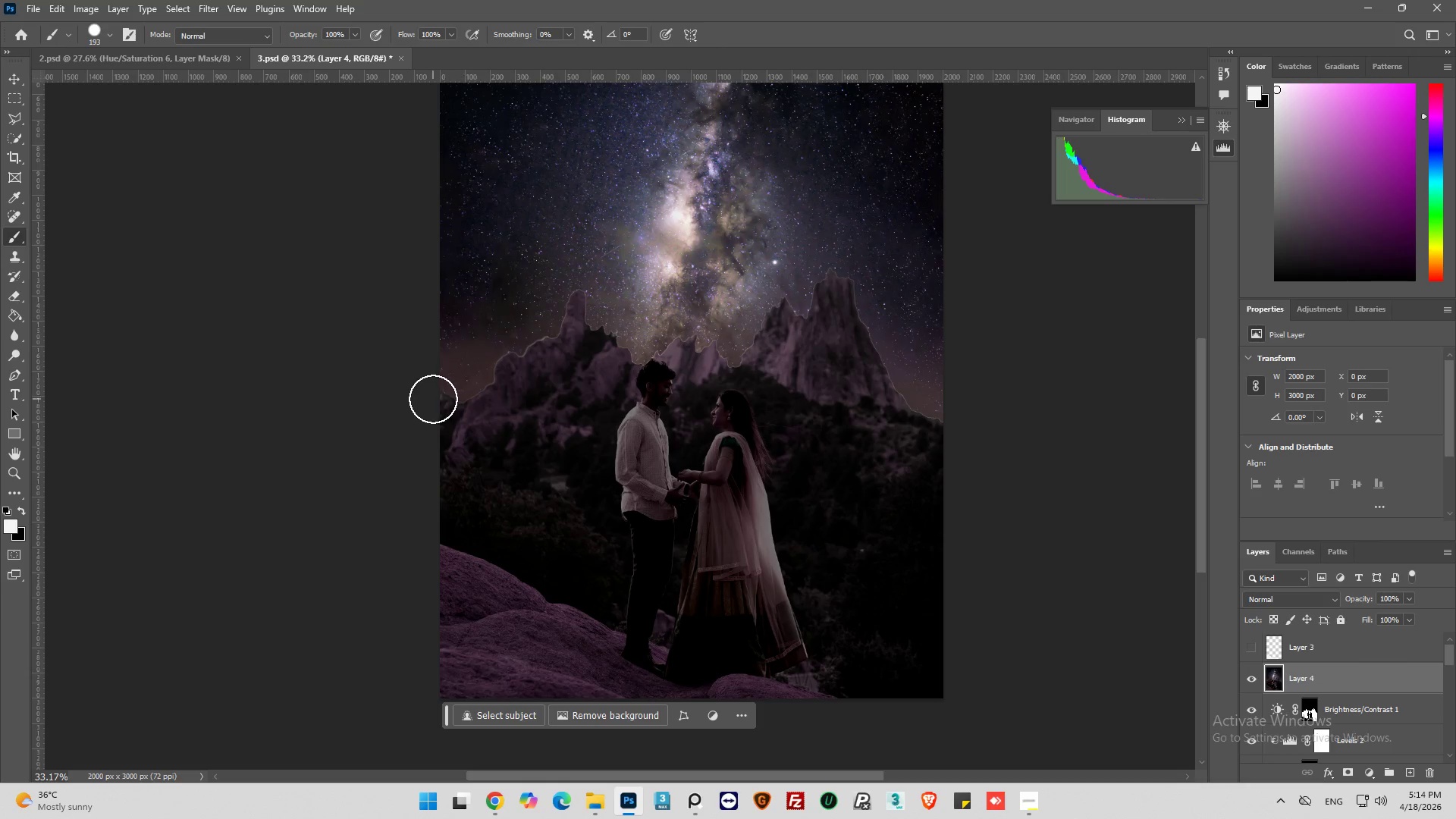 
hold_key(key=AltLeft, duration=0.45)
hold_key(key=AltLeft, duration=0.72)
scroll: coordinate [222, 438], scroll_direction: up, amount: 16.0
 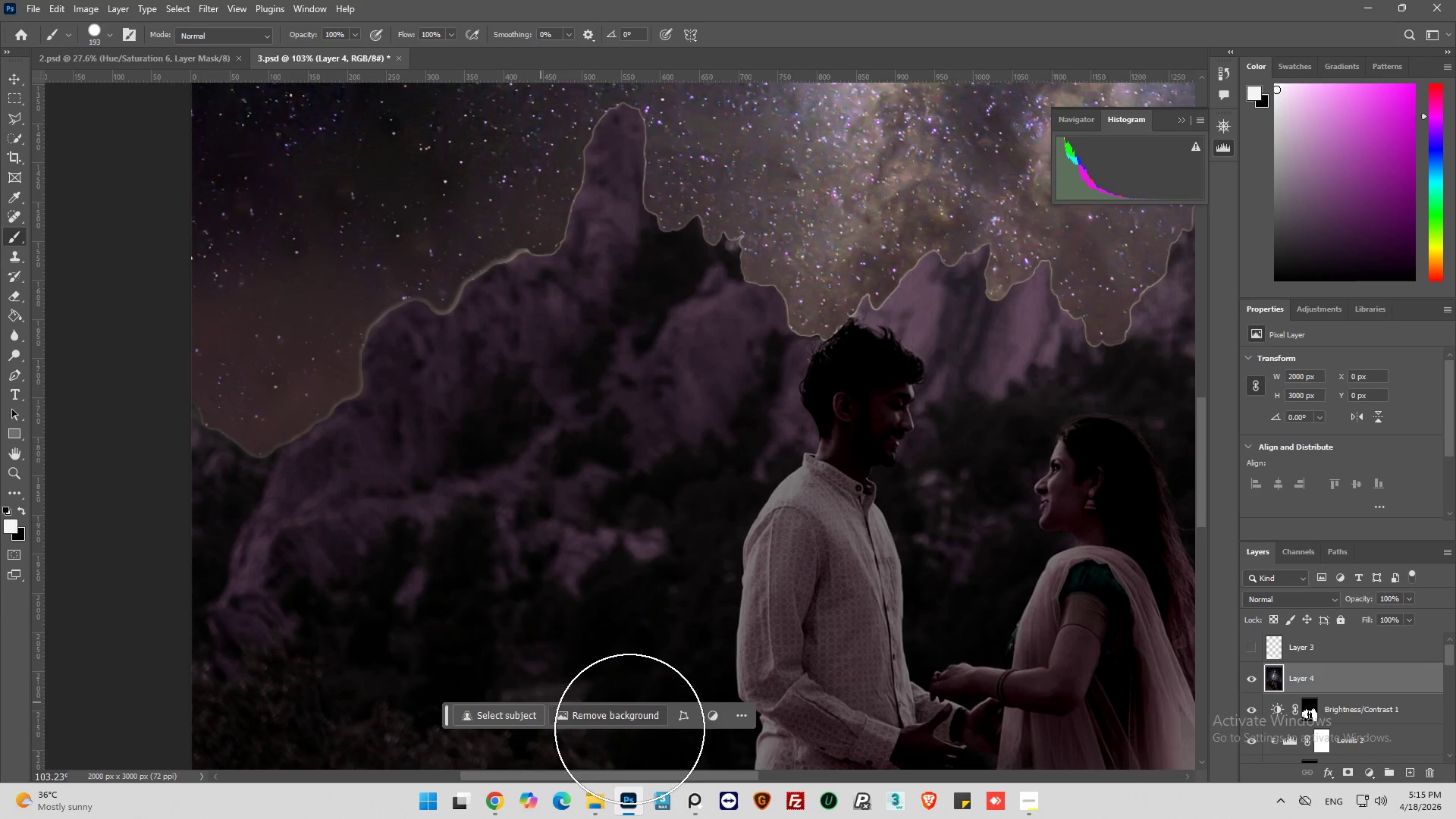 
left_click([109, 36])
 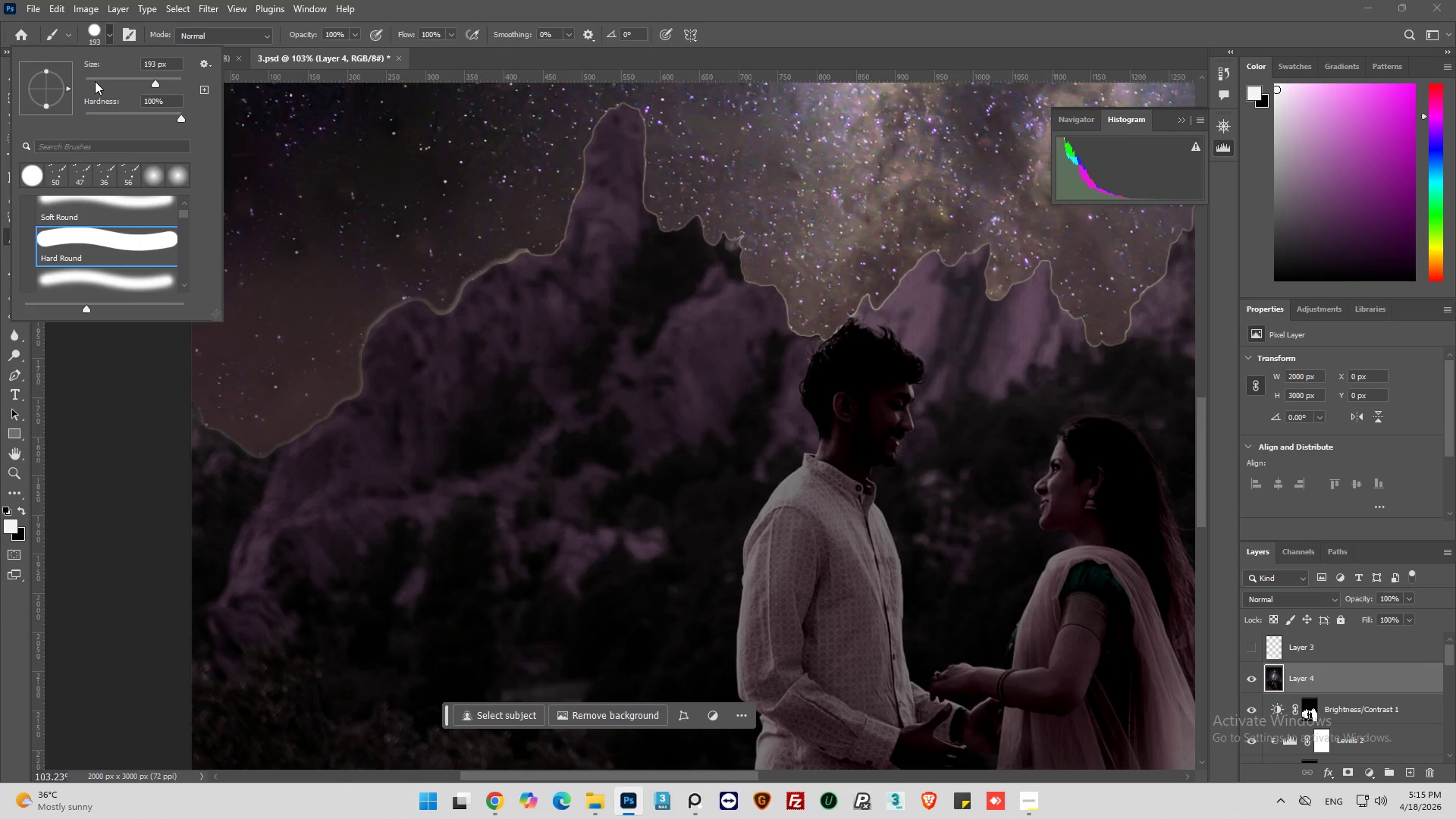 
left_click_drag(start_coordinate=[94, 81], to_coordinate=[90, 80])
 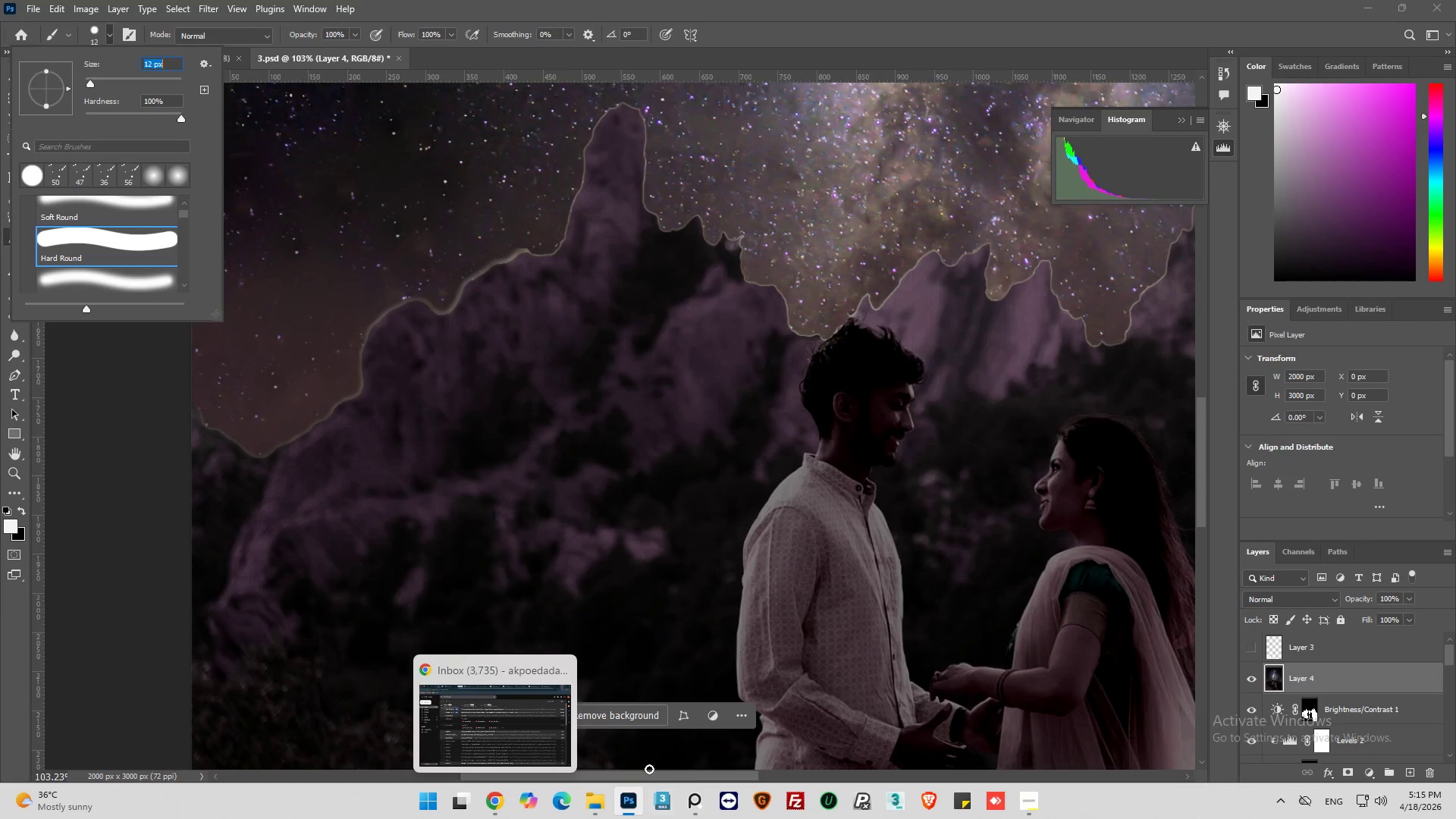 
left_click_drag(start_coordinate=[608, 777], to_coordinate=[556, 783])
 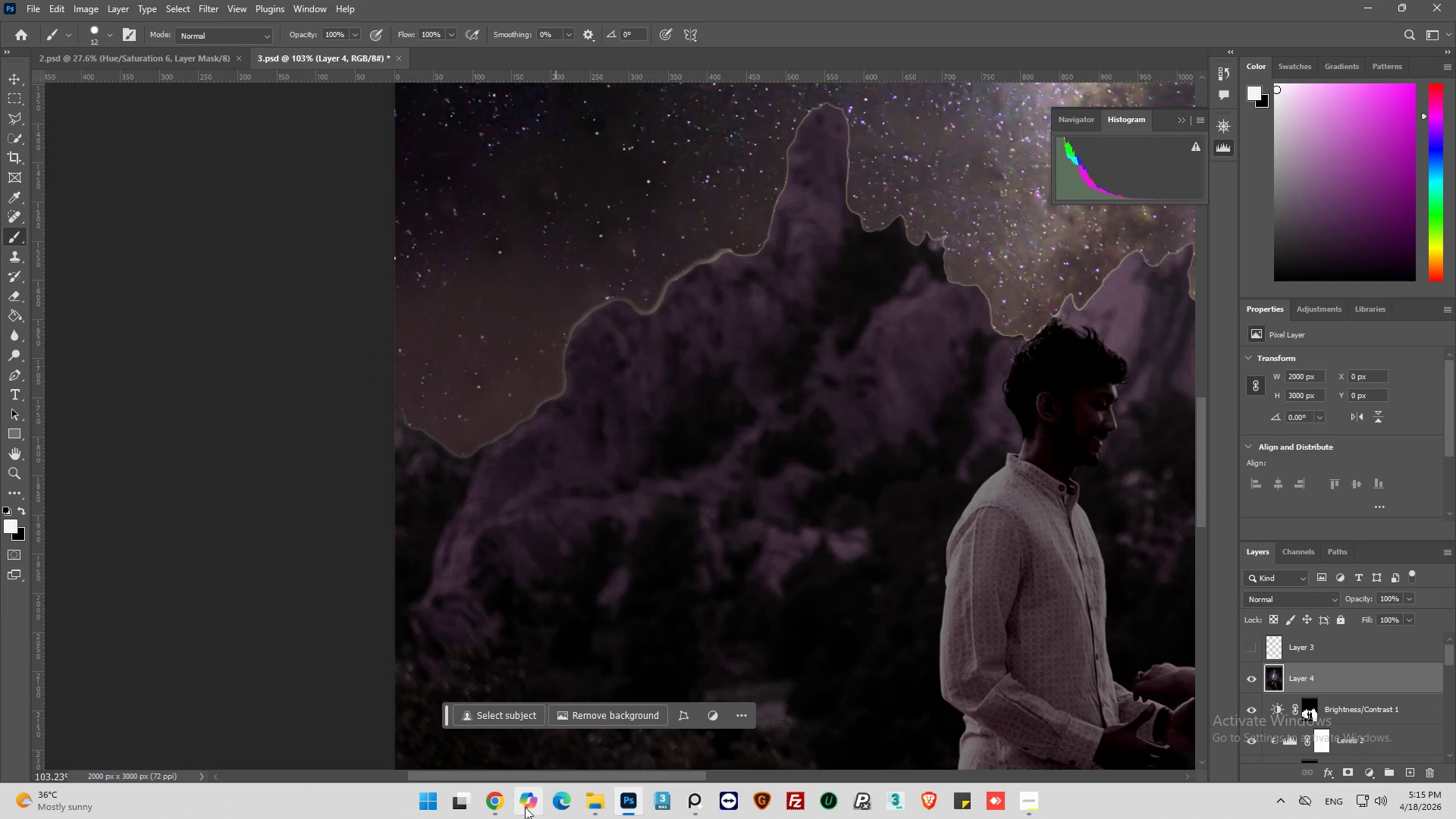 
mouse_move([488, 791])
 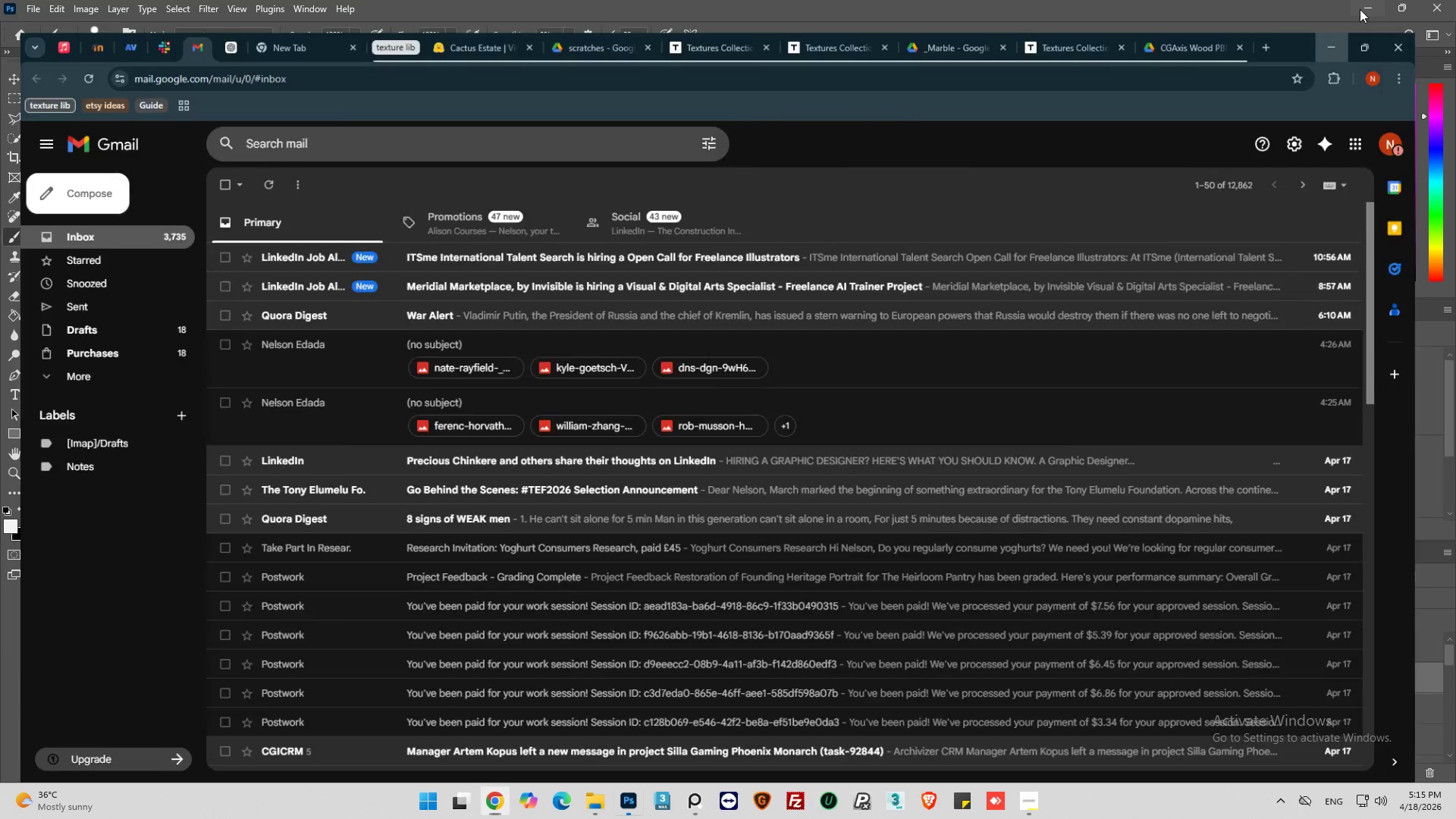 
hold_key(key=AltLeft, duration=0.69)
 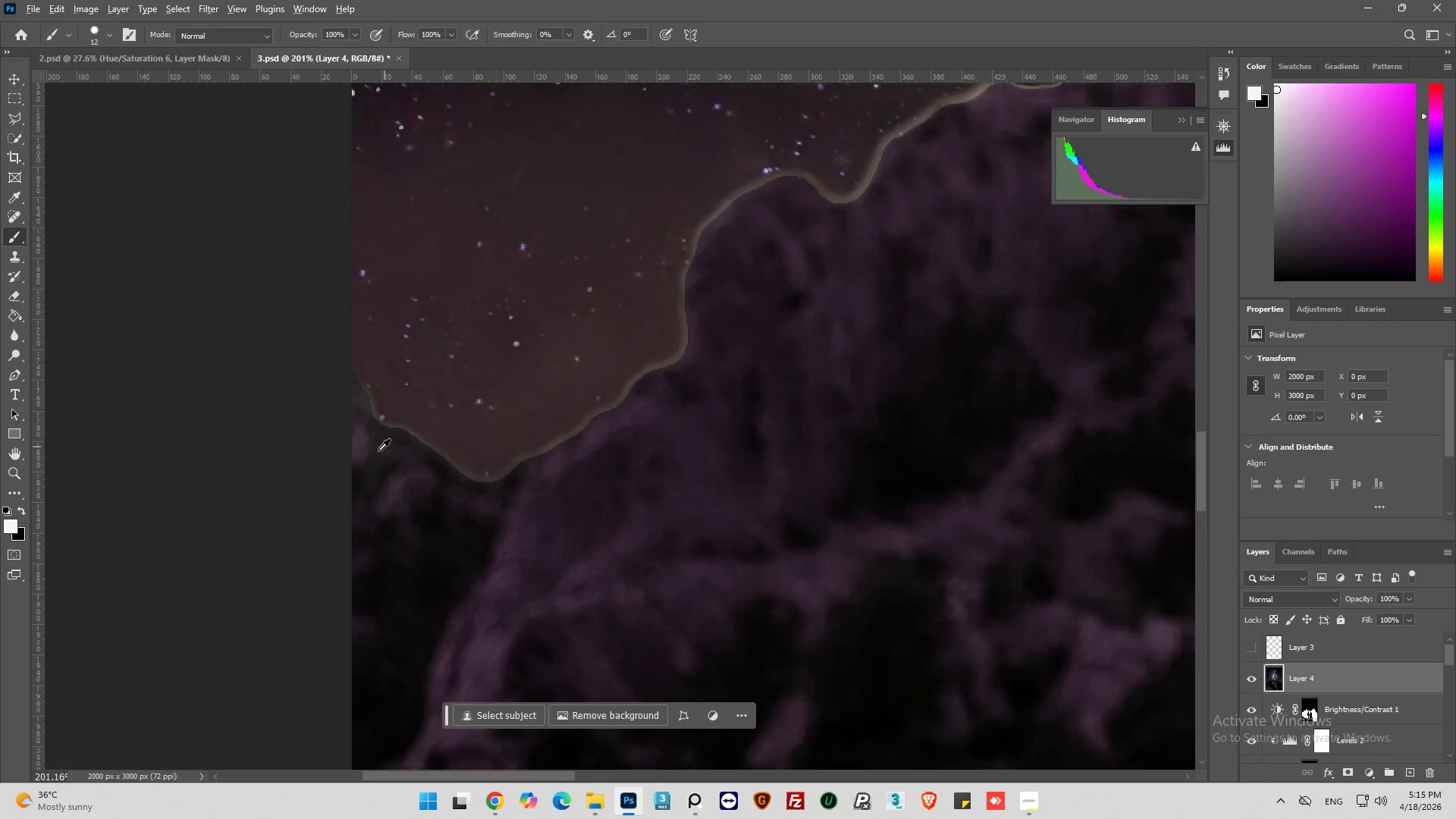 
hold_key(key=AltLeft, duration=0.41)
 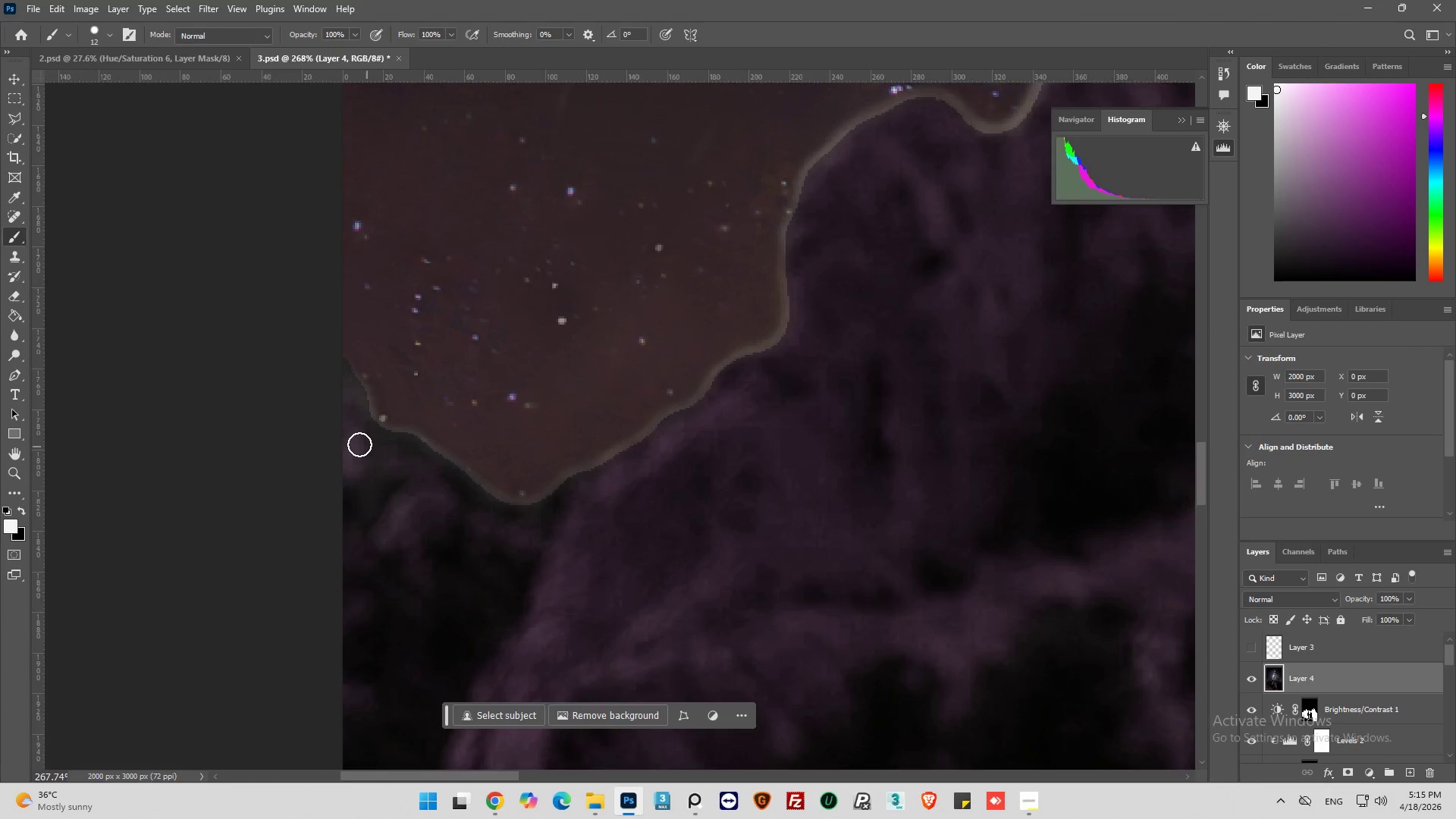 
key(Alt+AltLeft)
 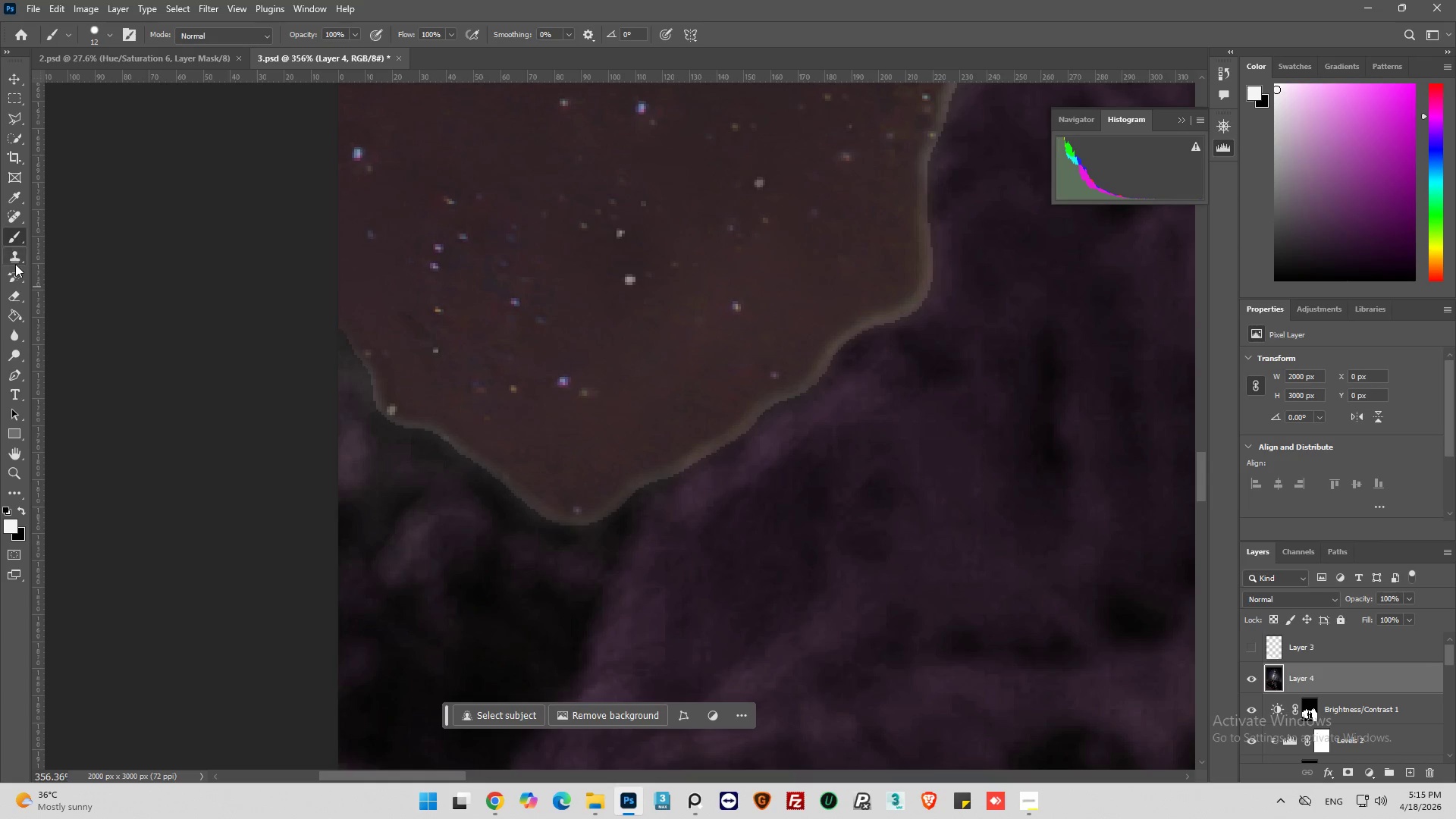 
scroll: coordinate [356, 444], scroll_direction: up, amount: 16.0
 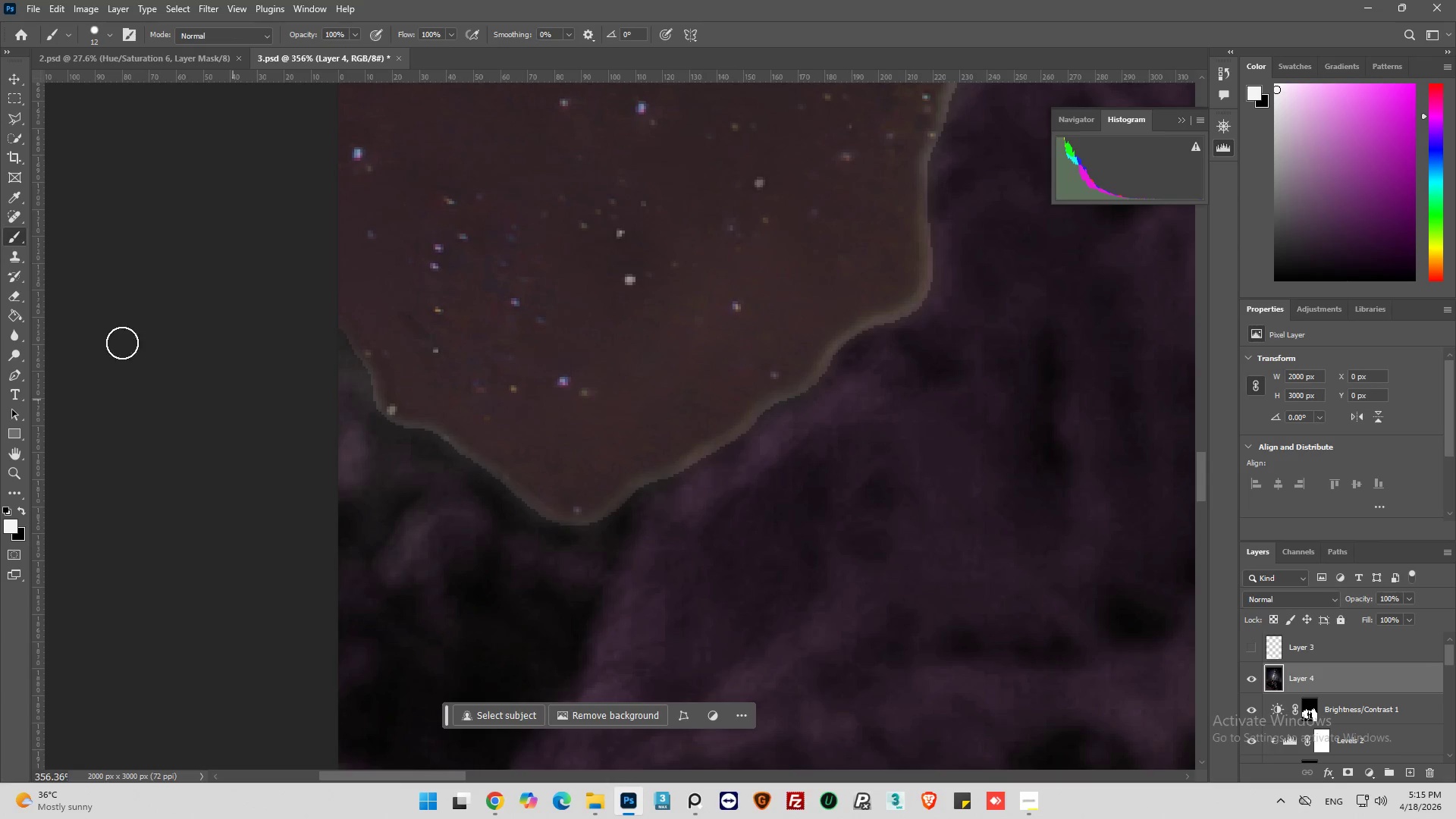 
left_click([13, 253])
 